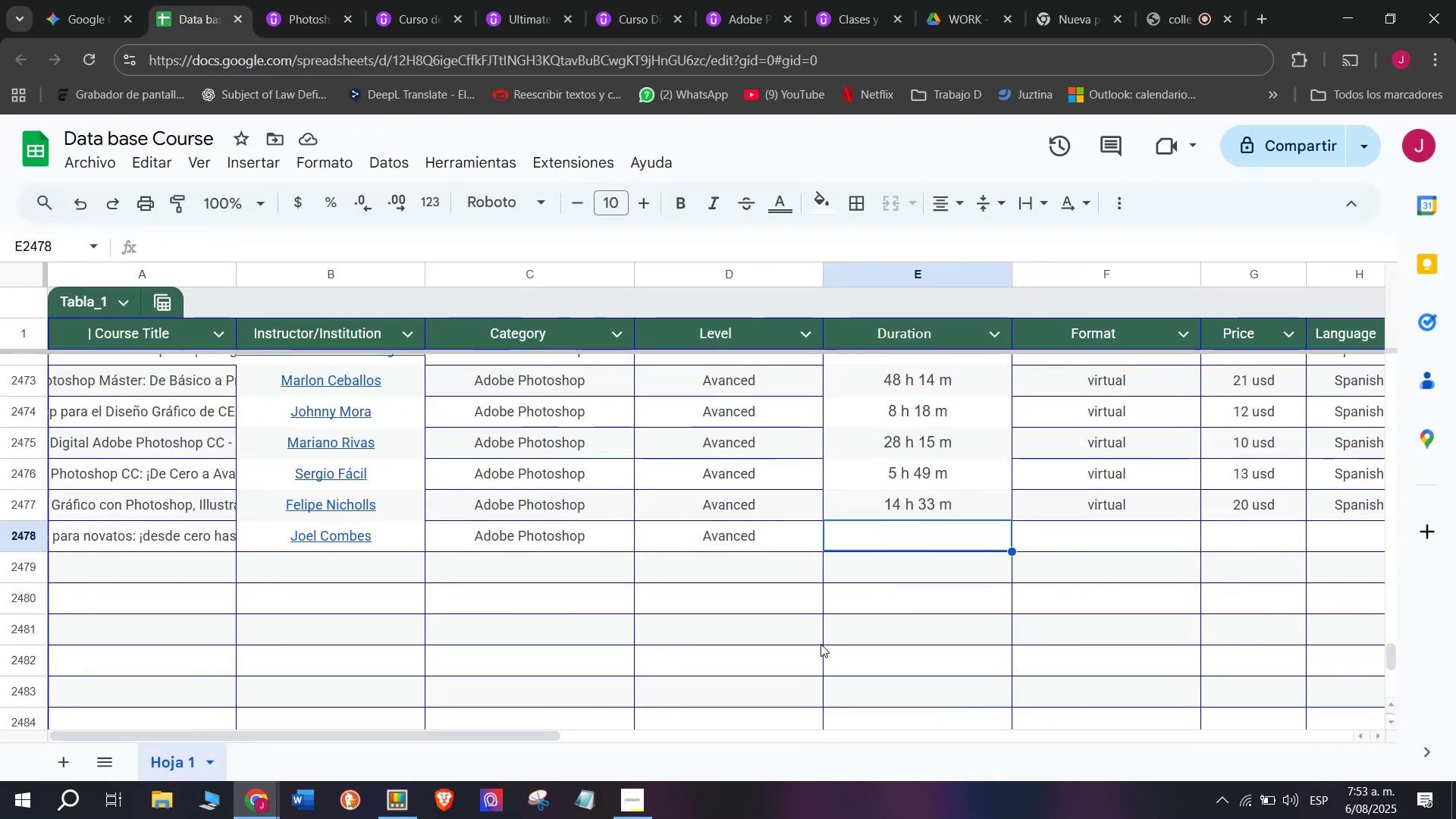 
key(Control+V)
 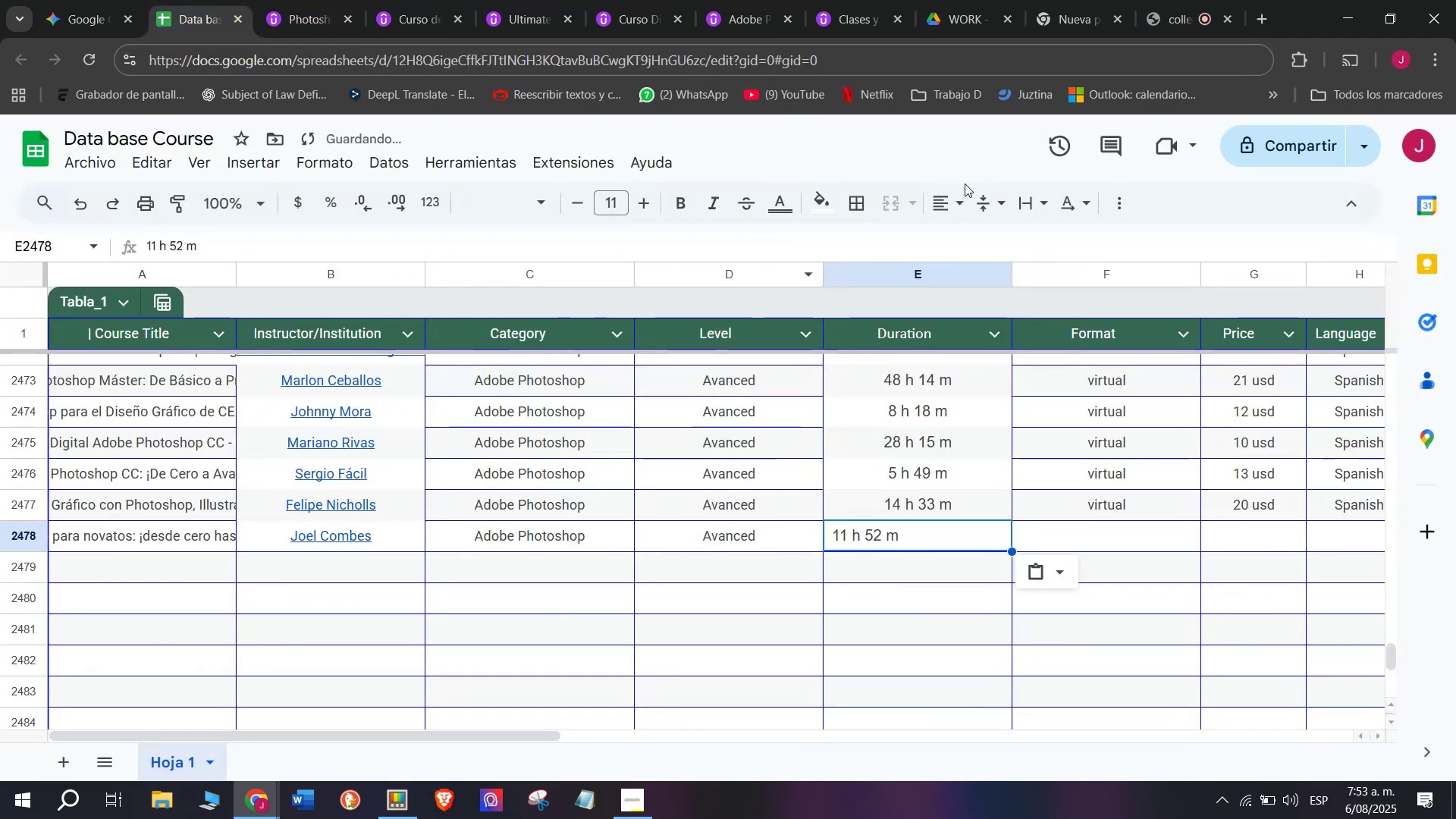 
left_click([965, 196])
 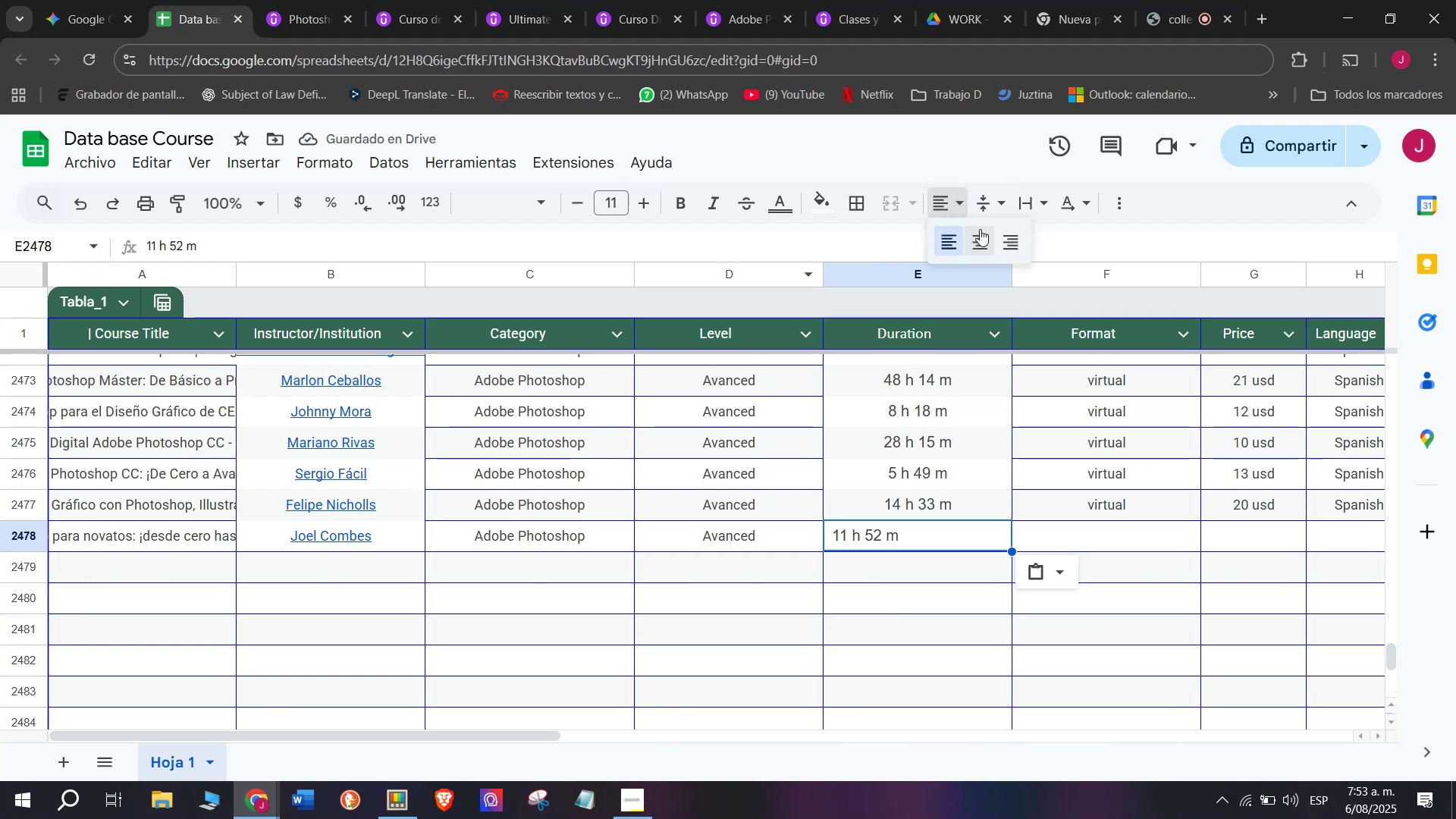 
left_click([981, 233])
 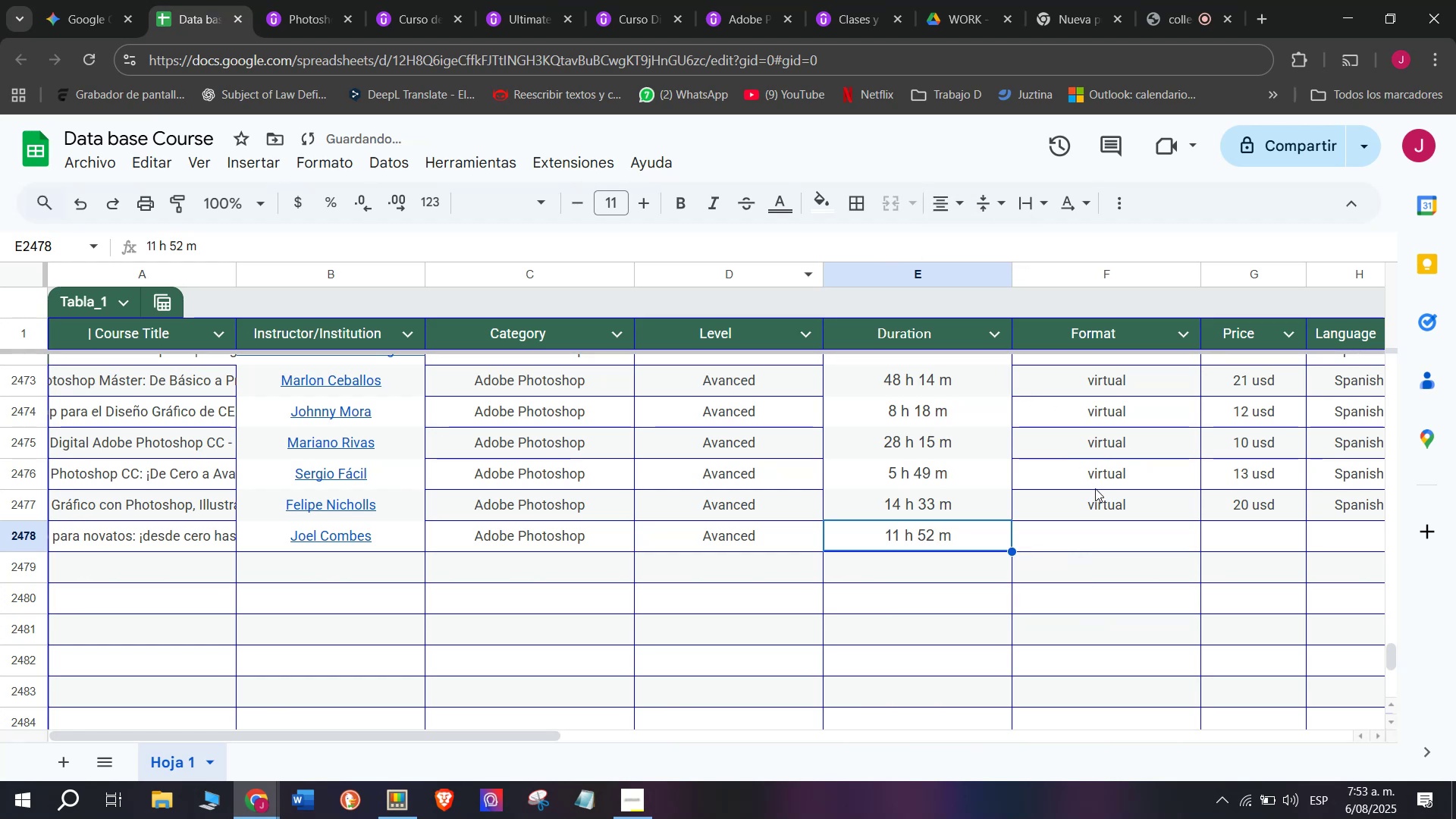 
left_click([1106, 507])
 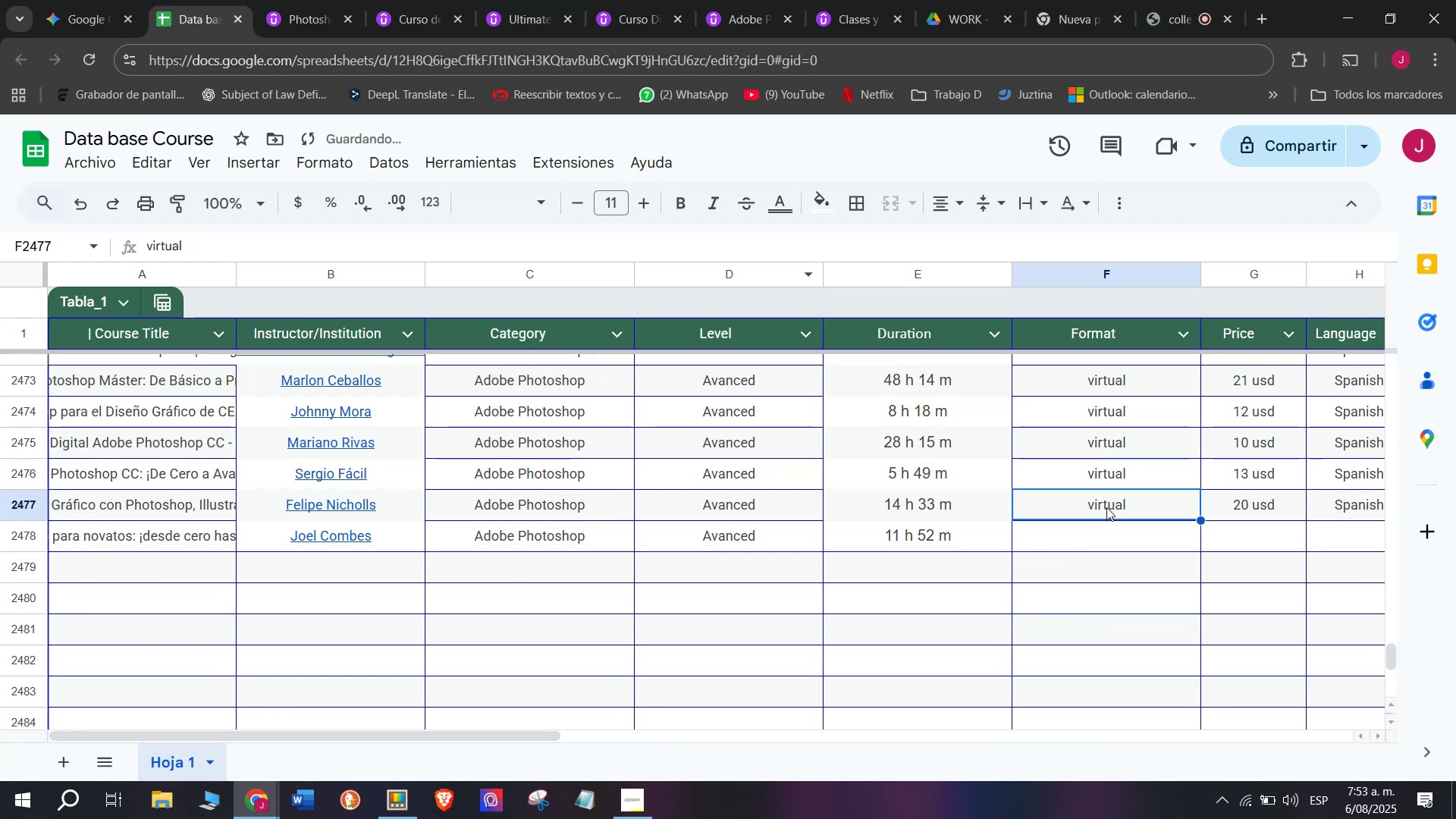 
key(Break)
 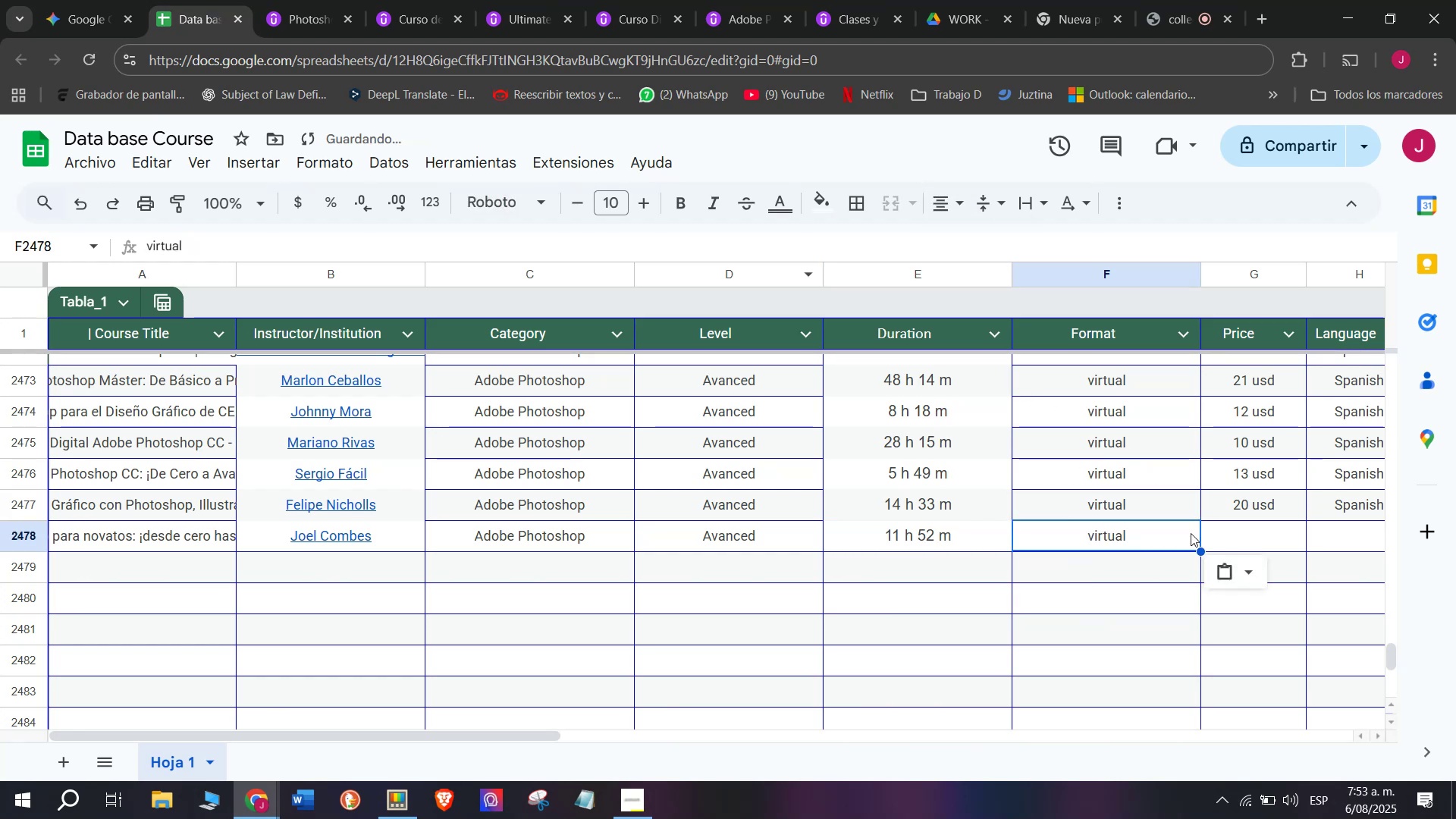 
key(Control+ControlLeft)
 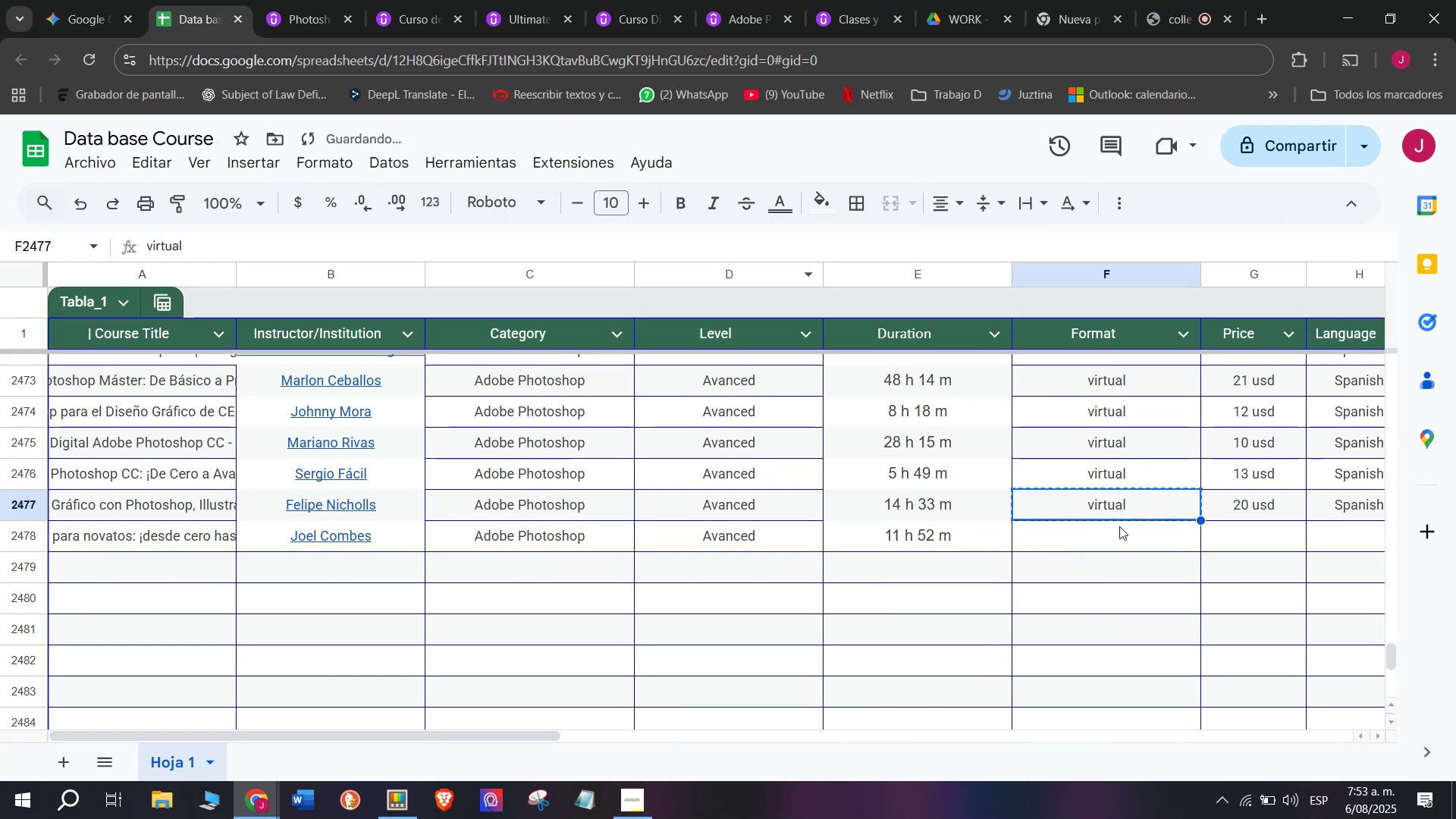 
key(Control+C)
 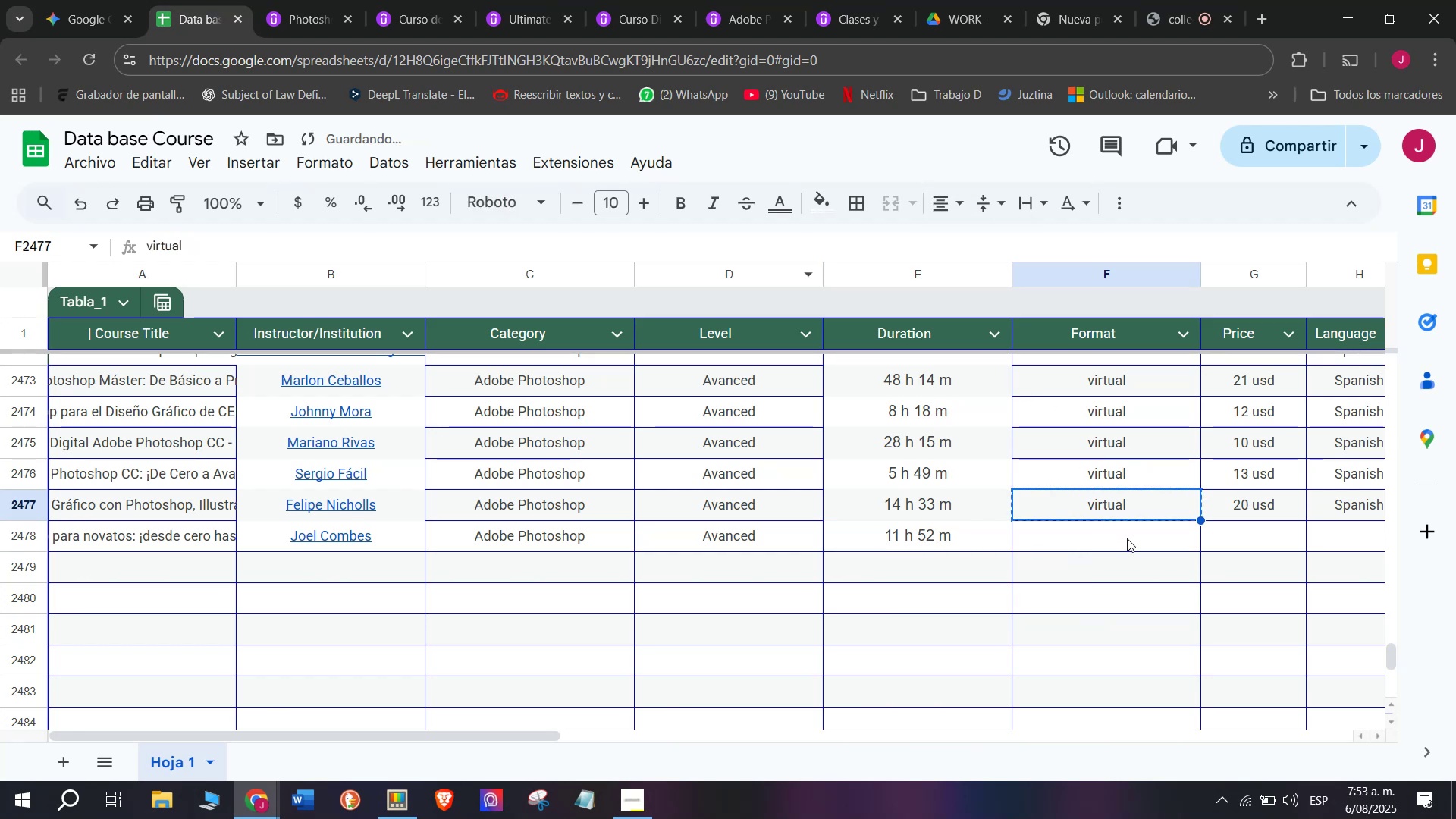 
double_click([1127, 538])
 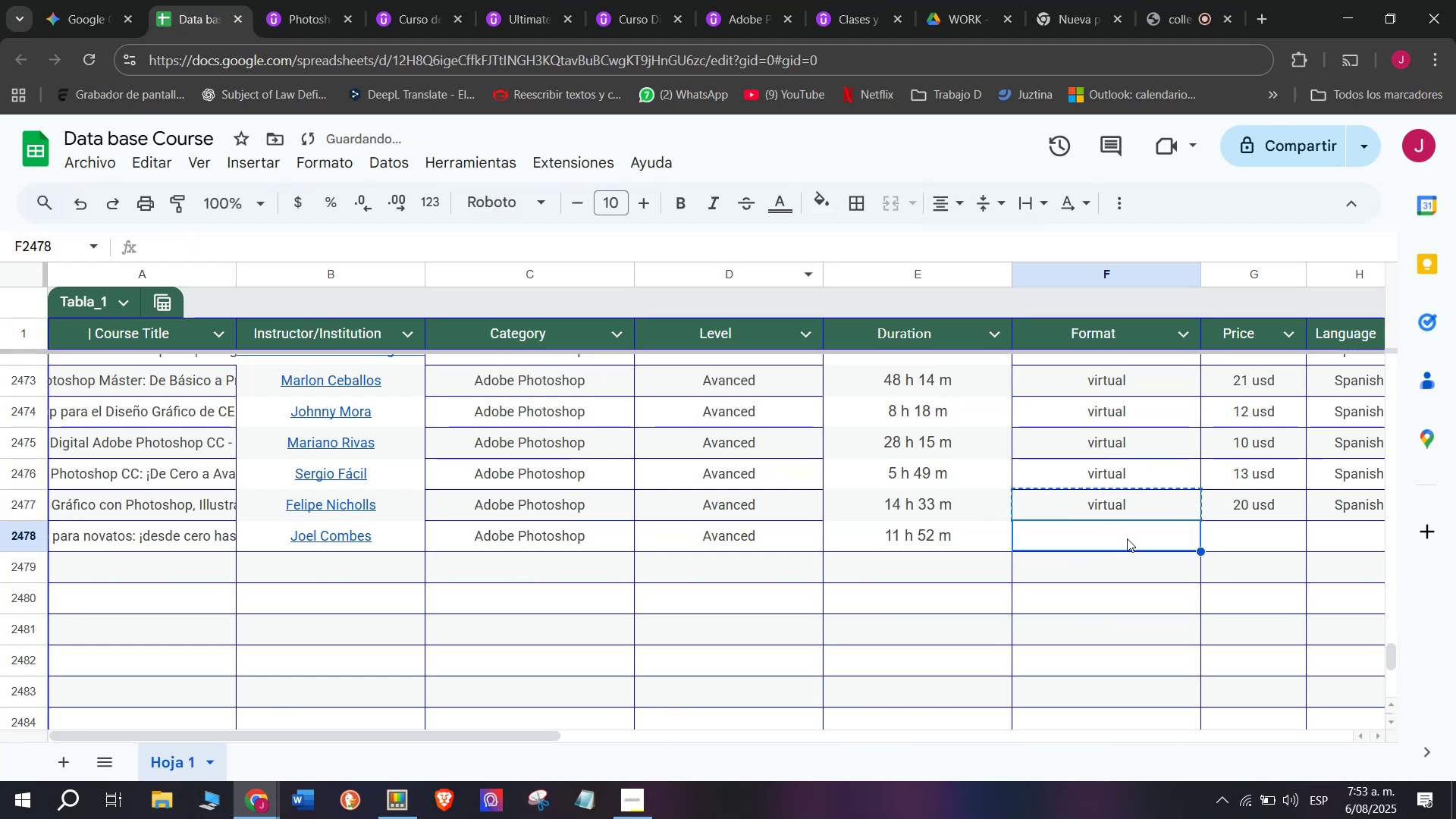 
key(Control+ControlLeft)
 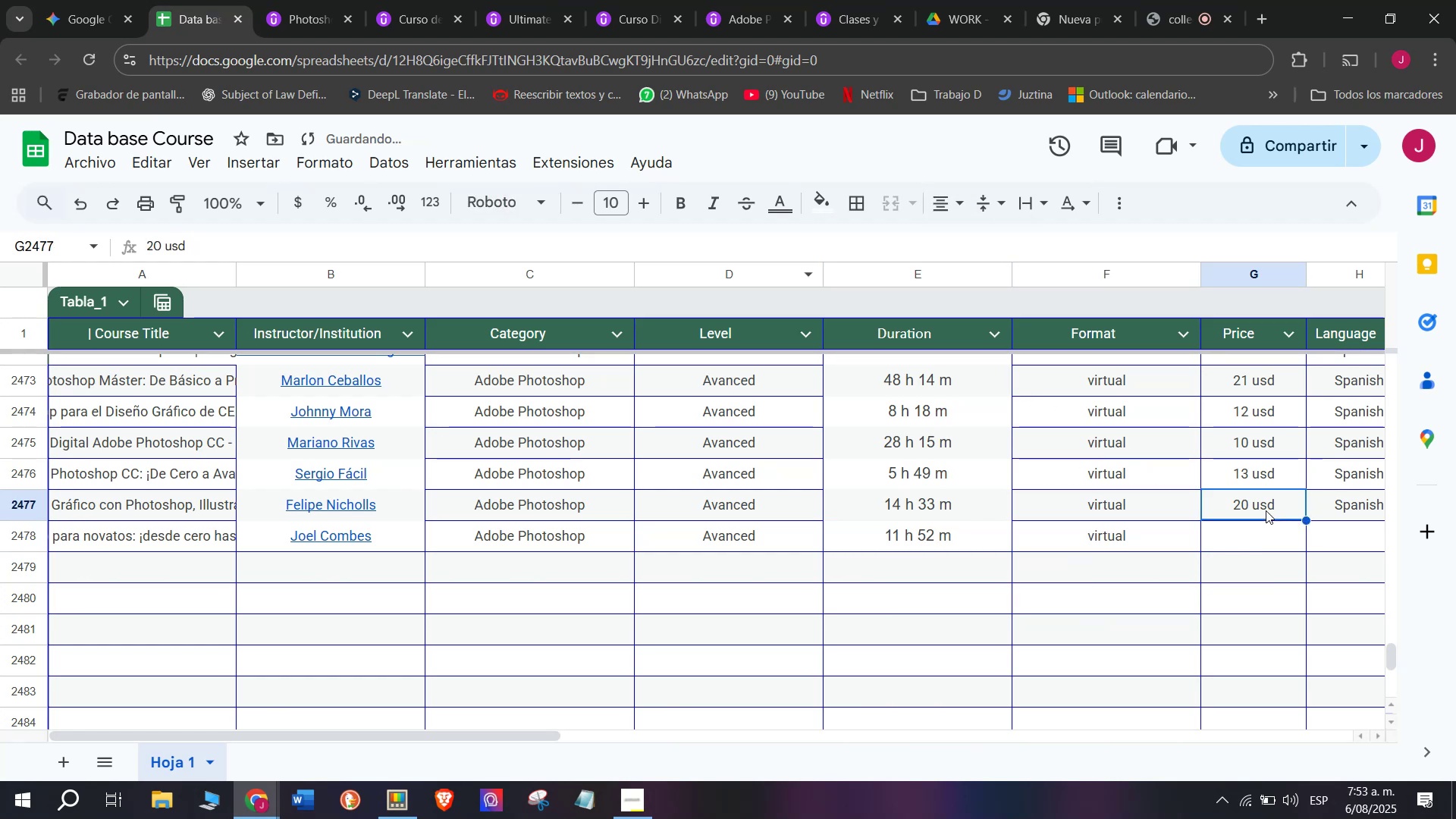 
key(Z)
 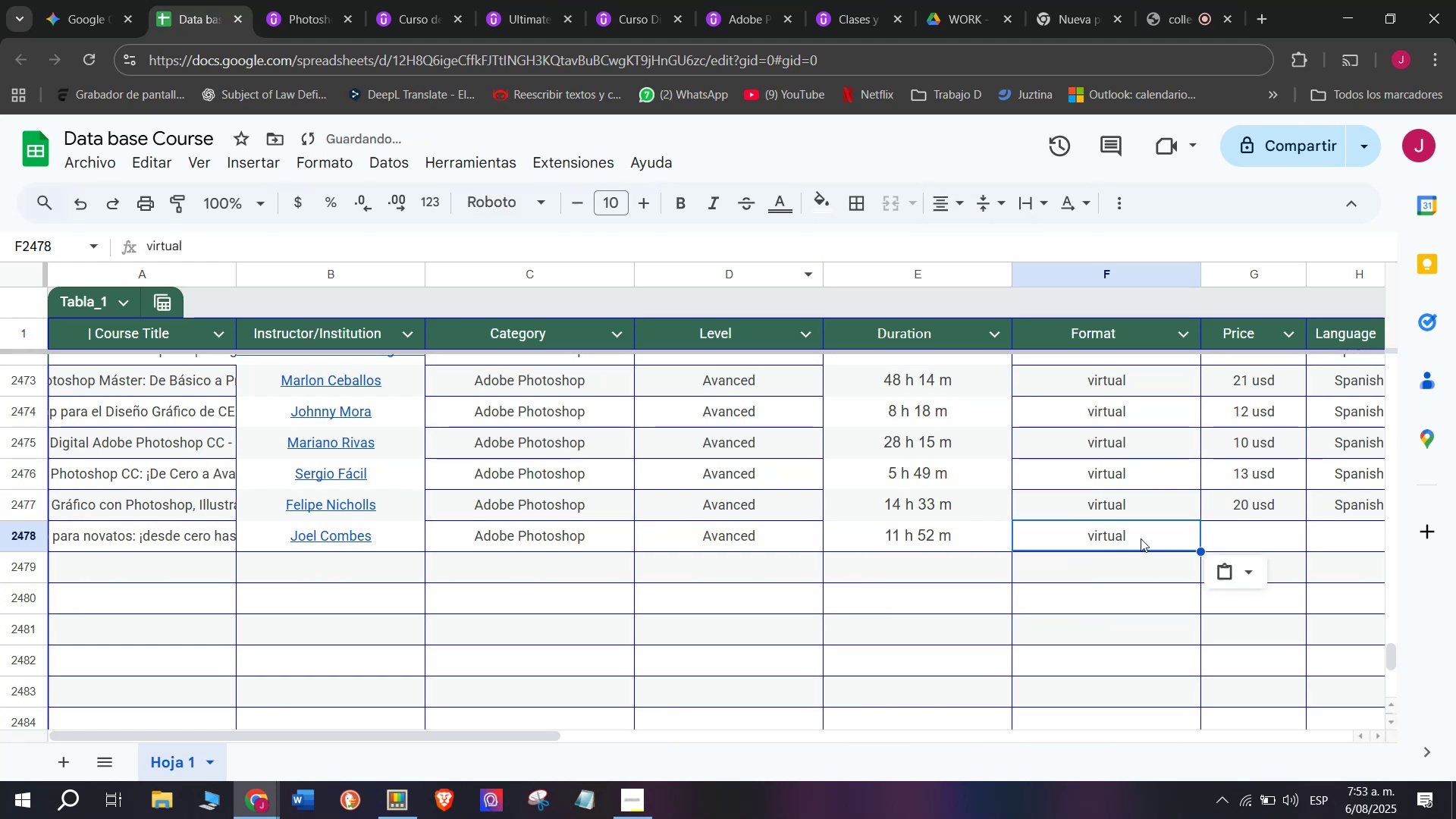 
key(Control+V)
 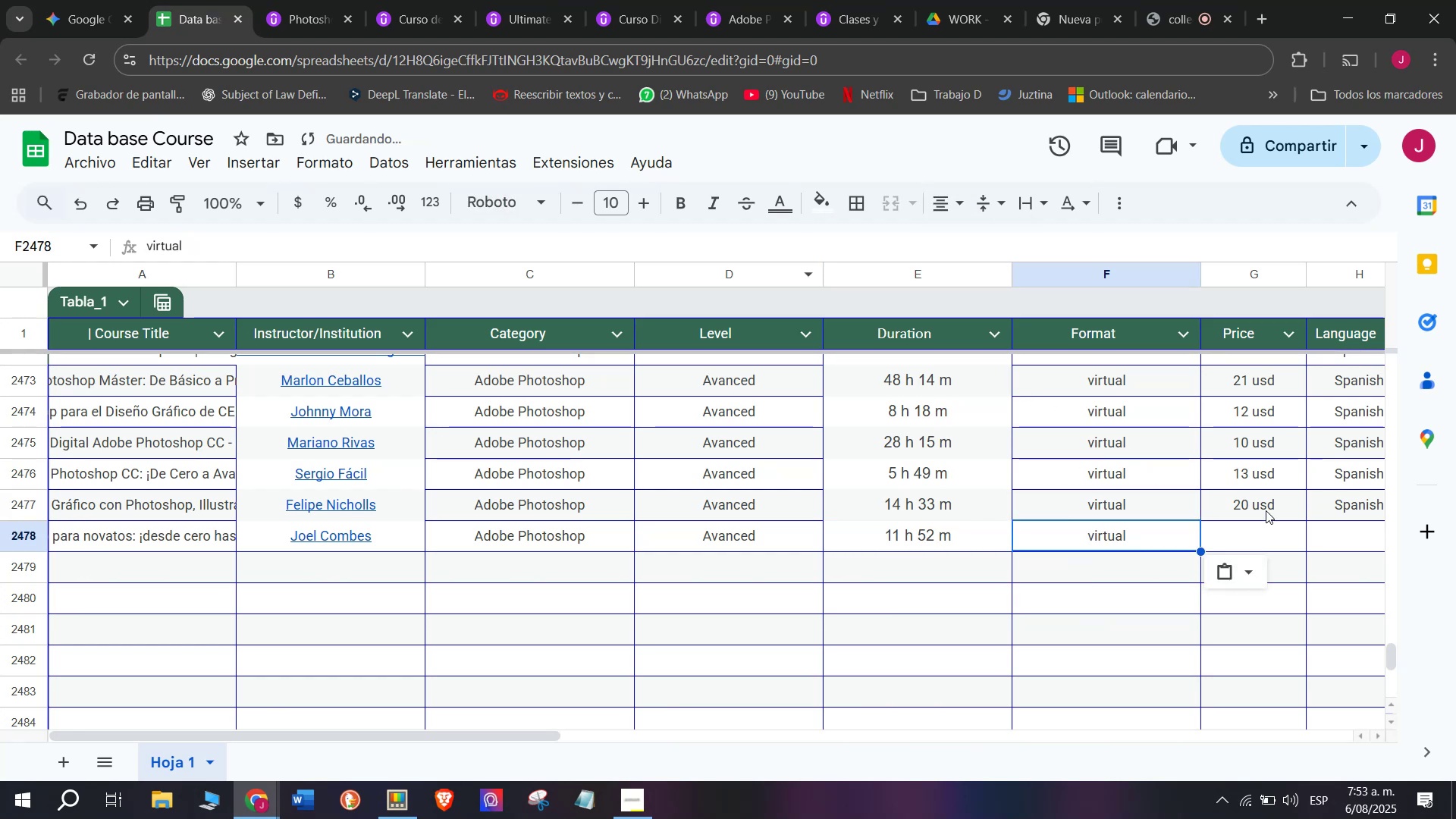 
triple_click([1266, 510])
 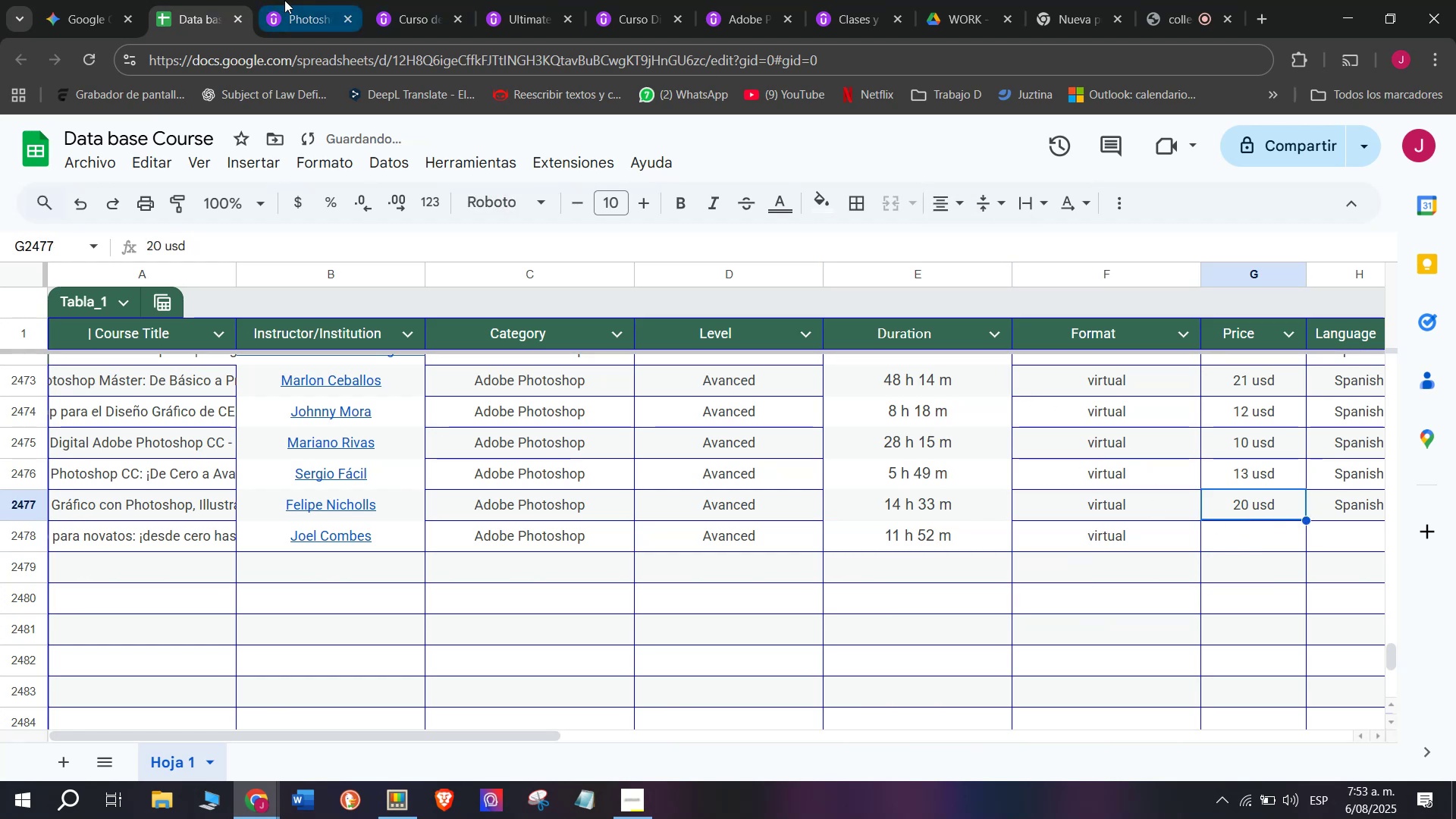 
scroll: coordinate [463, 406], scroll_direction: up, amount: 3.0
 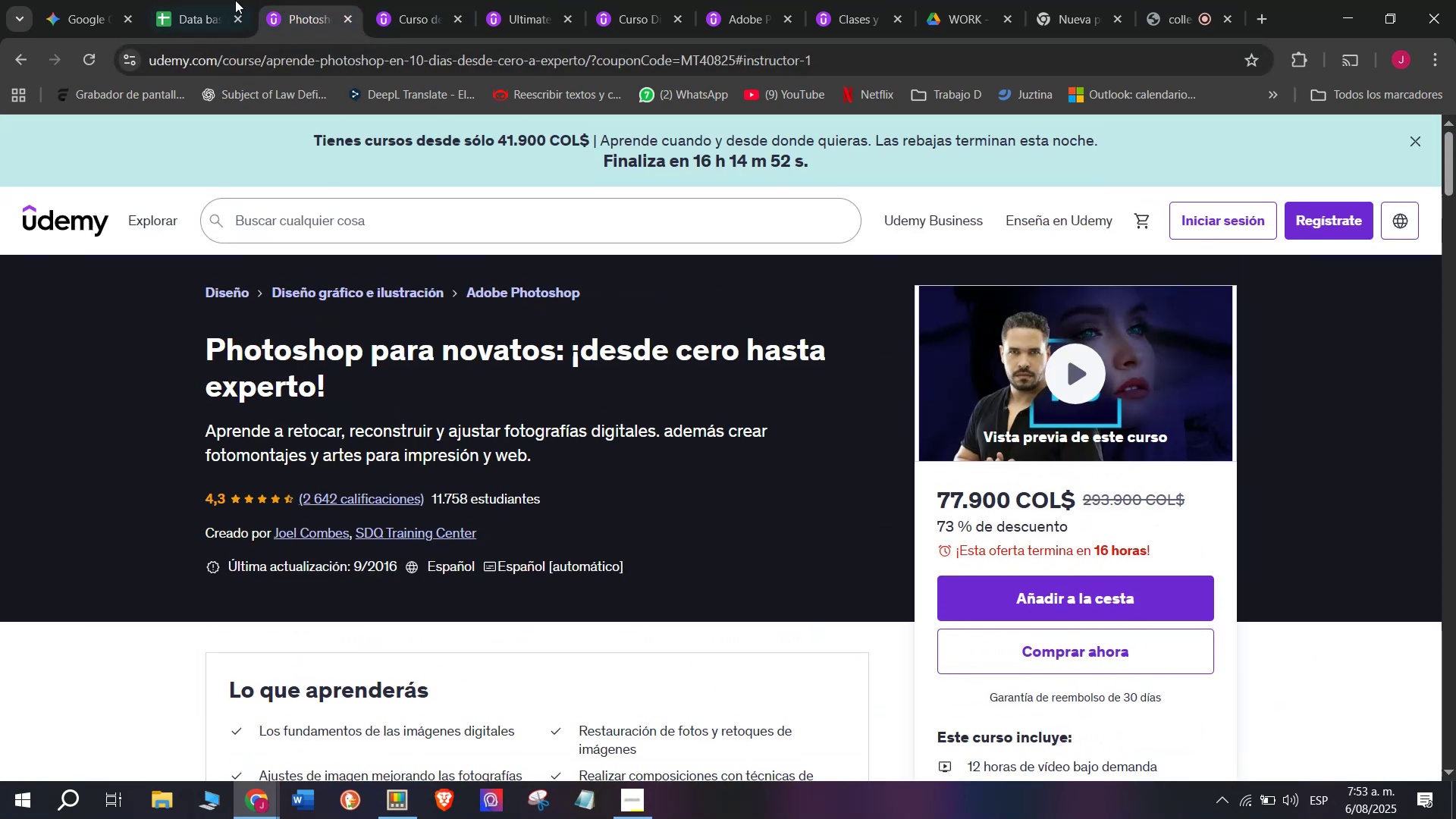 
left_click([203, 0])
 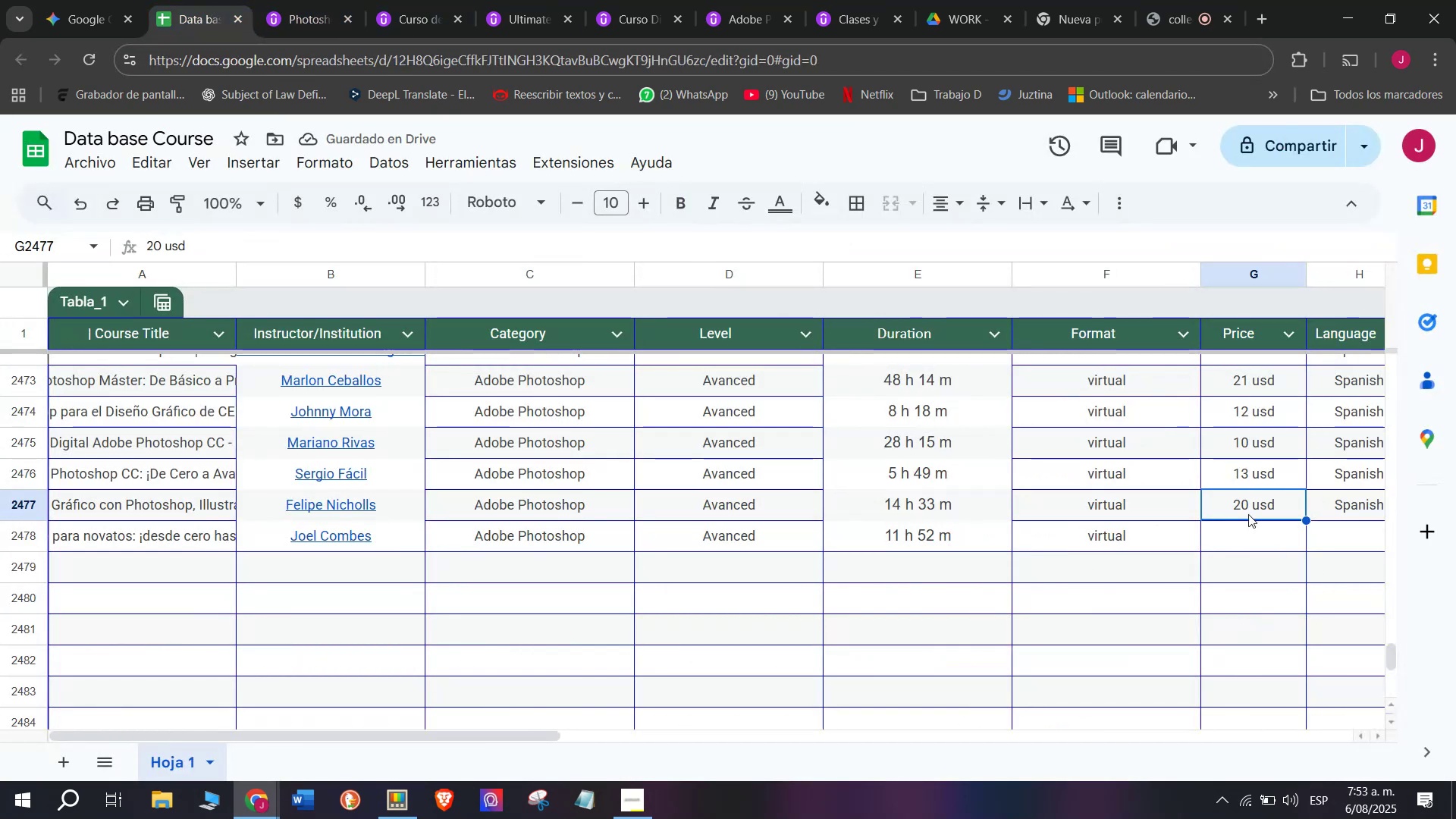 
key(Control+ControlLeft)
 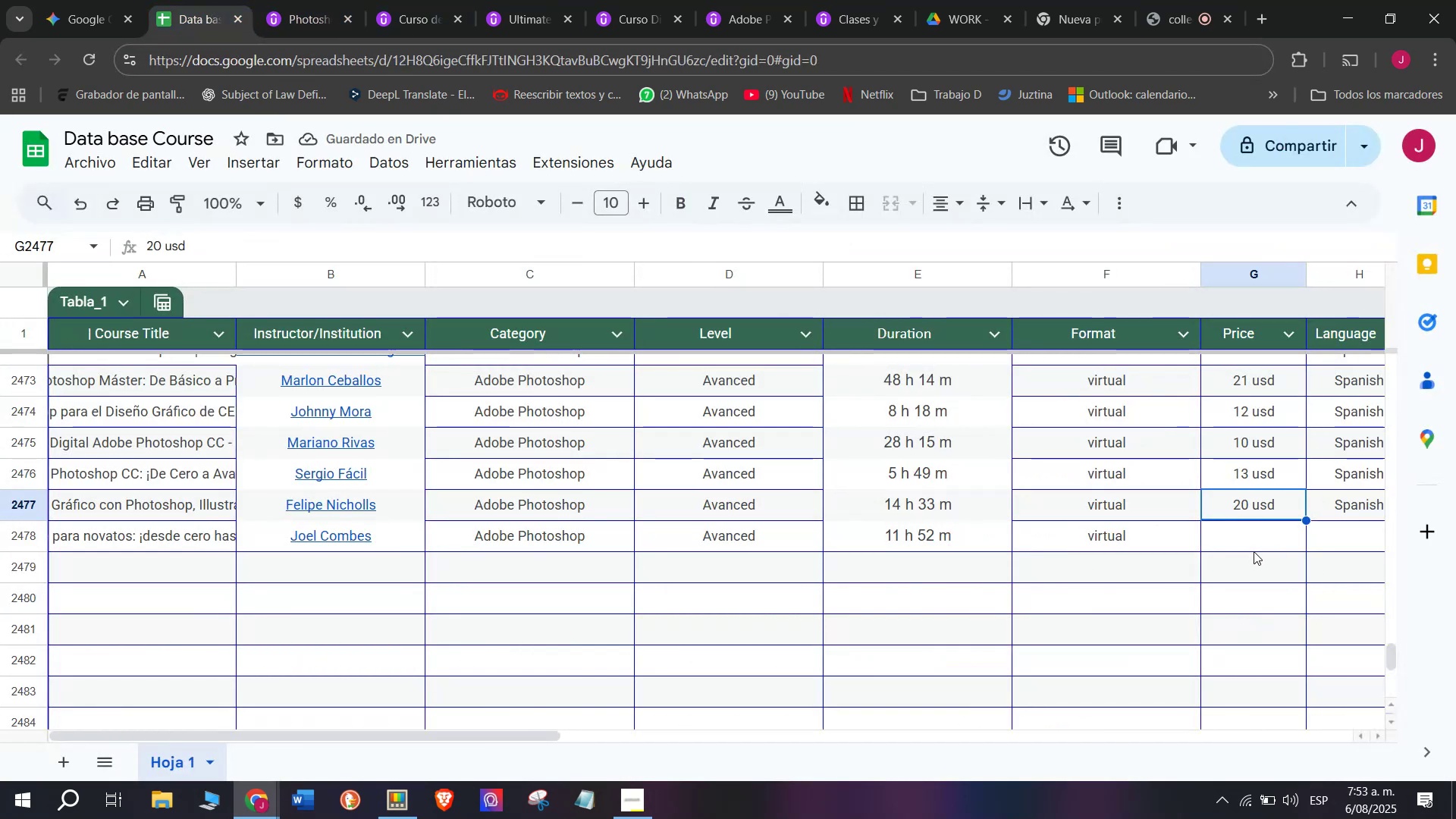 
key(Break)
 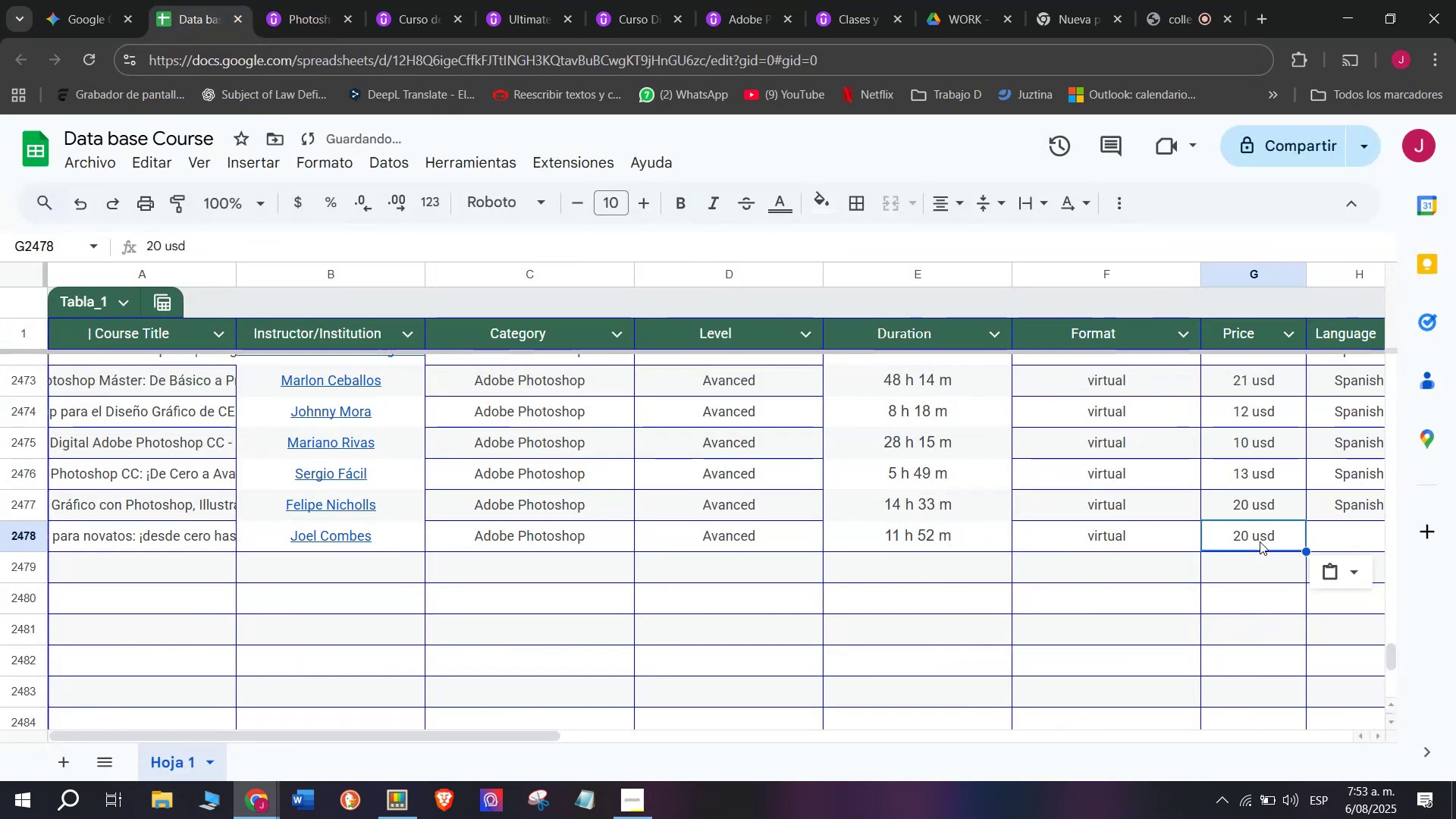 
key(Control+C)
 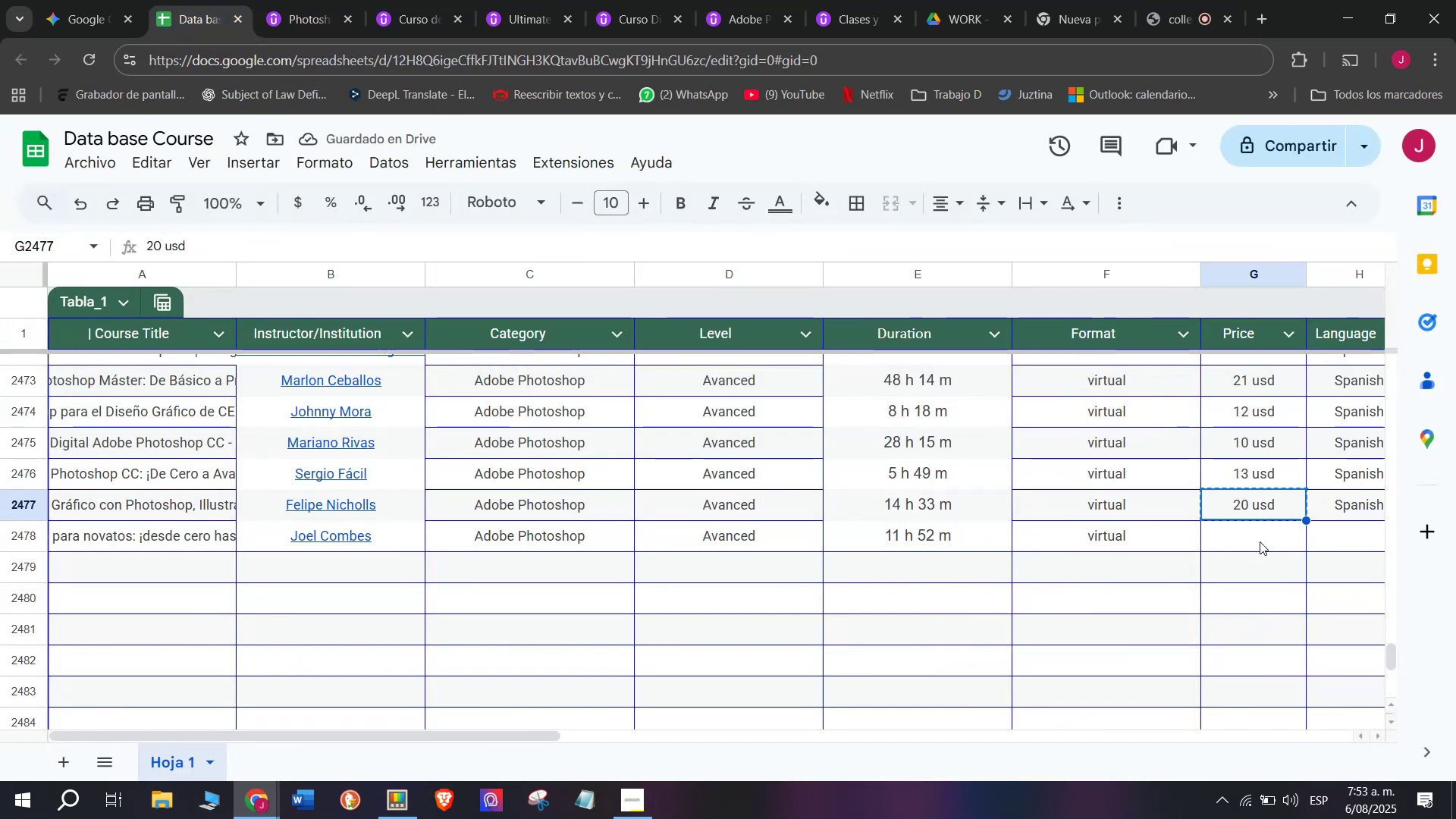 
left_click([1260, 541])
 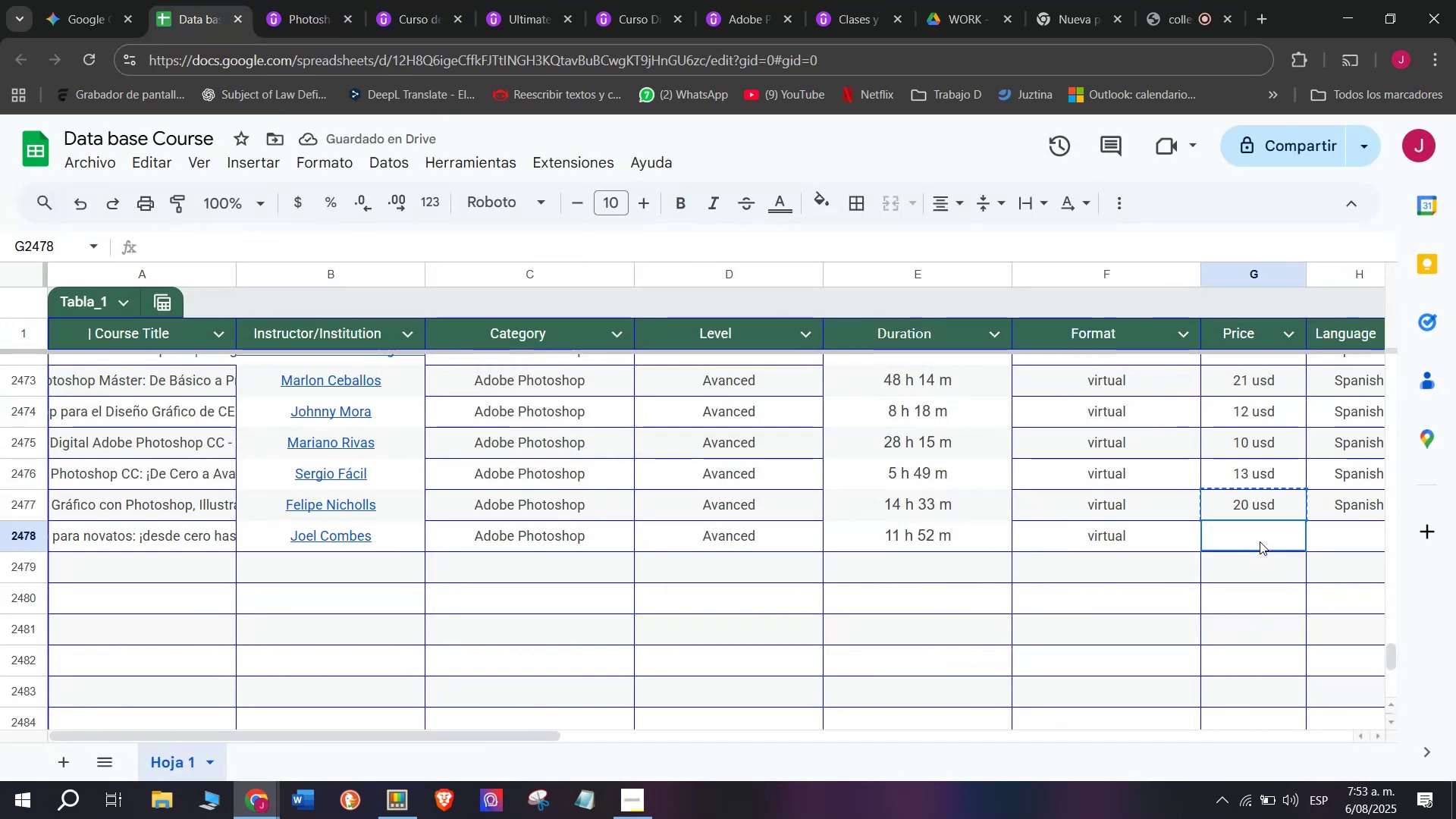 
key(Control+ControlLeft)
 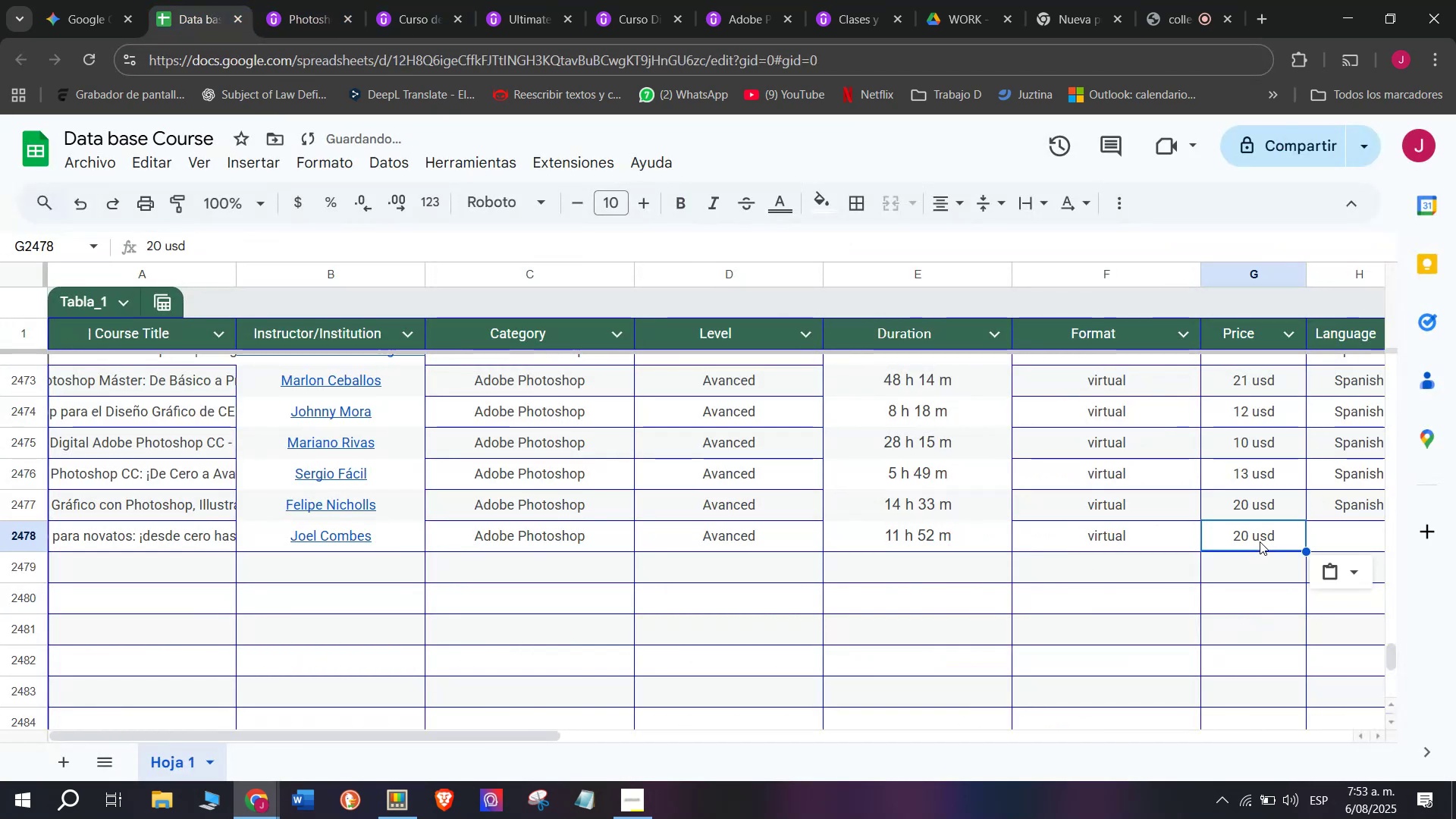 
key(Z)
 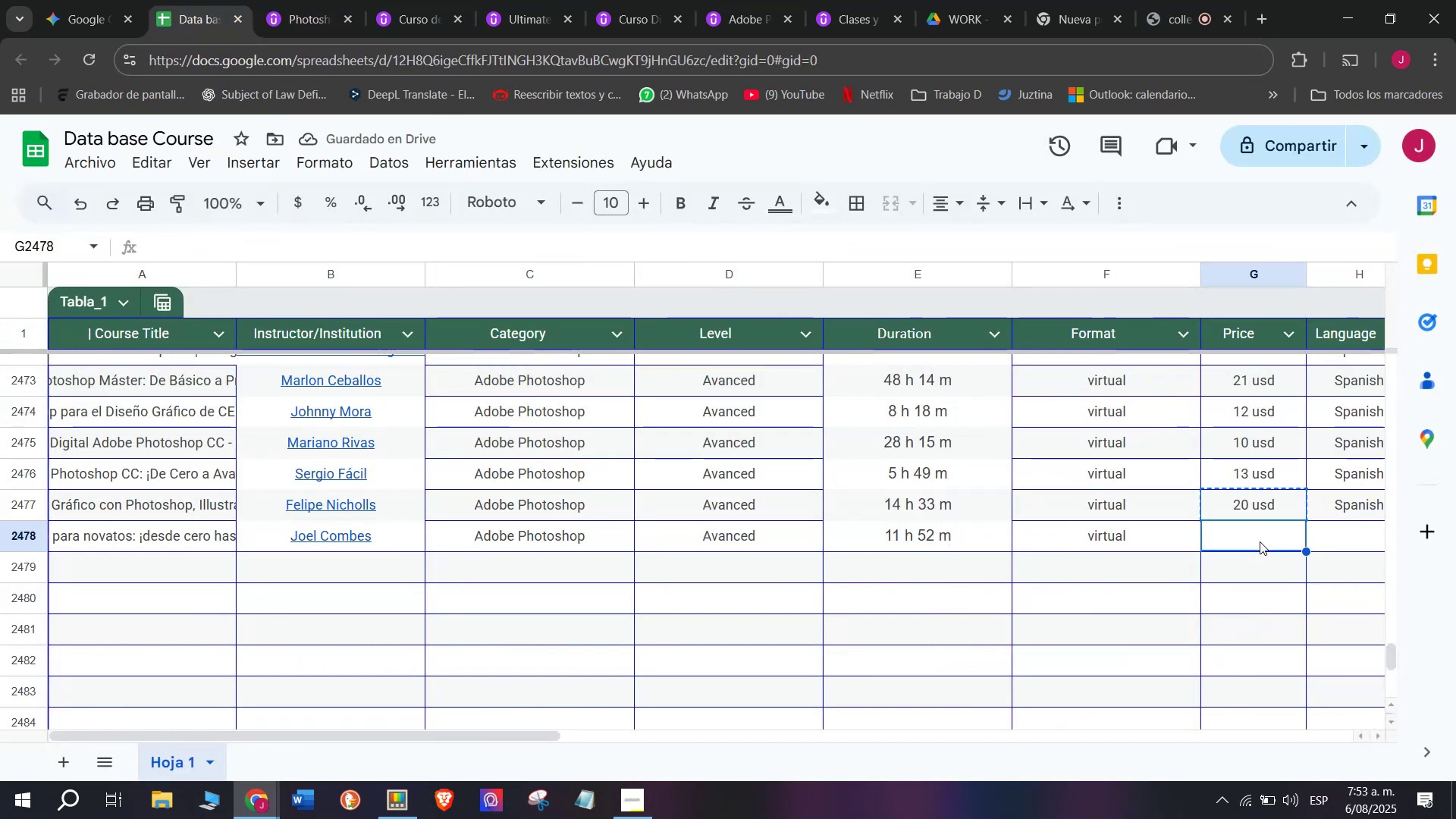 
key(Control+V)
 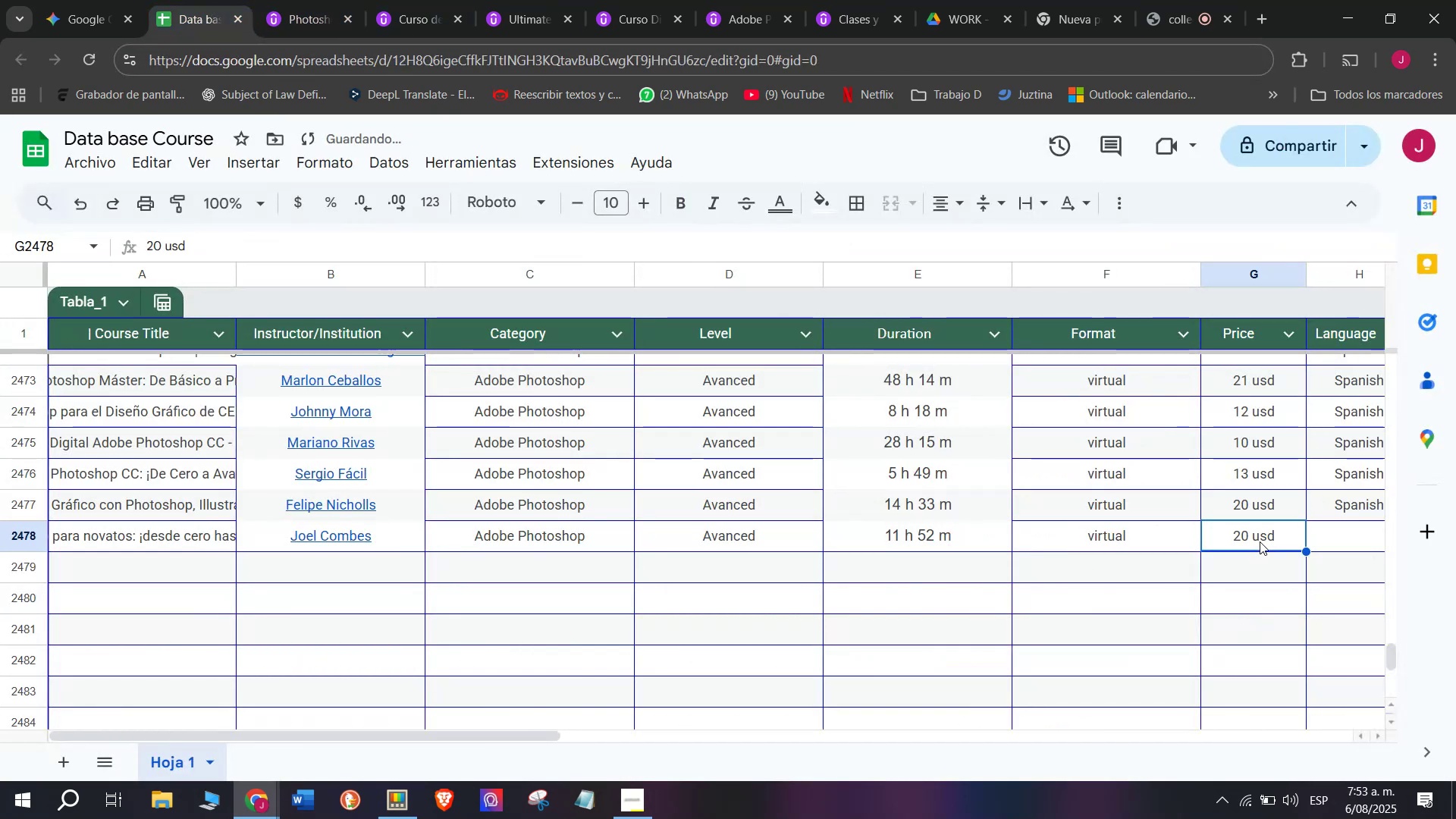 
double_click([1260, 541])
 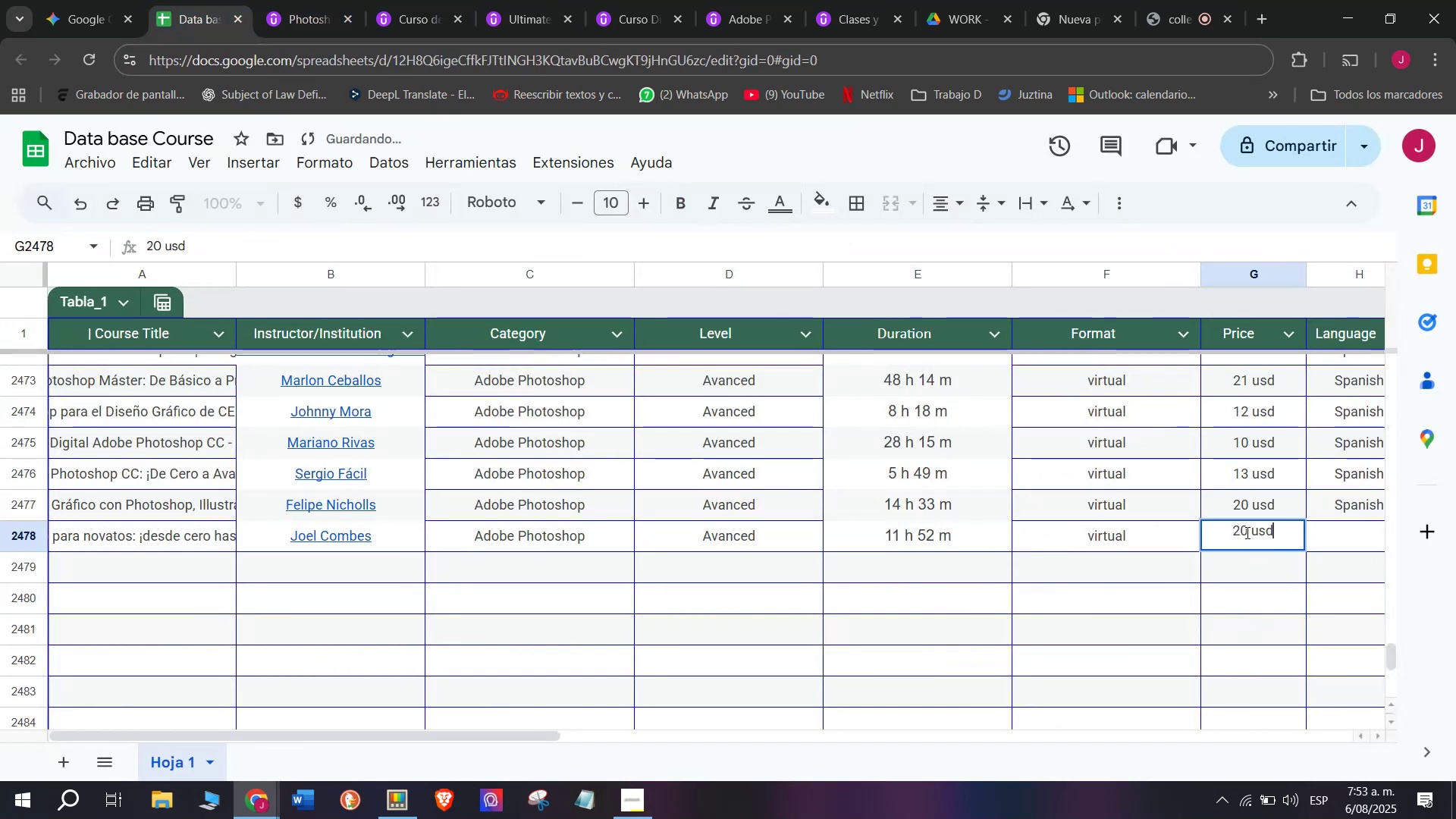 
left_click([1246, 532])
 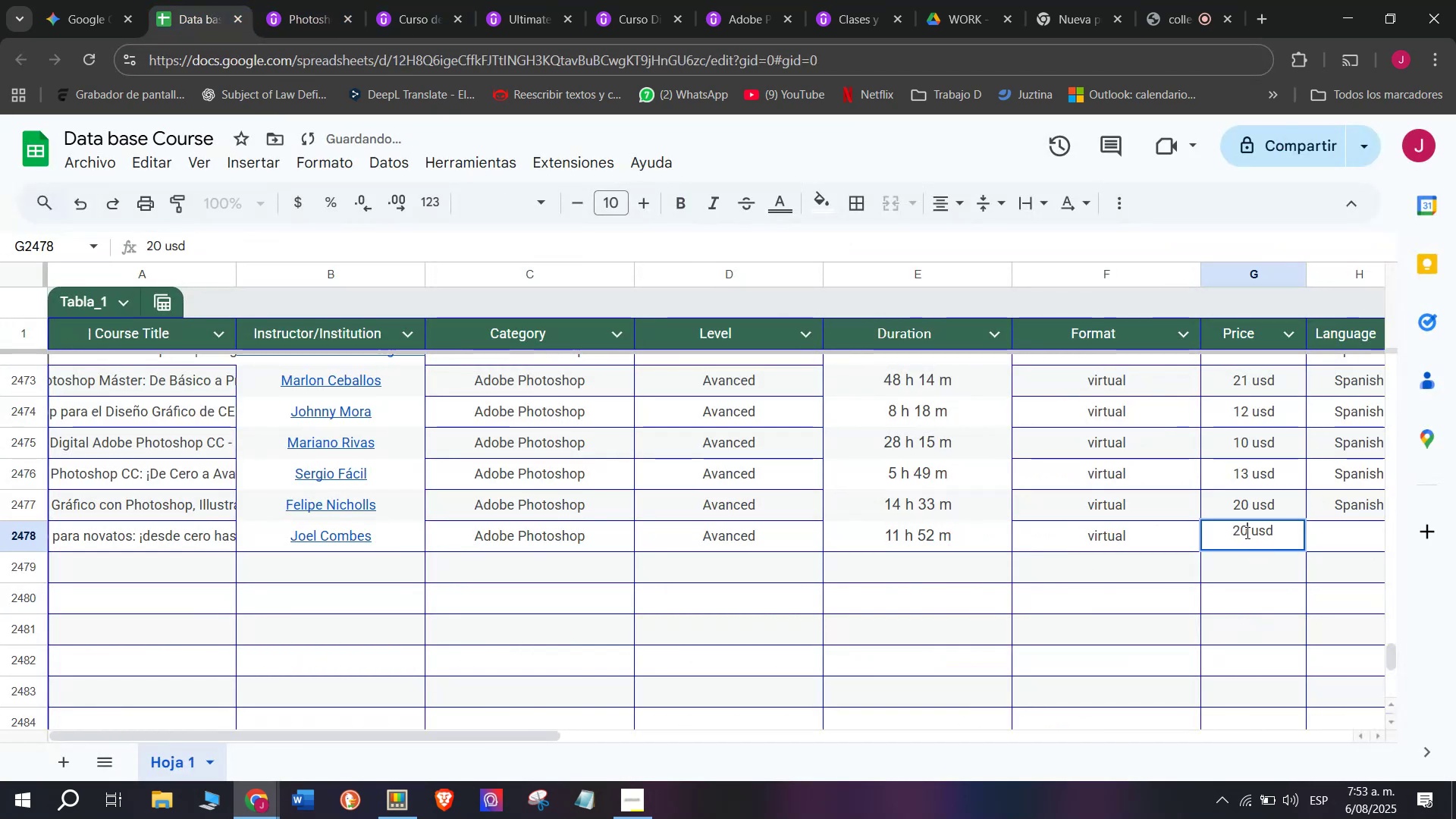 
type(q)
key(Backspace)
key(Backspace)
type(q19)
 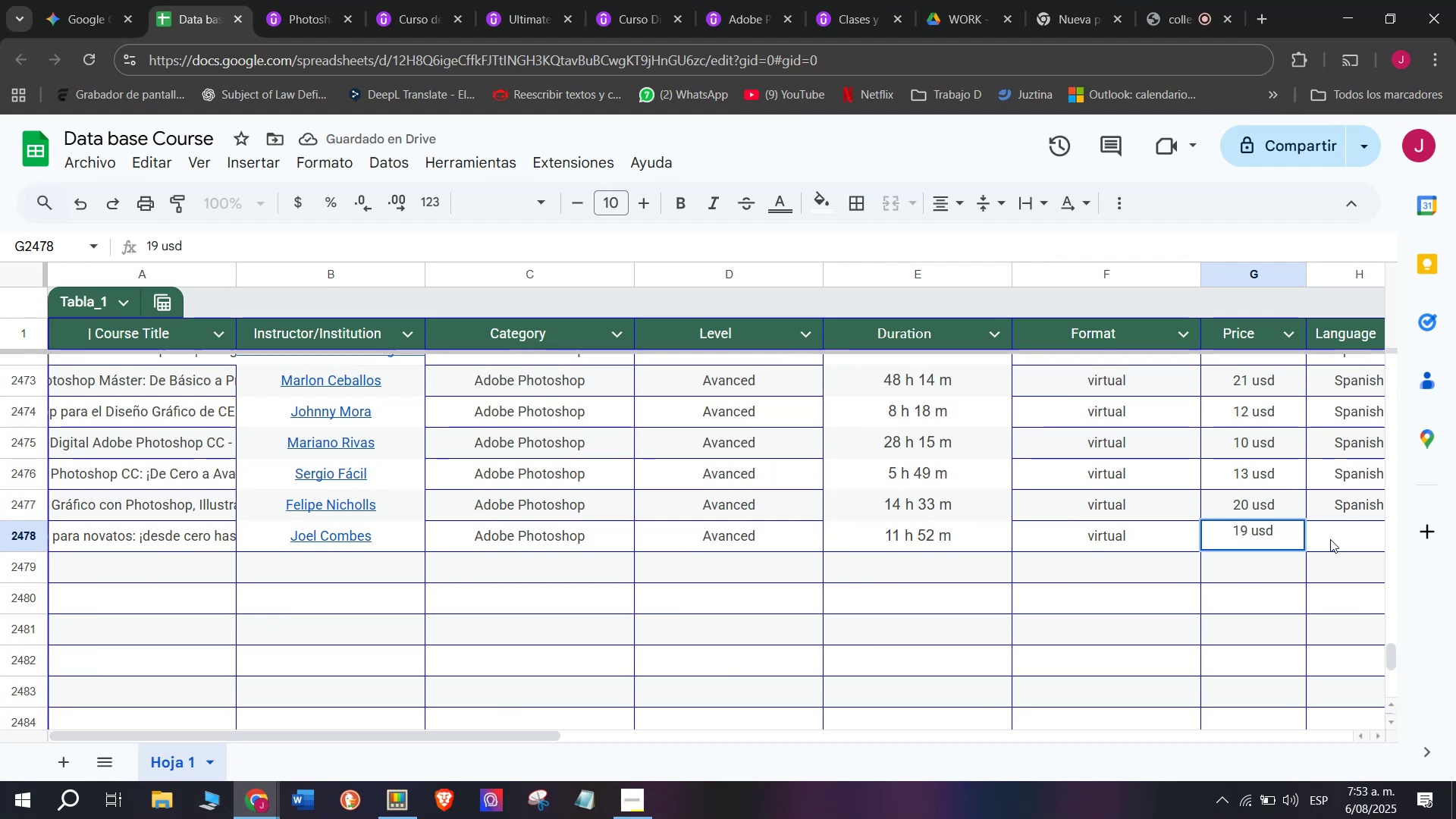 
left_click([1330, 537])
 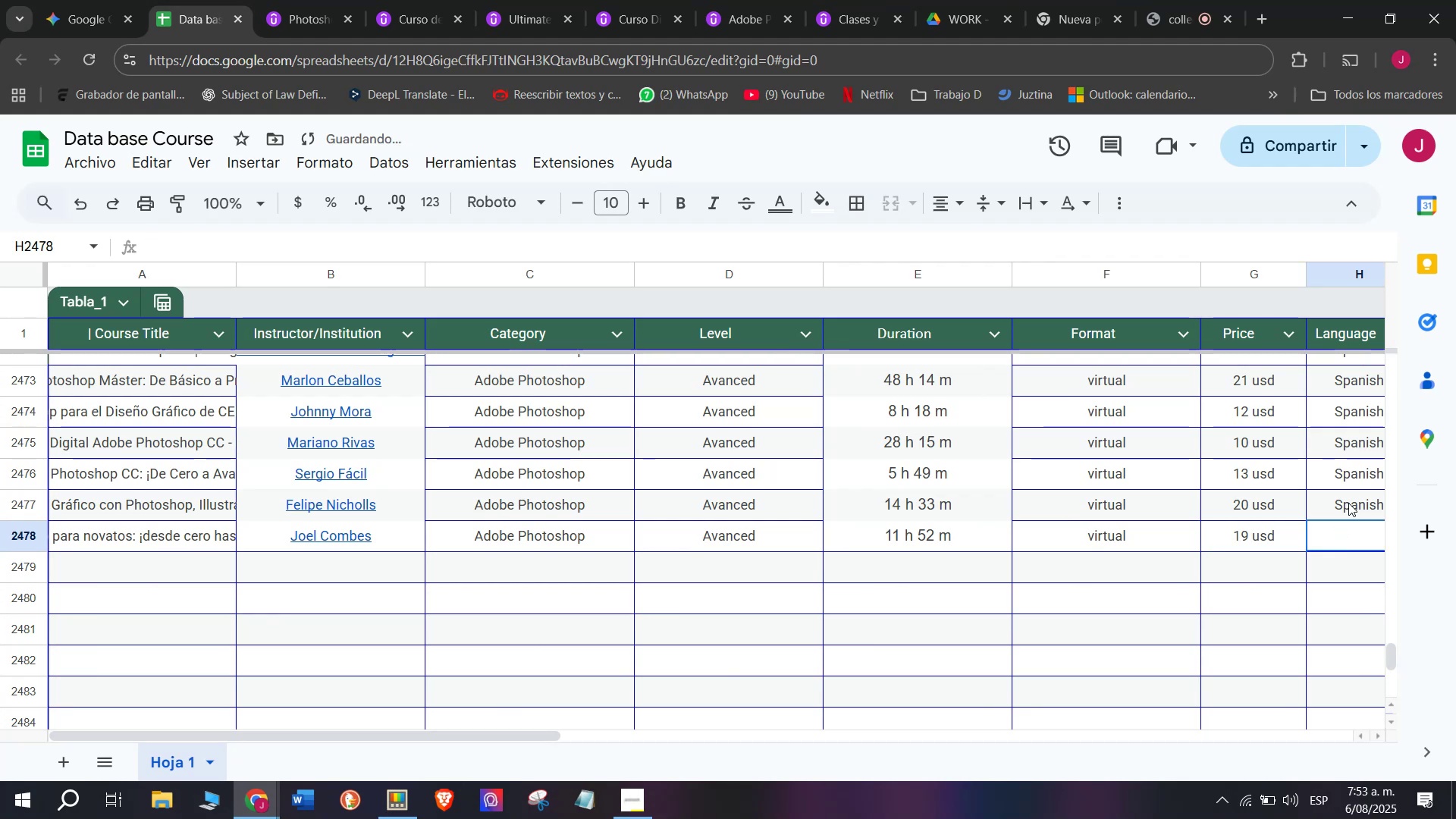 
left_click([1348, 503])
 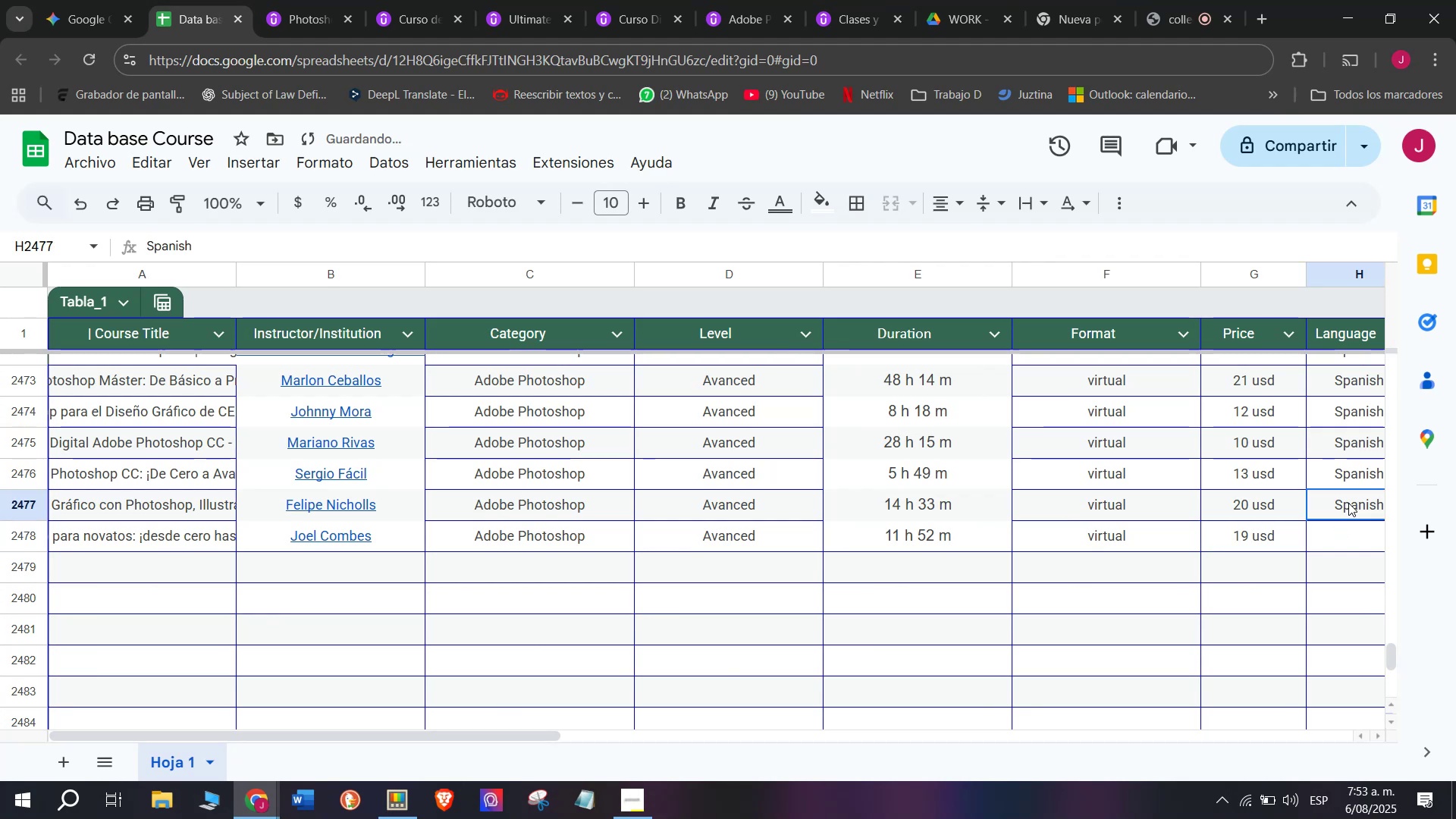 
key(Control+ControlLeft)
 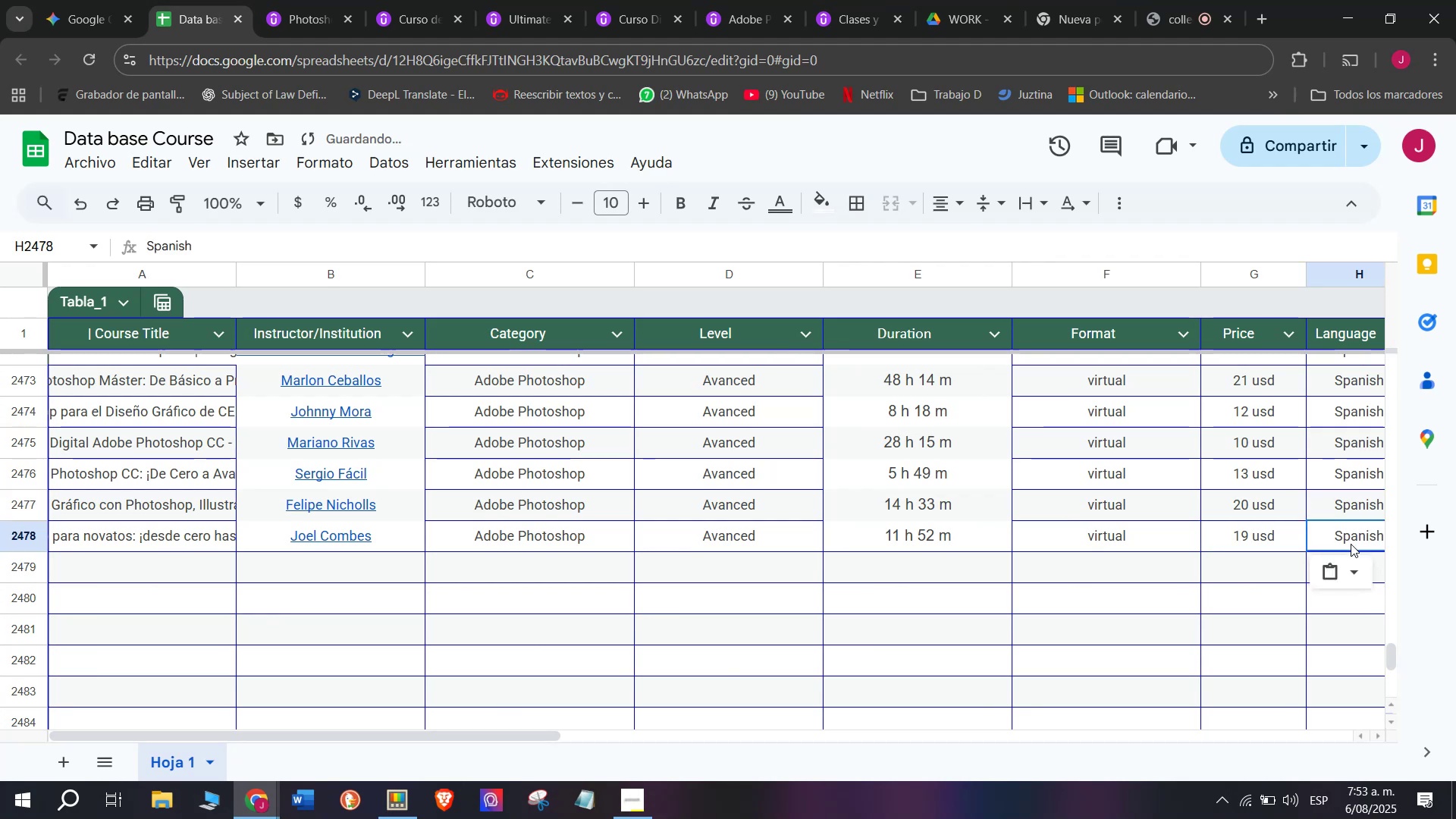 
key(Break)
 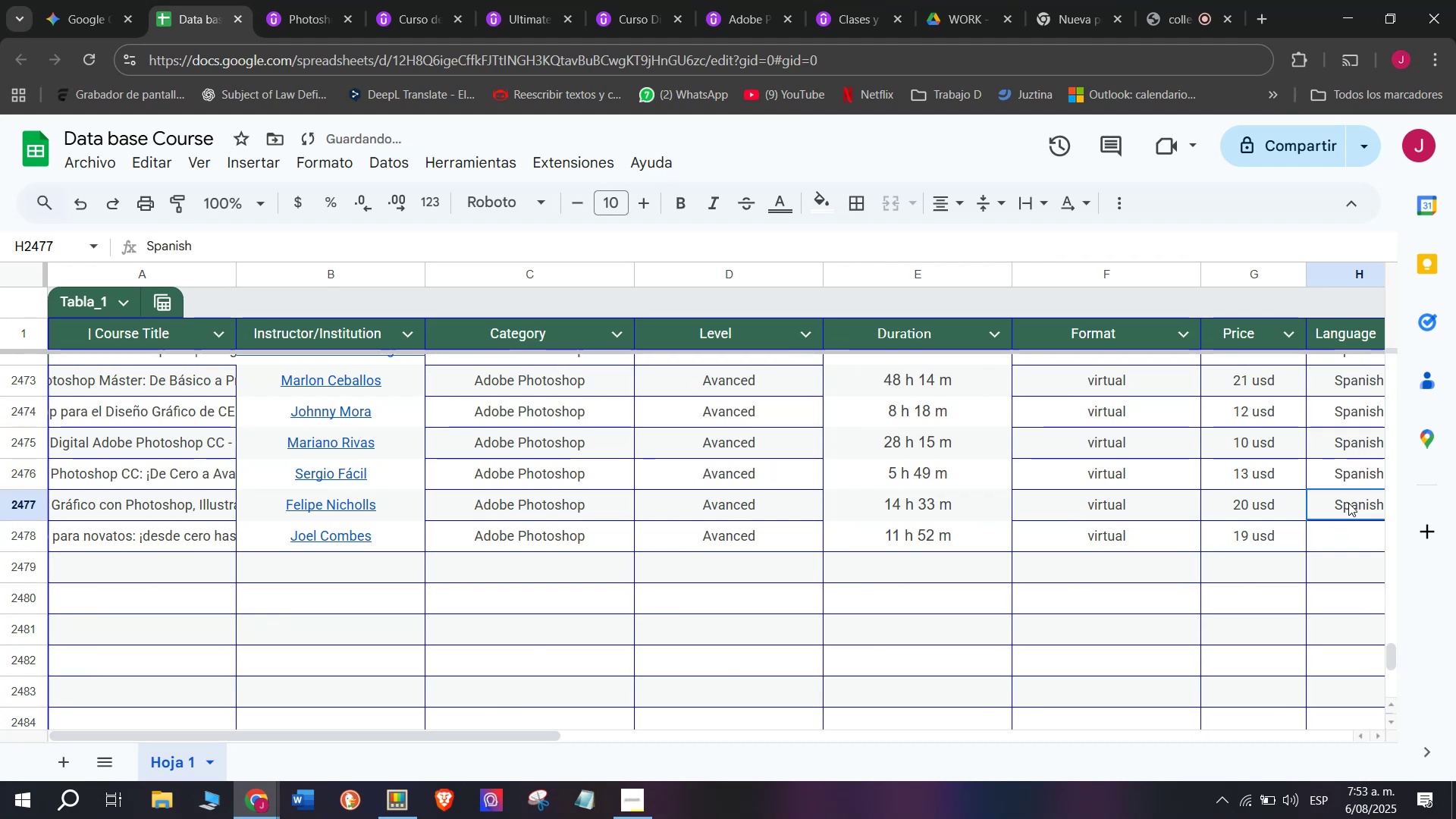 
key(Control+C)
 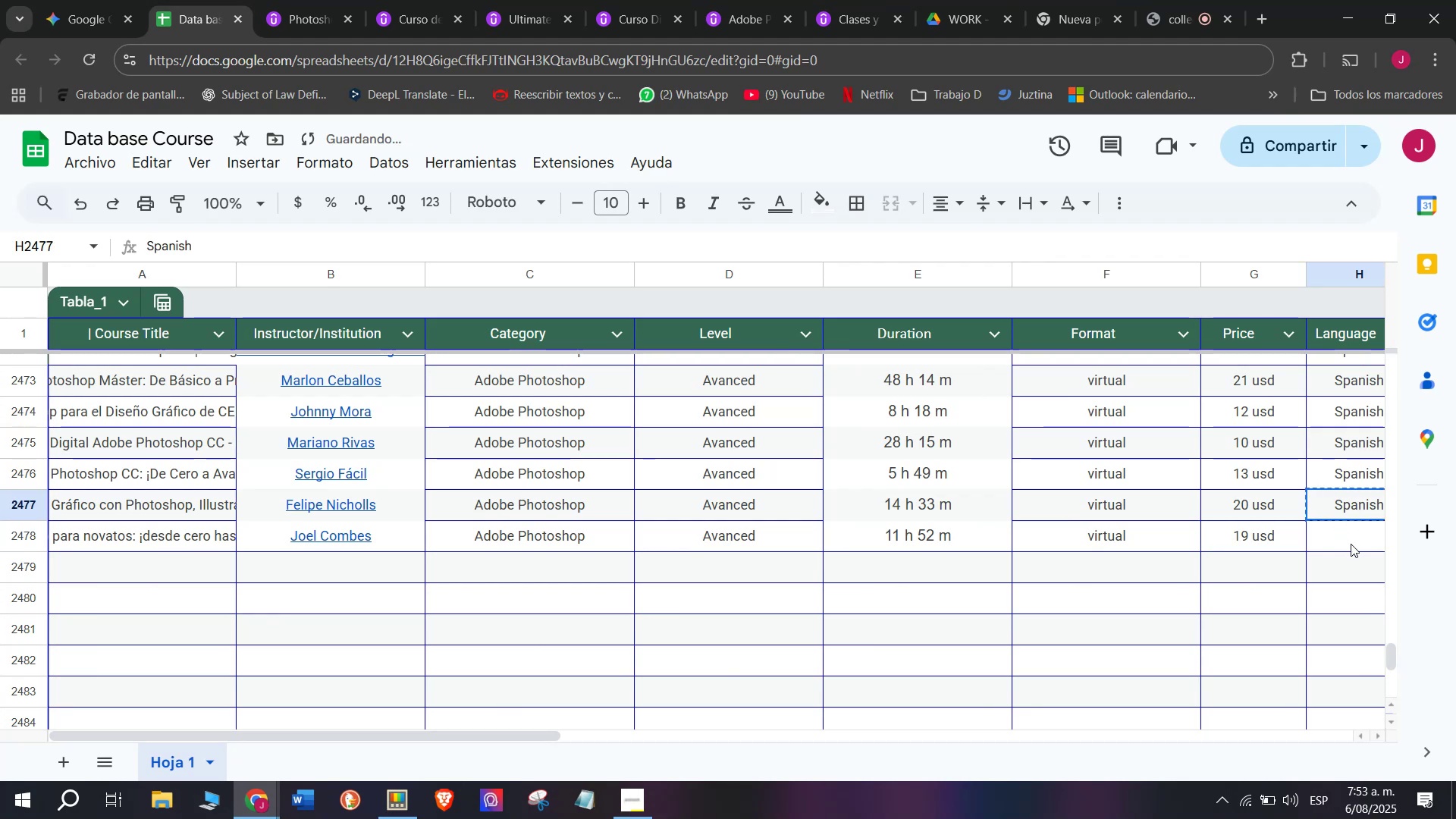 
double_click([1351, 544])
 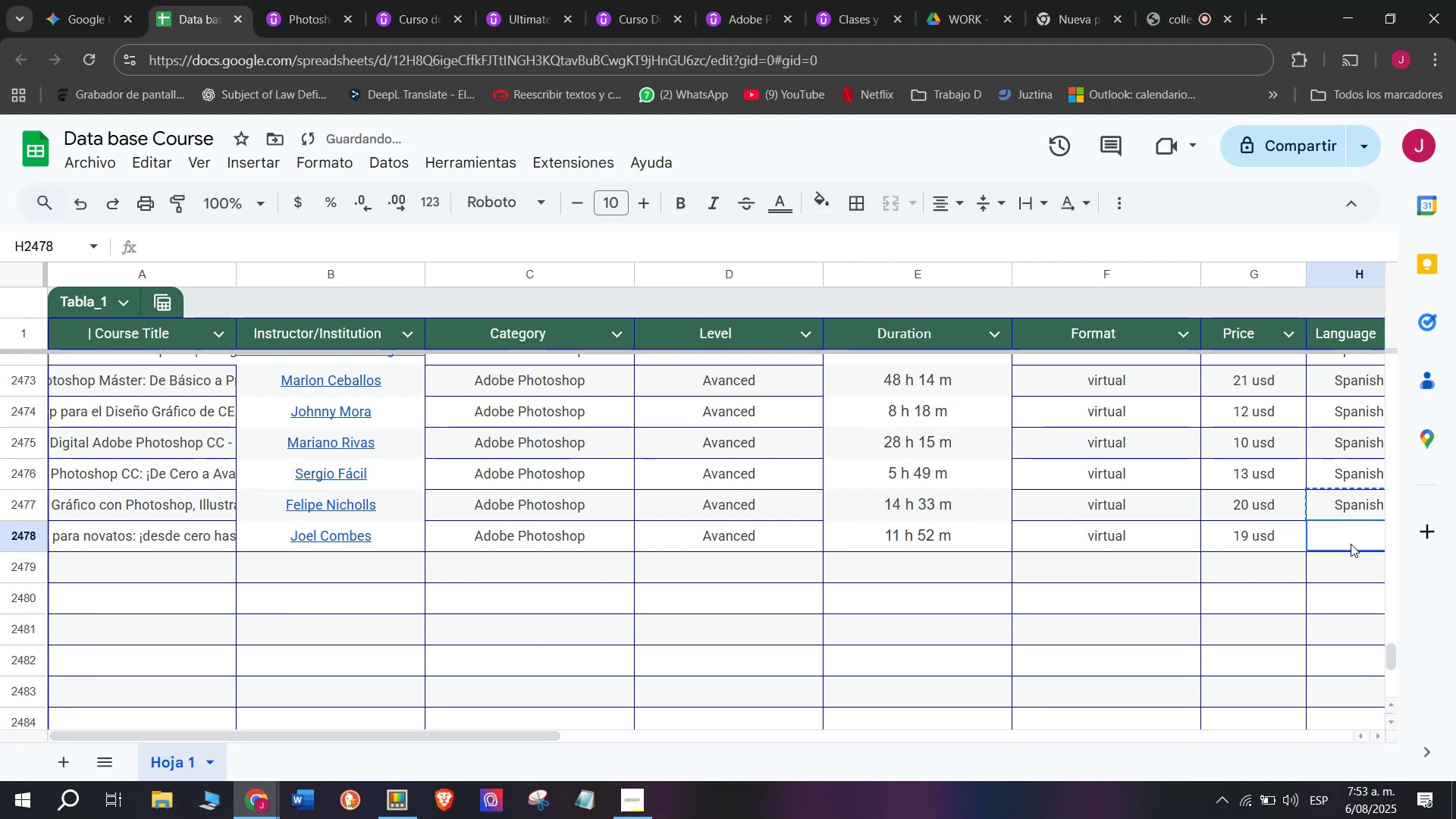 
key(Z)
 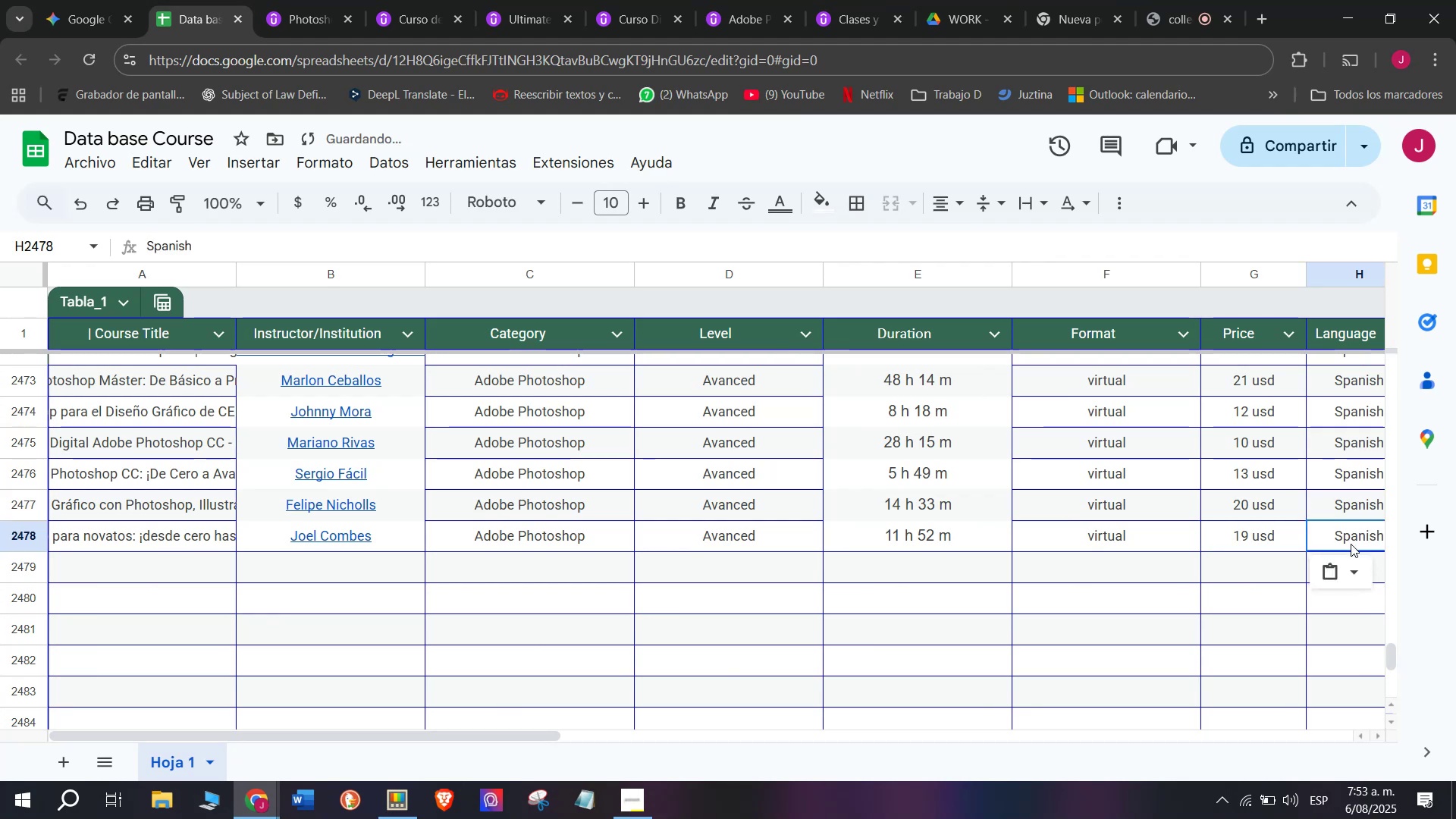 
key(Control+ControlLeft)
 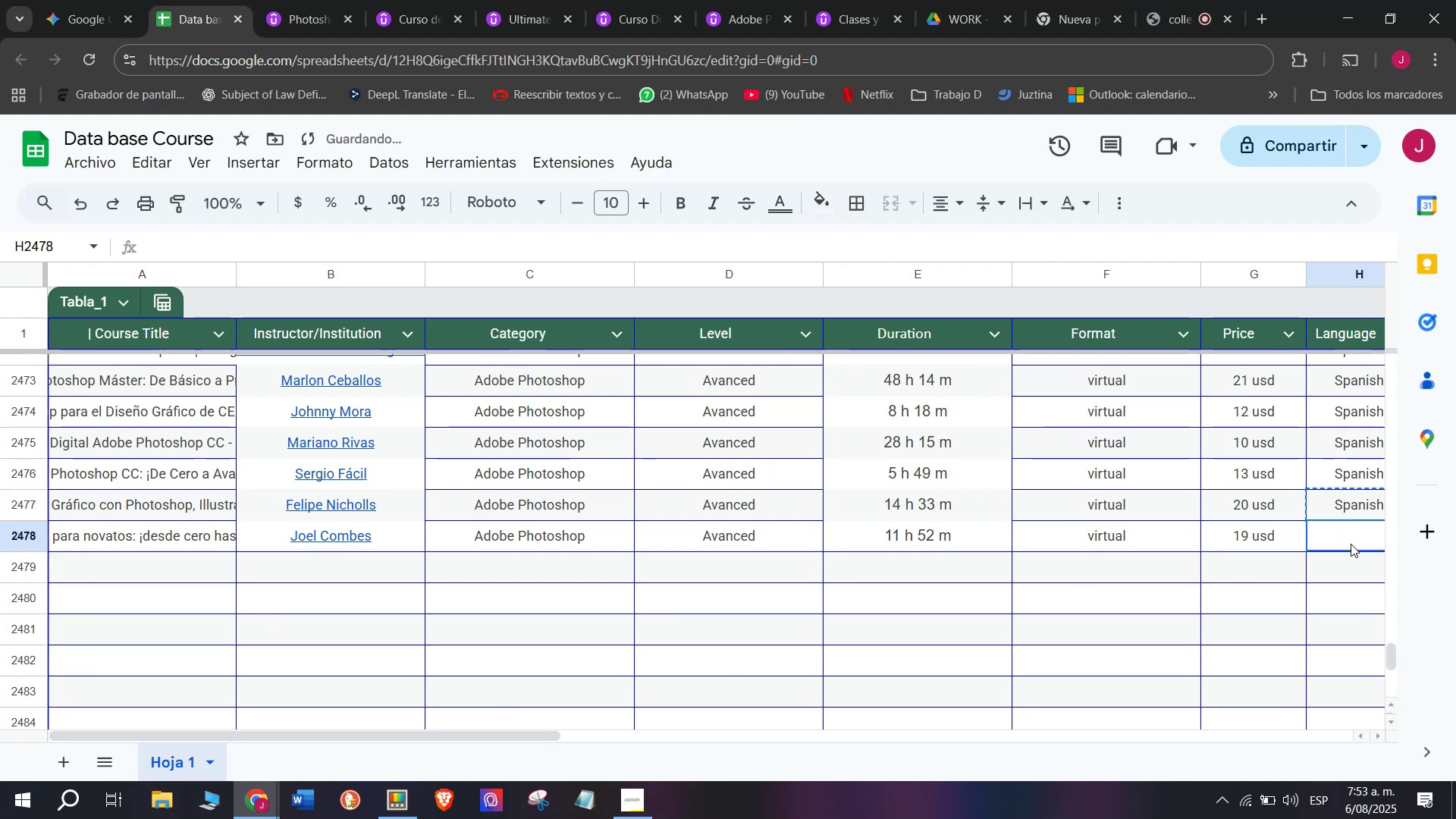 
key(Control+V)
 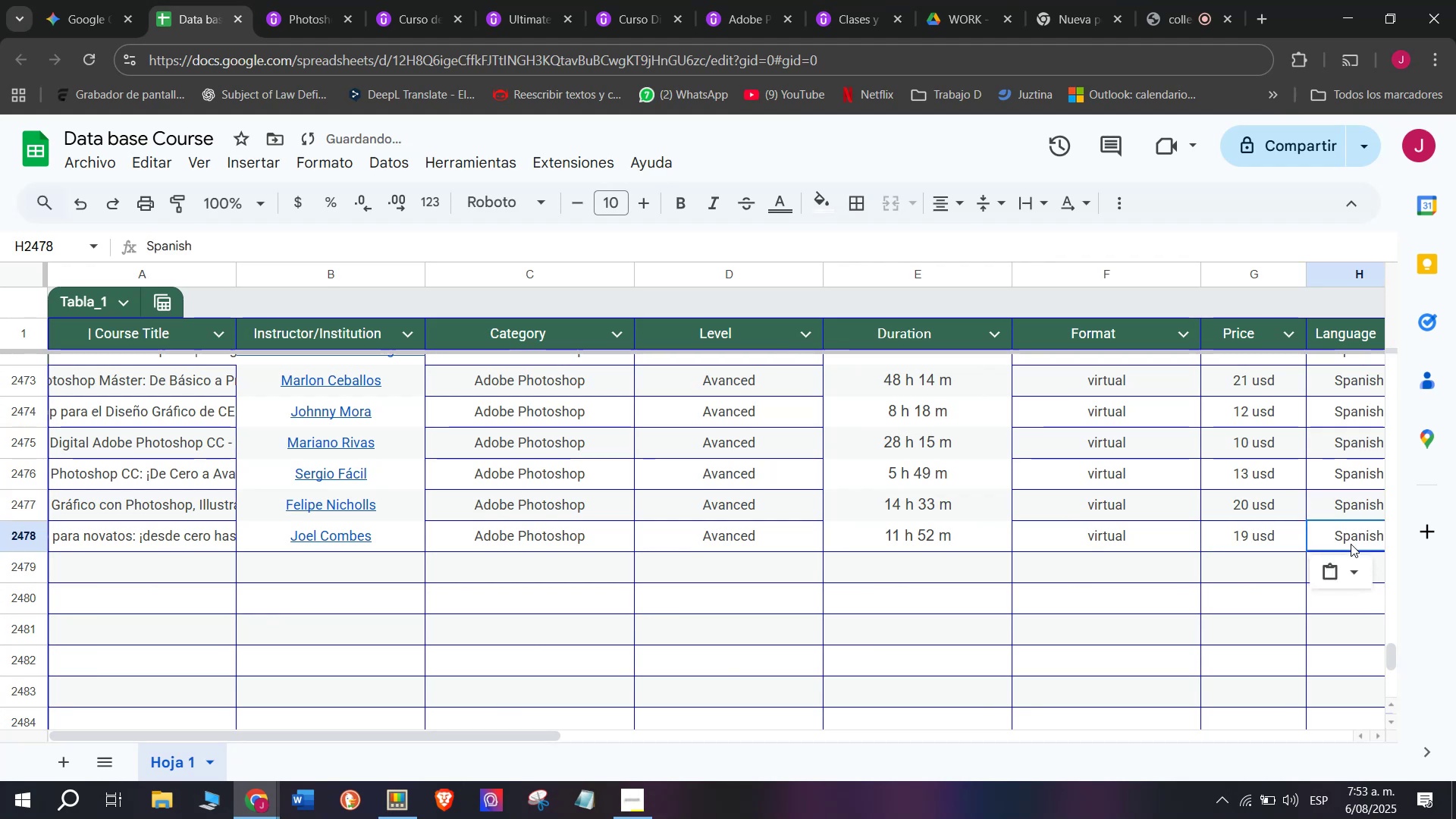 
scroll: coordinate [453, 541], scroll_direction: down, amount: 3.0
 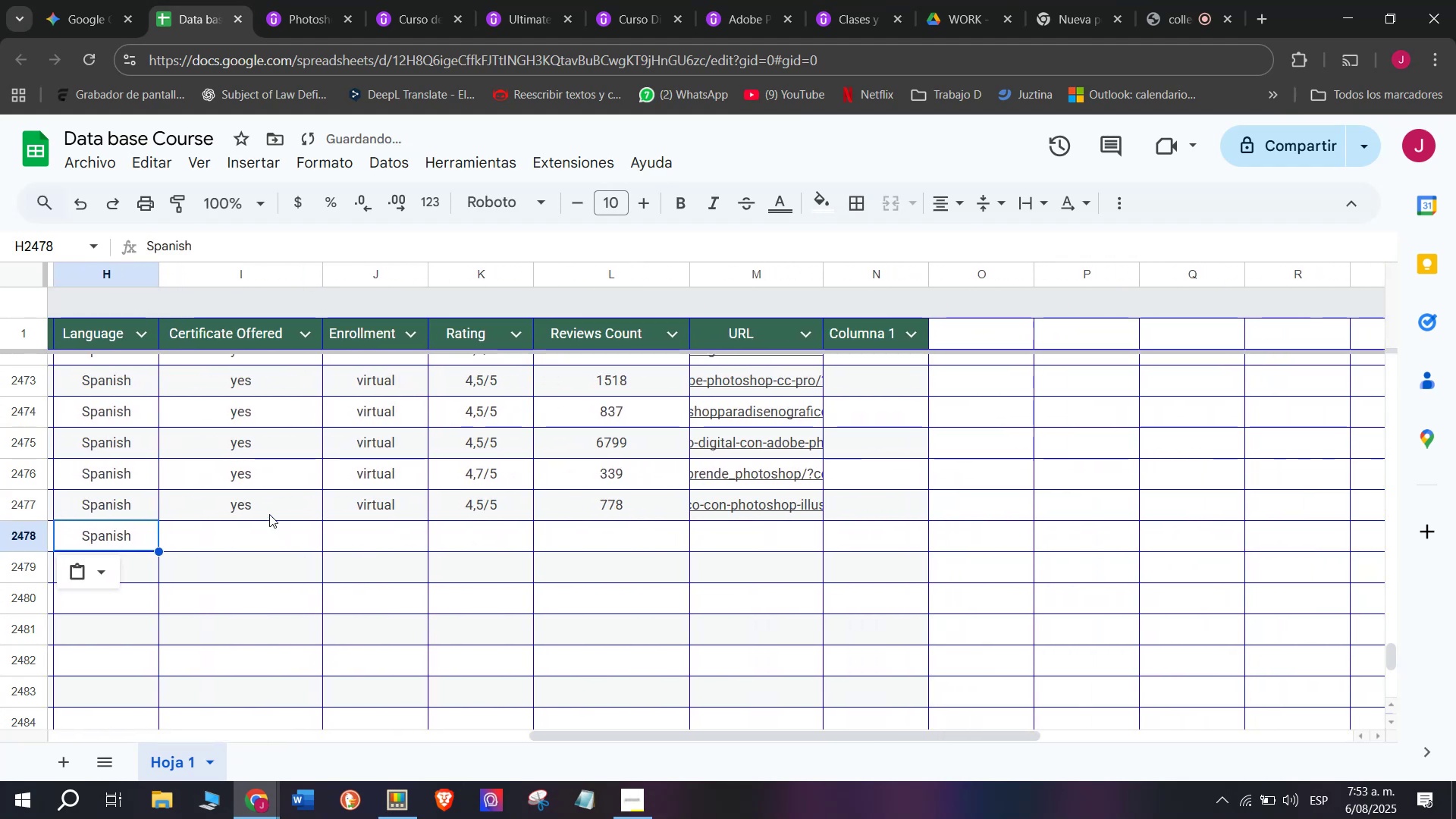 
key(Break)
 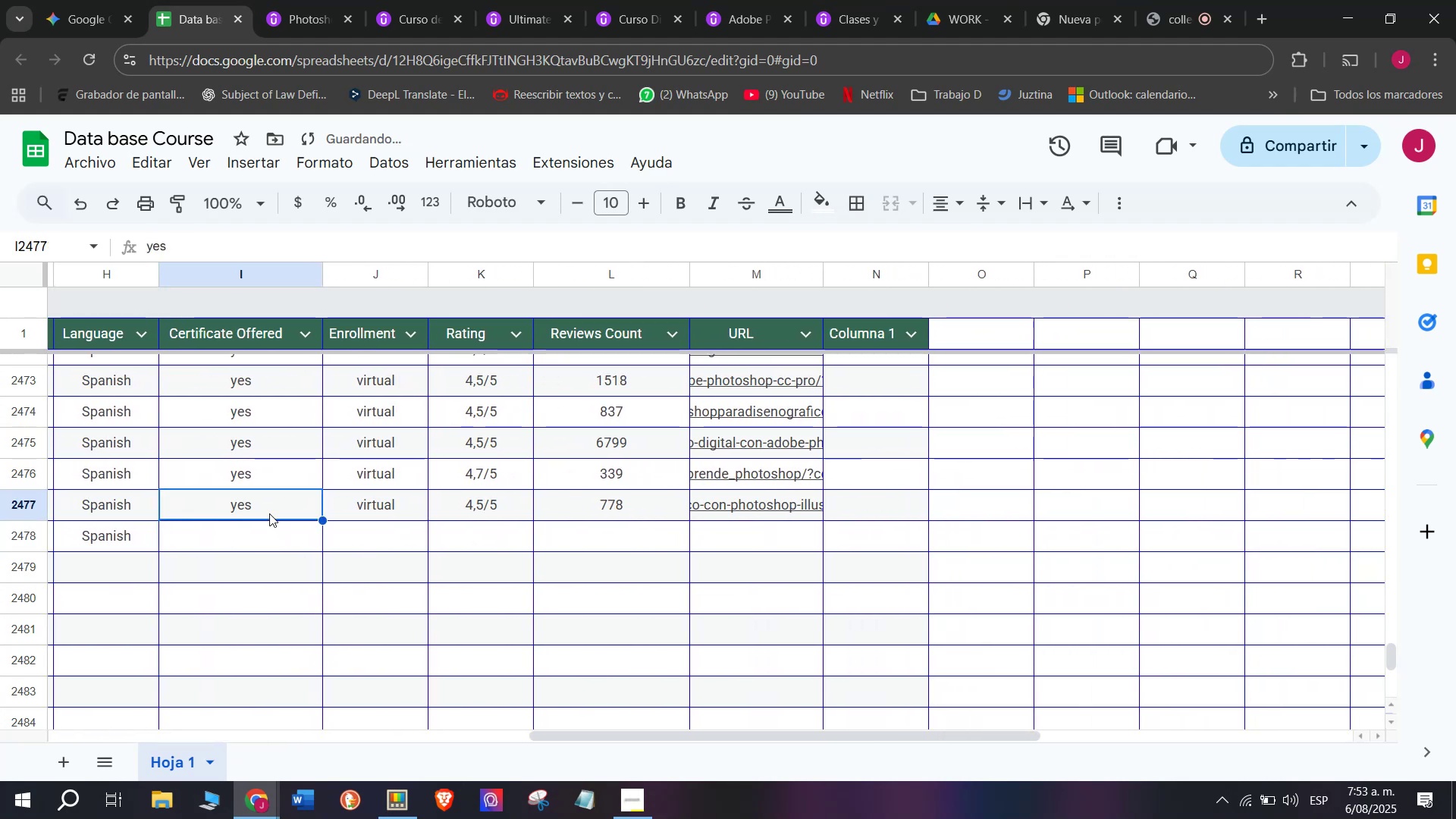 
key(Control+ControlLeft)
 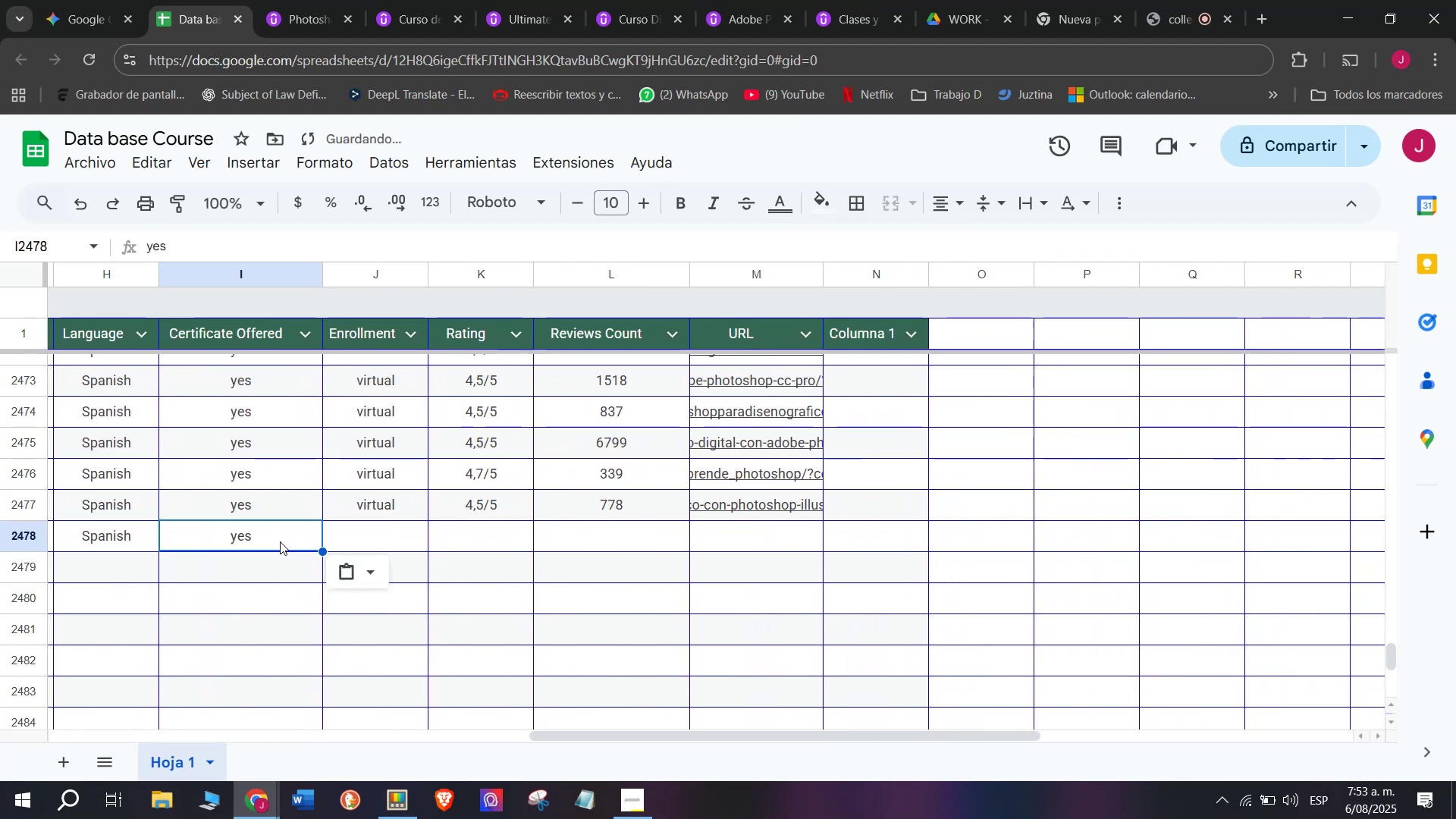 
key(Control+C)
 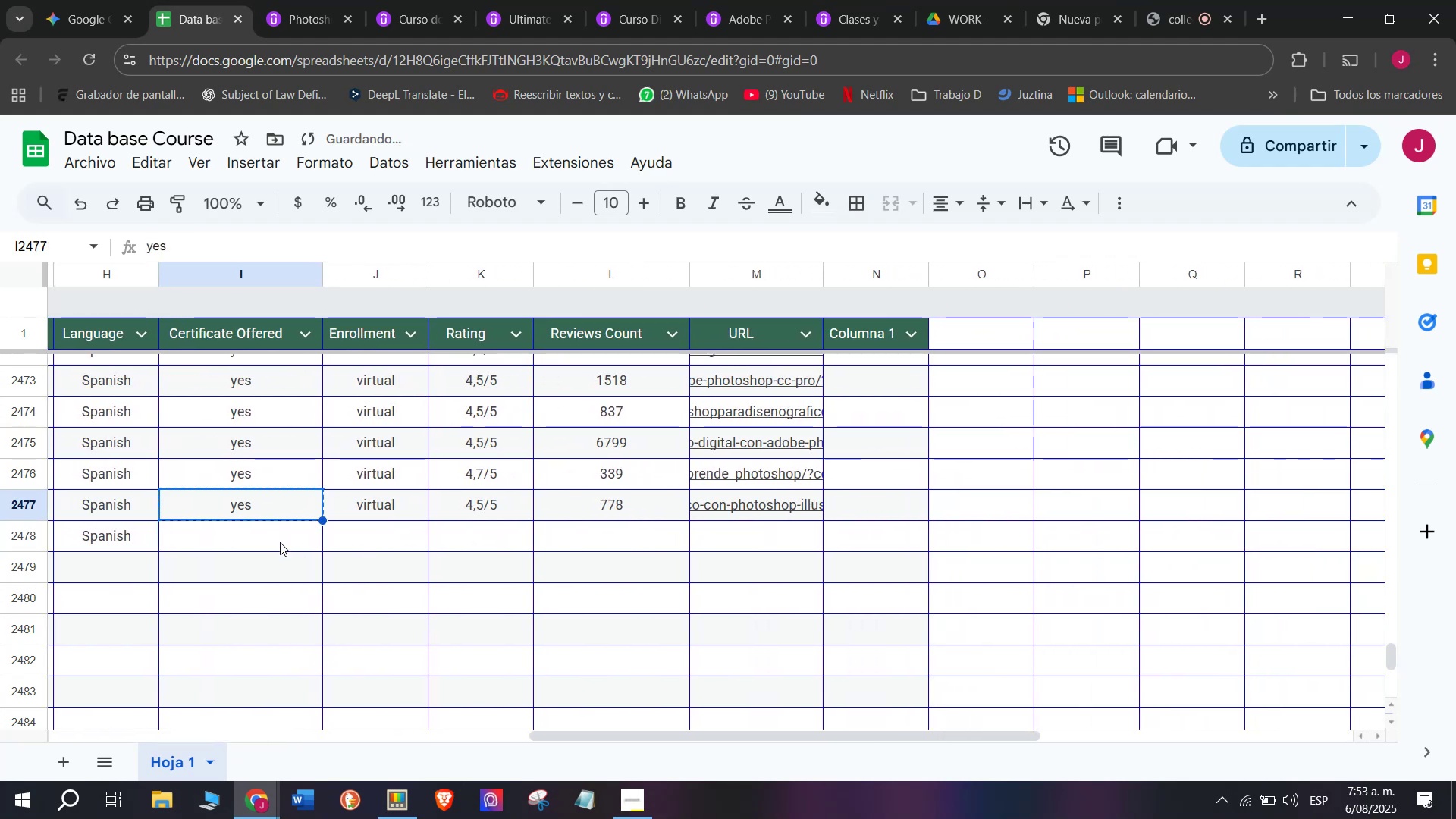 
key(Z)
 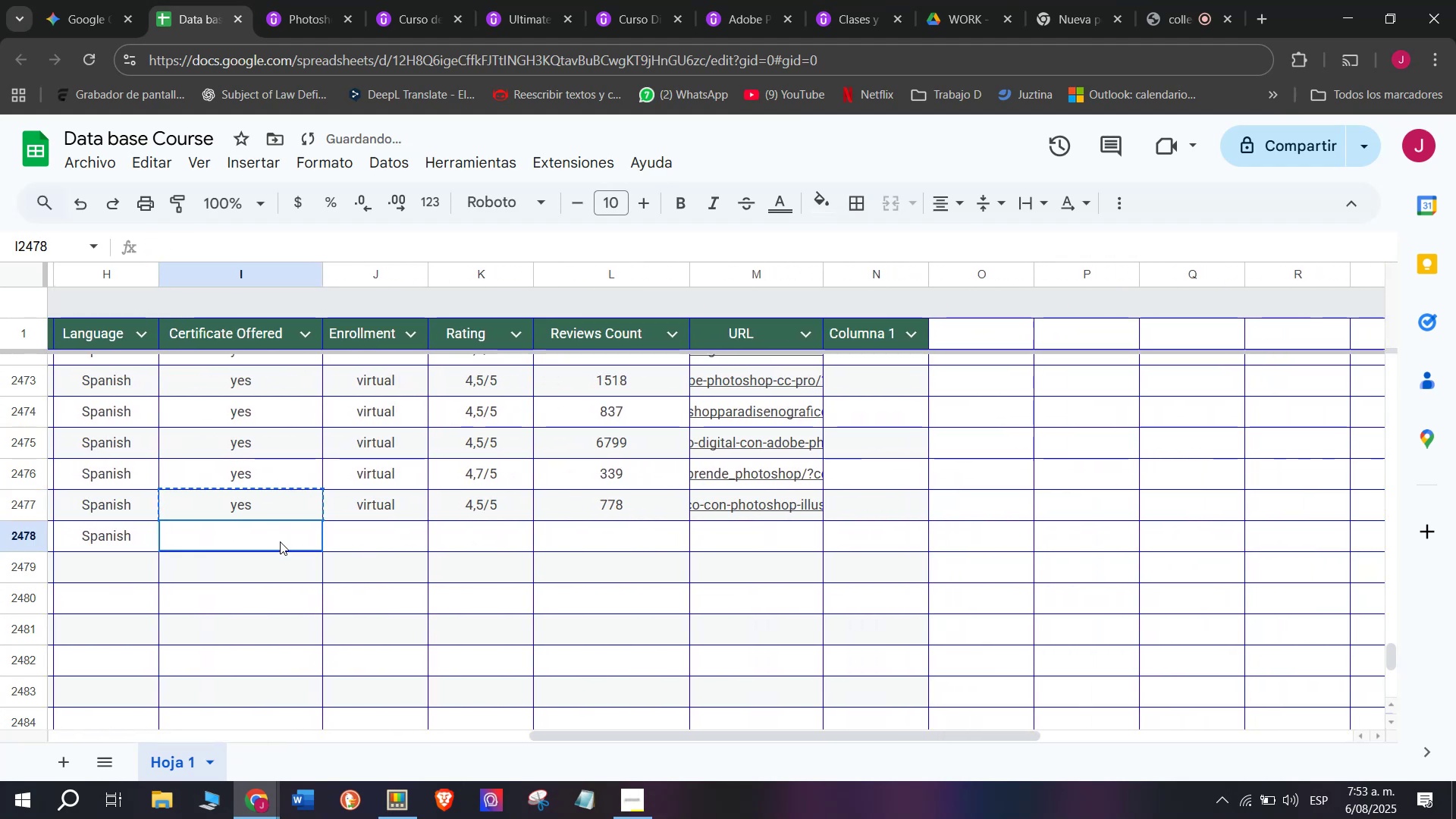 
key(Control+ControlLeft)
 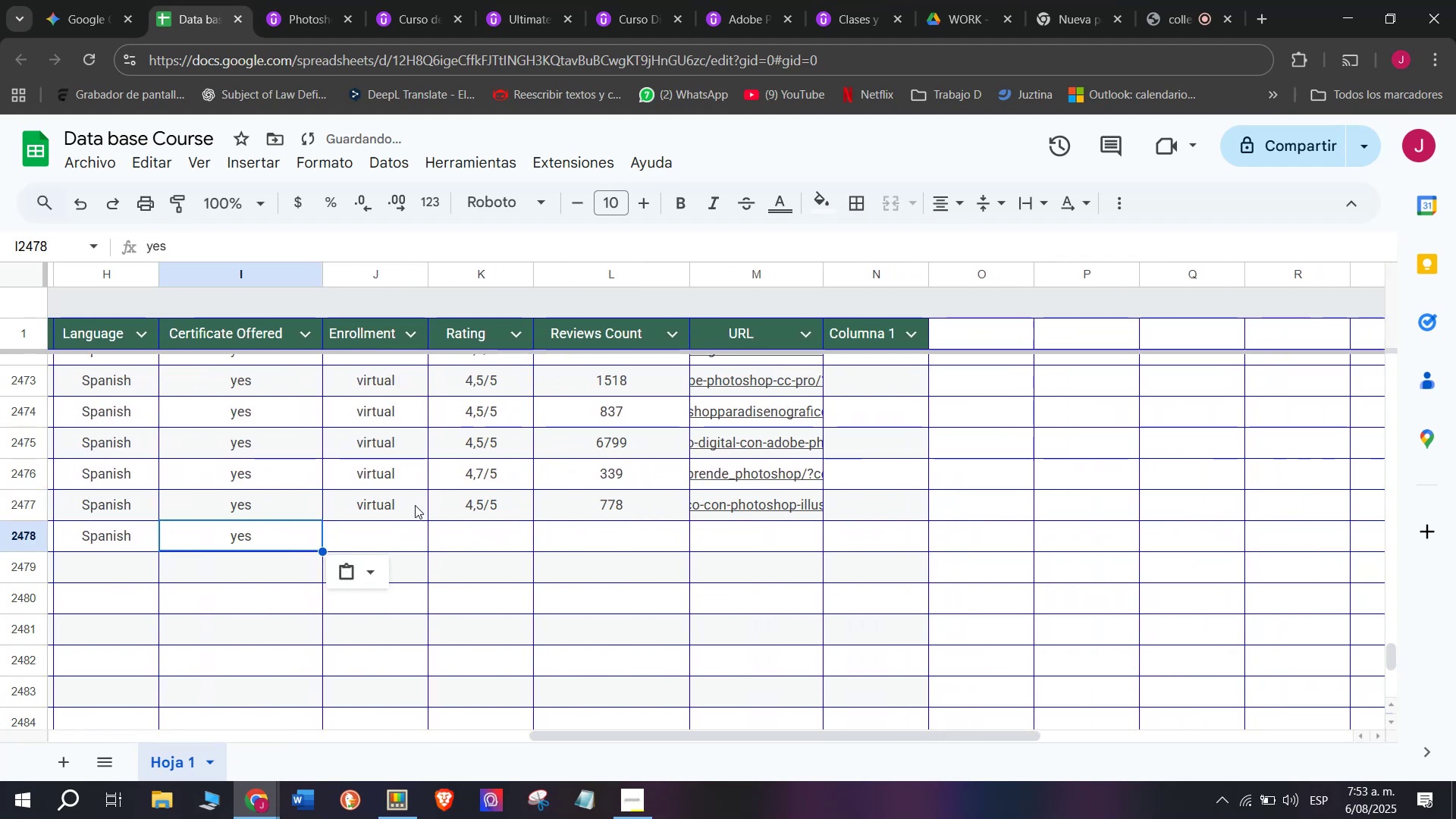 
key(Control+V)
 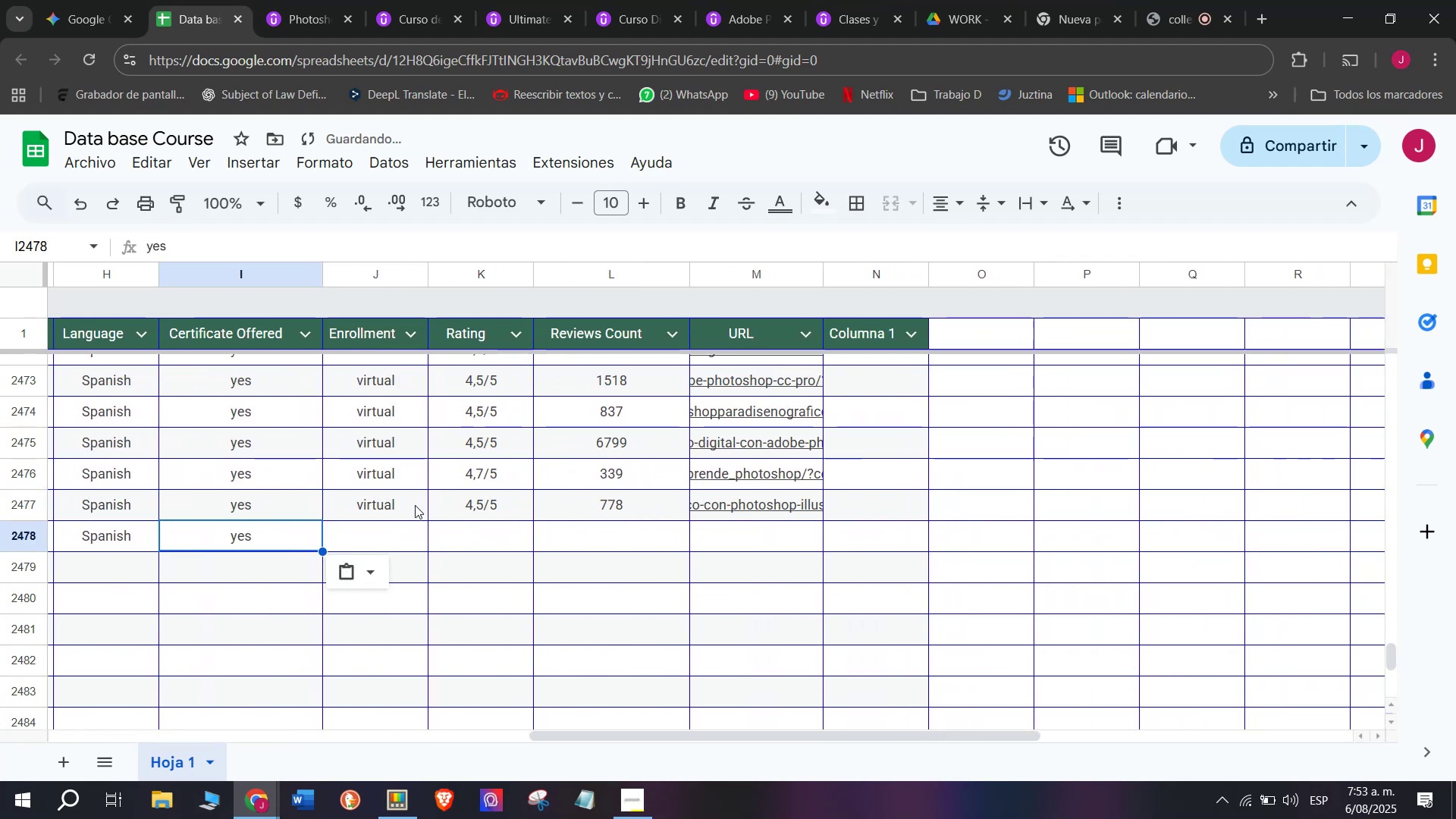 
key(Control+ControlLeft)
 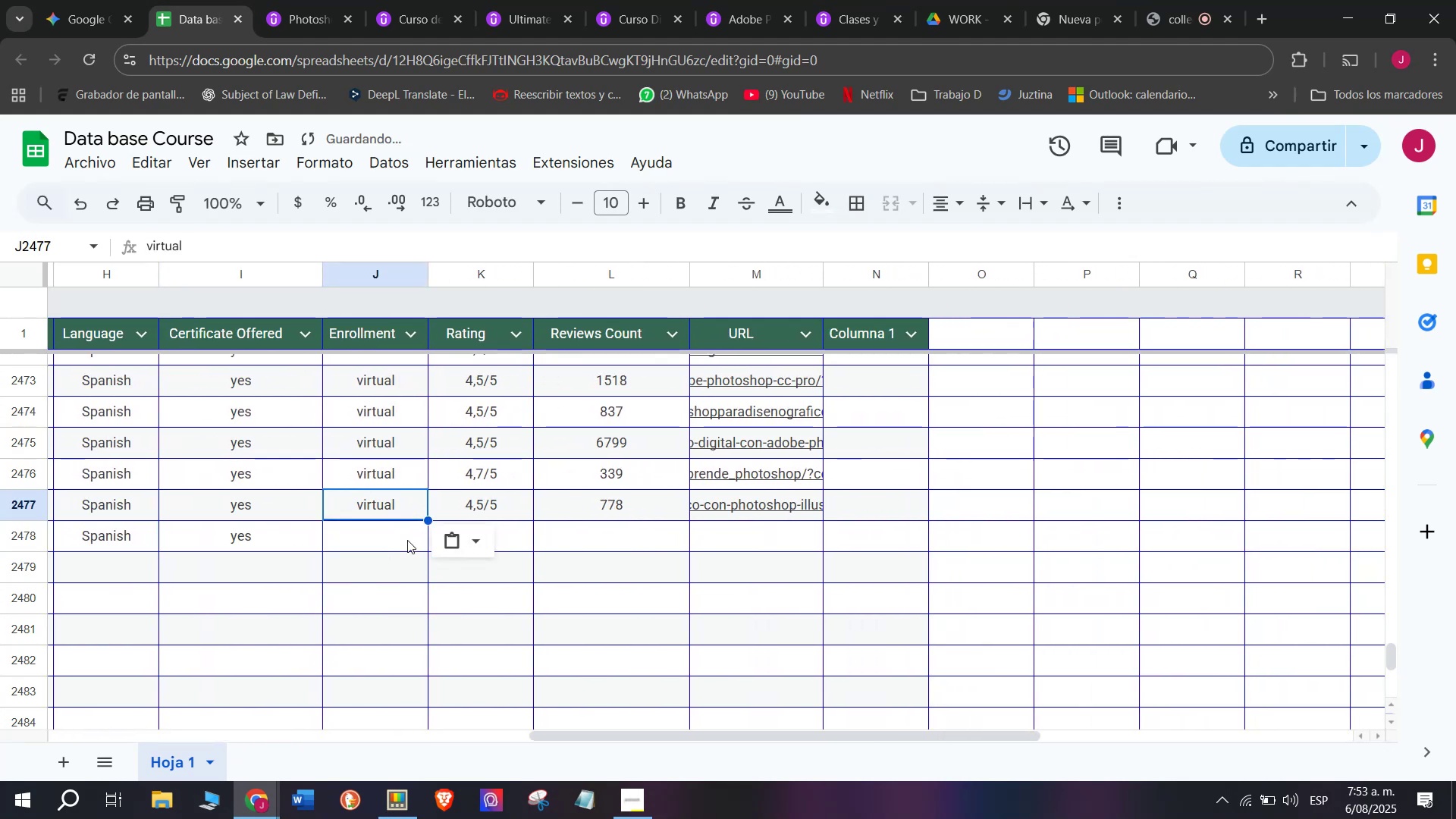 
key(Break)
 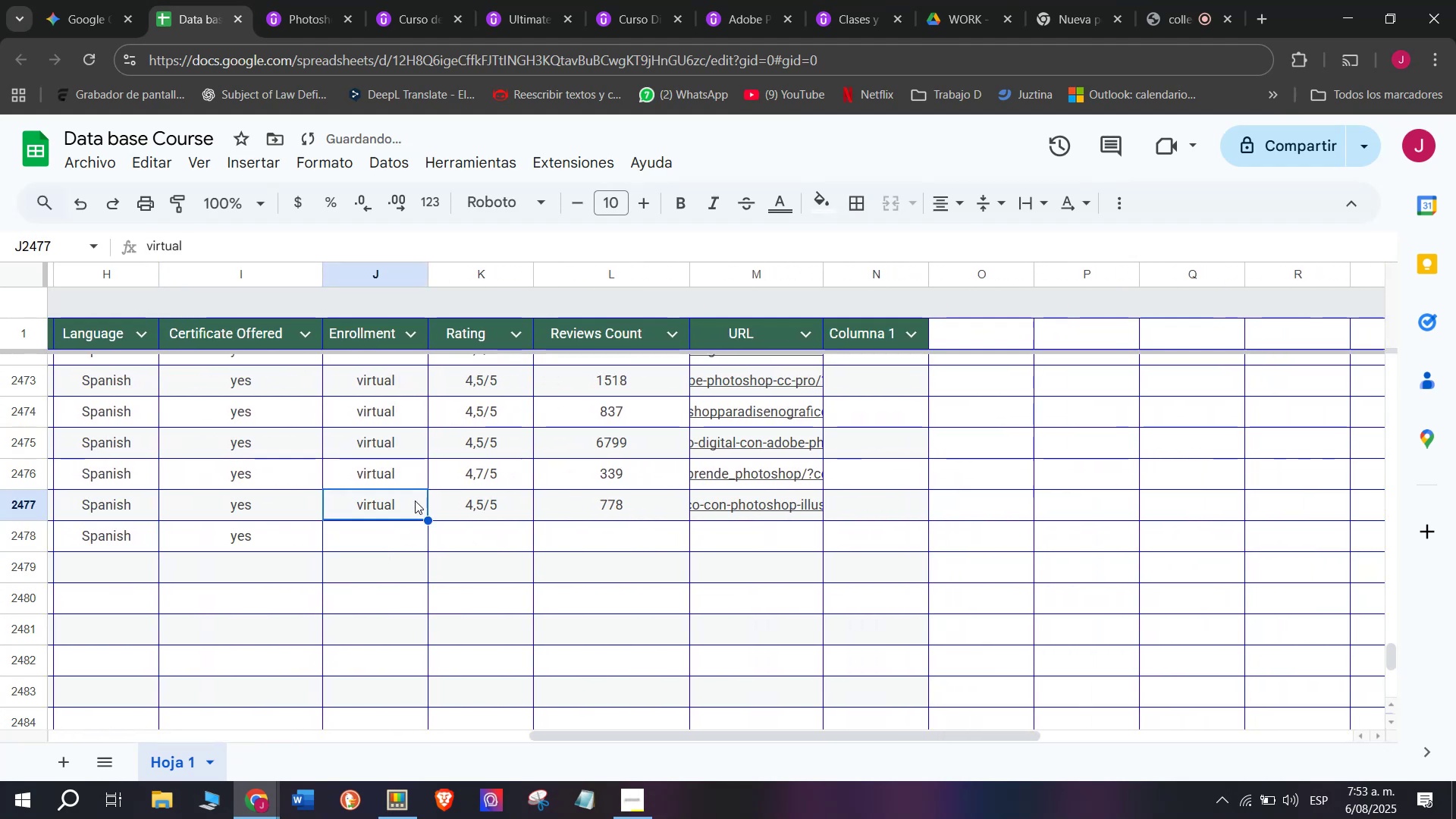 
key(Control+C)
 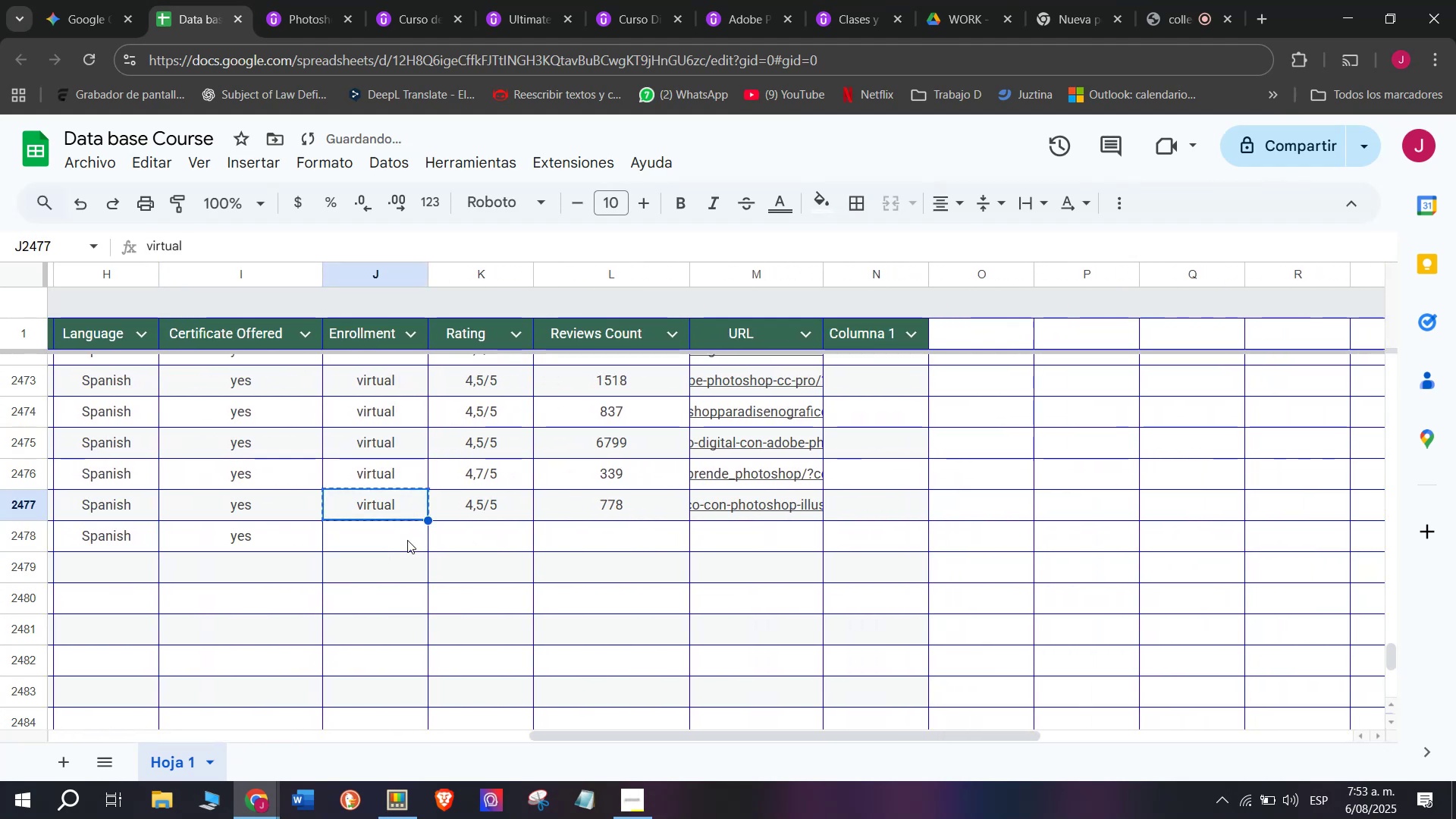 
key(Control+ControlLeft)
 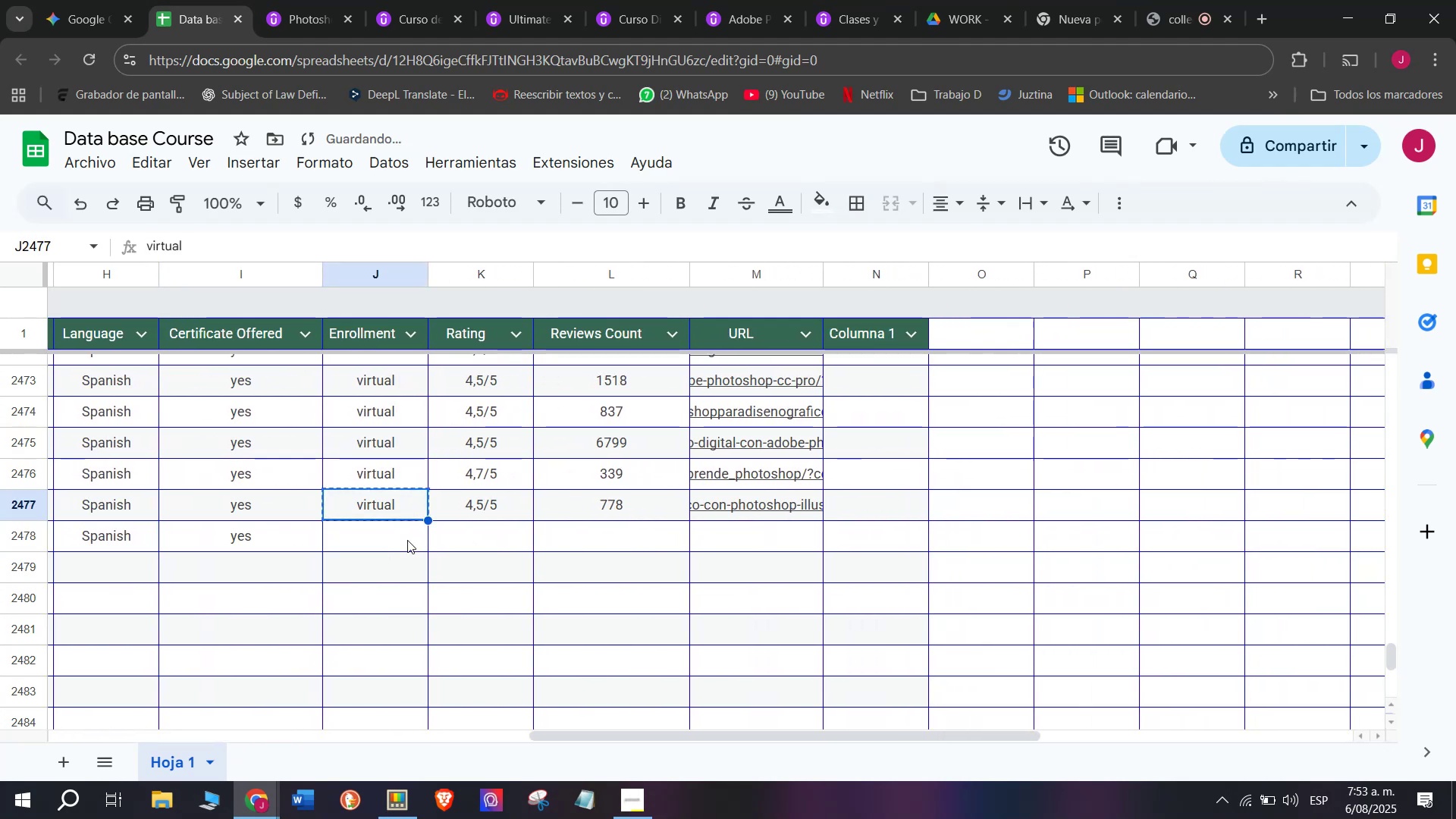 
key(Z)
 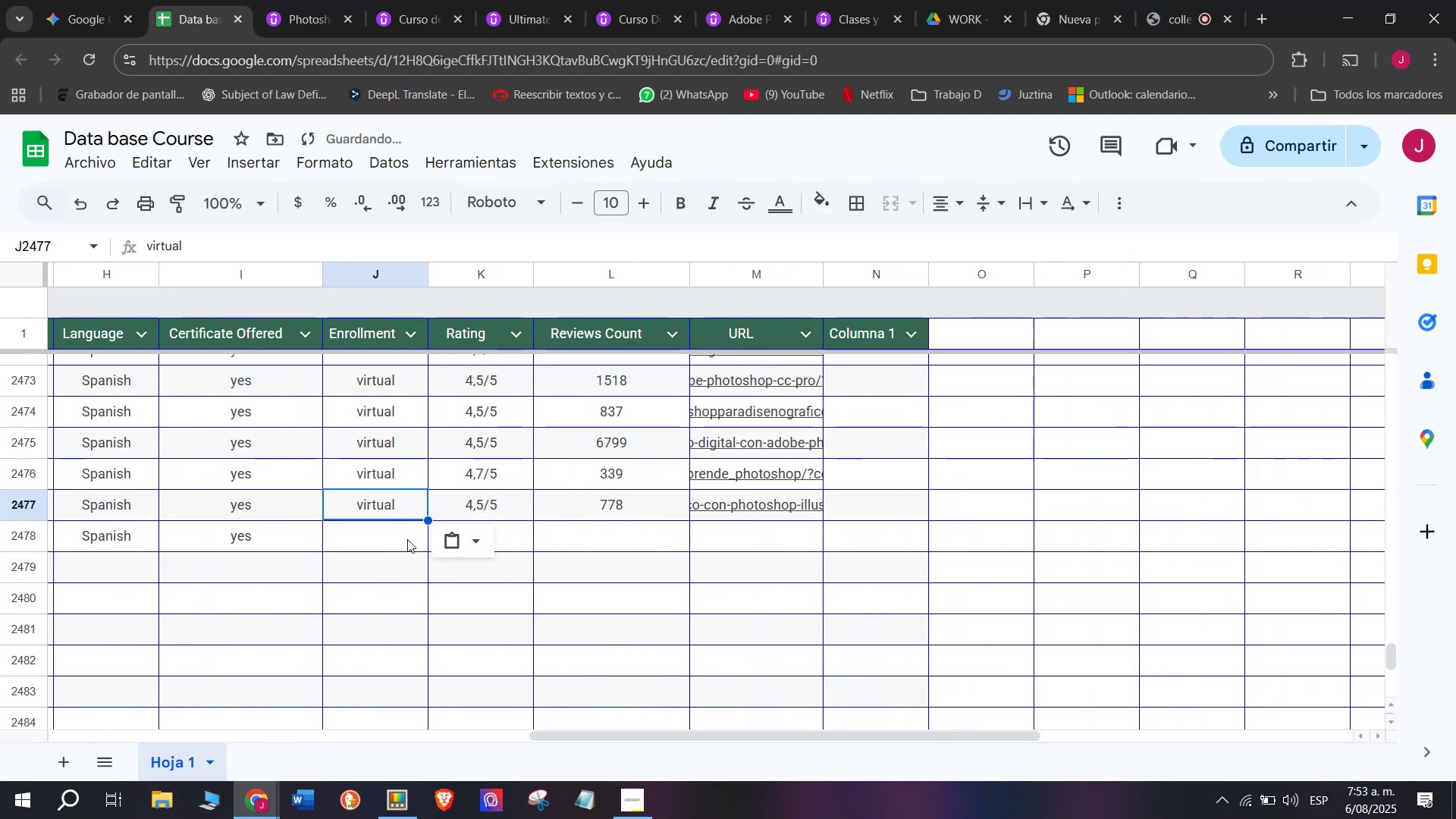 
key(Control+V)
 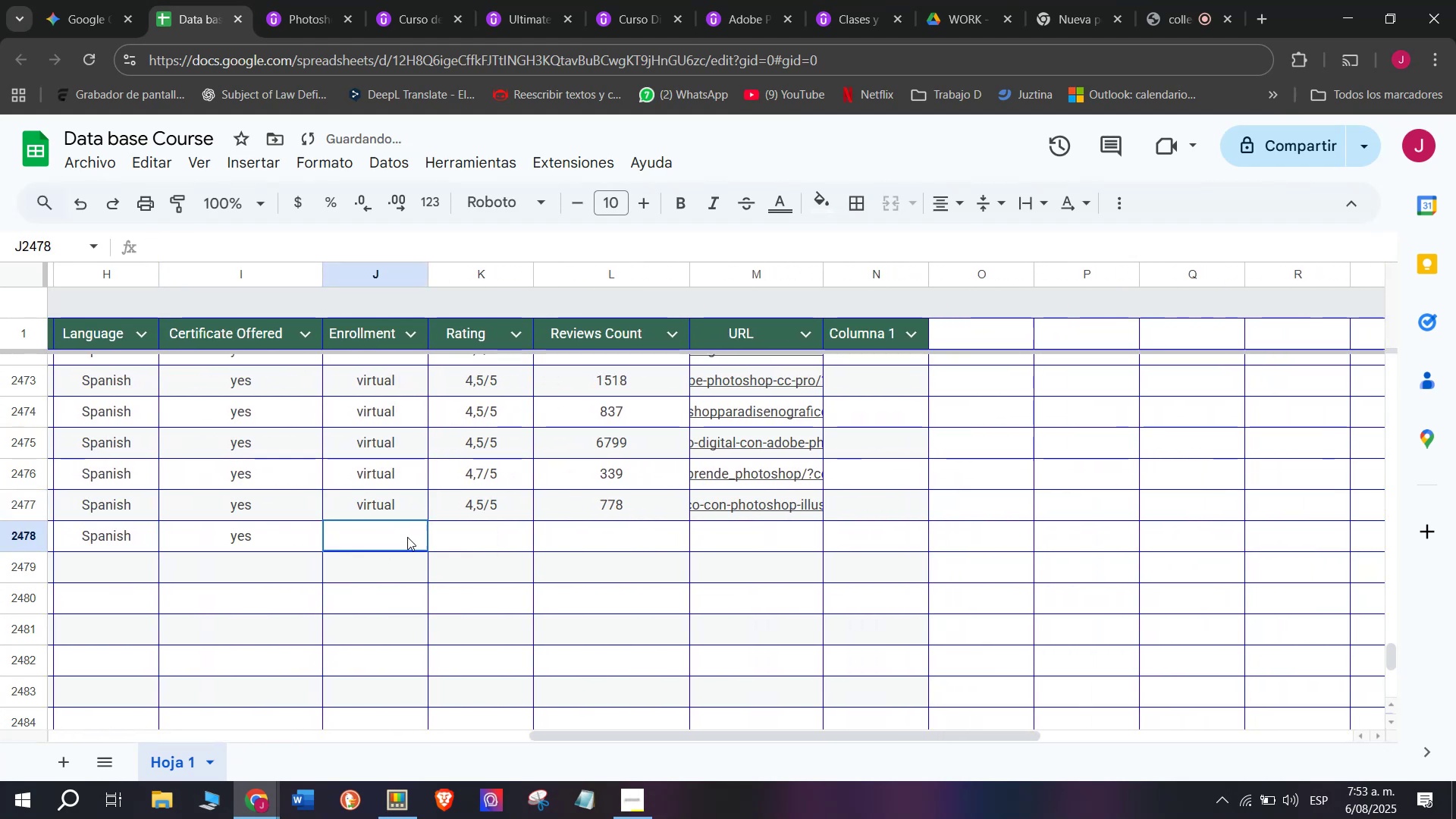 
key(Z)
 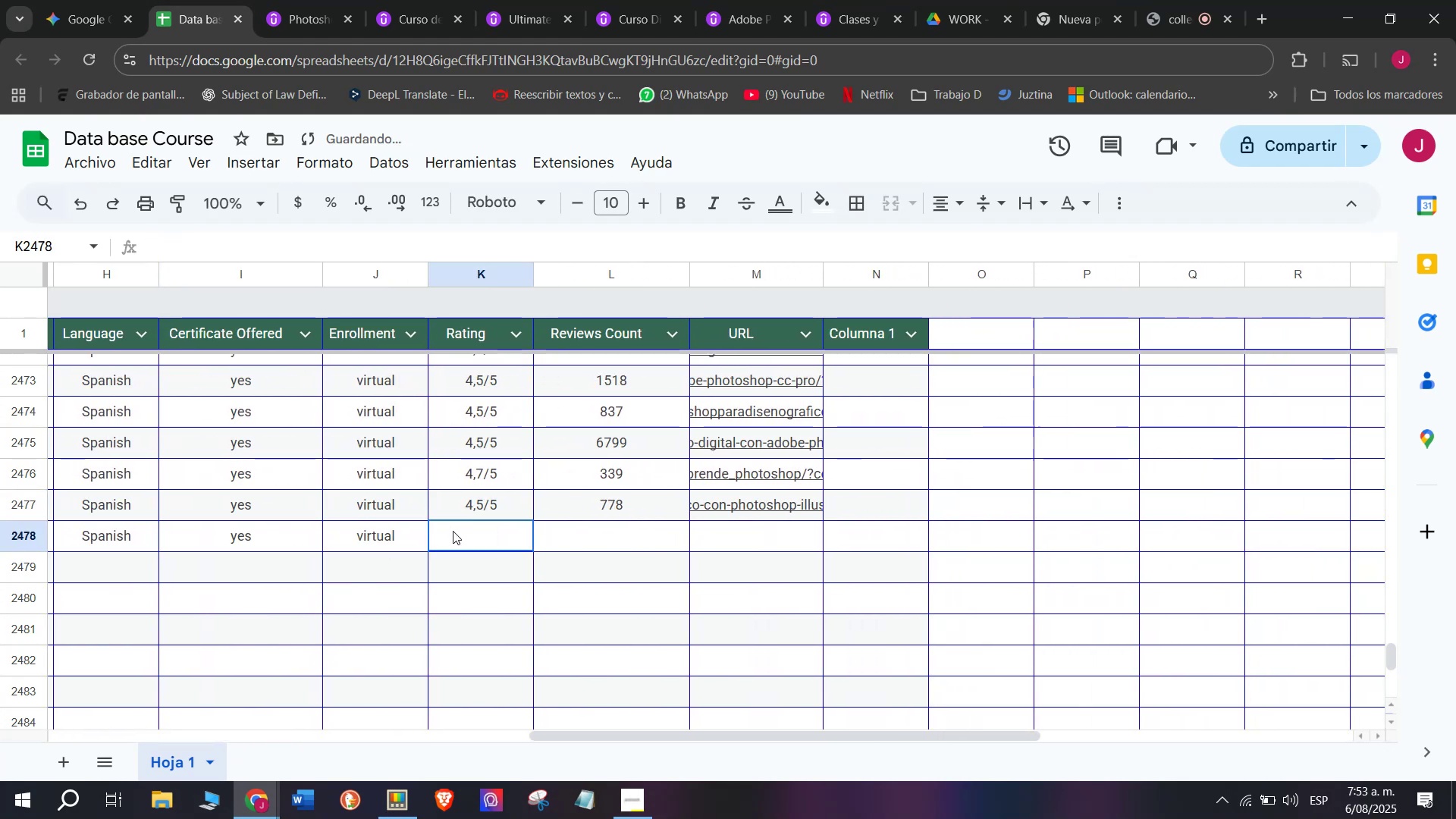 
key(Control+ControlLeft)
 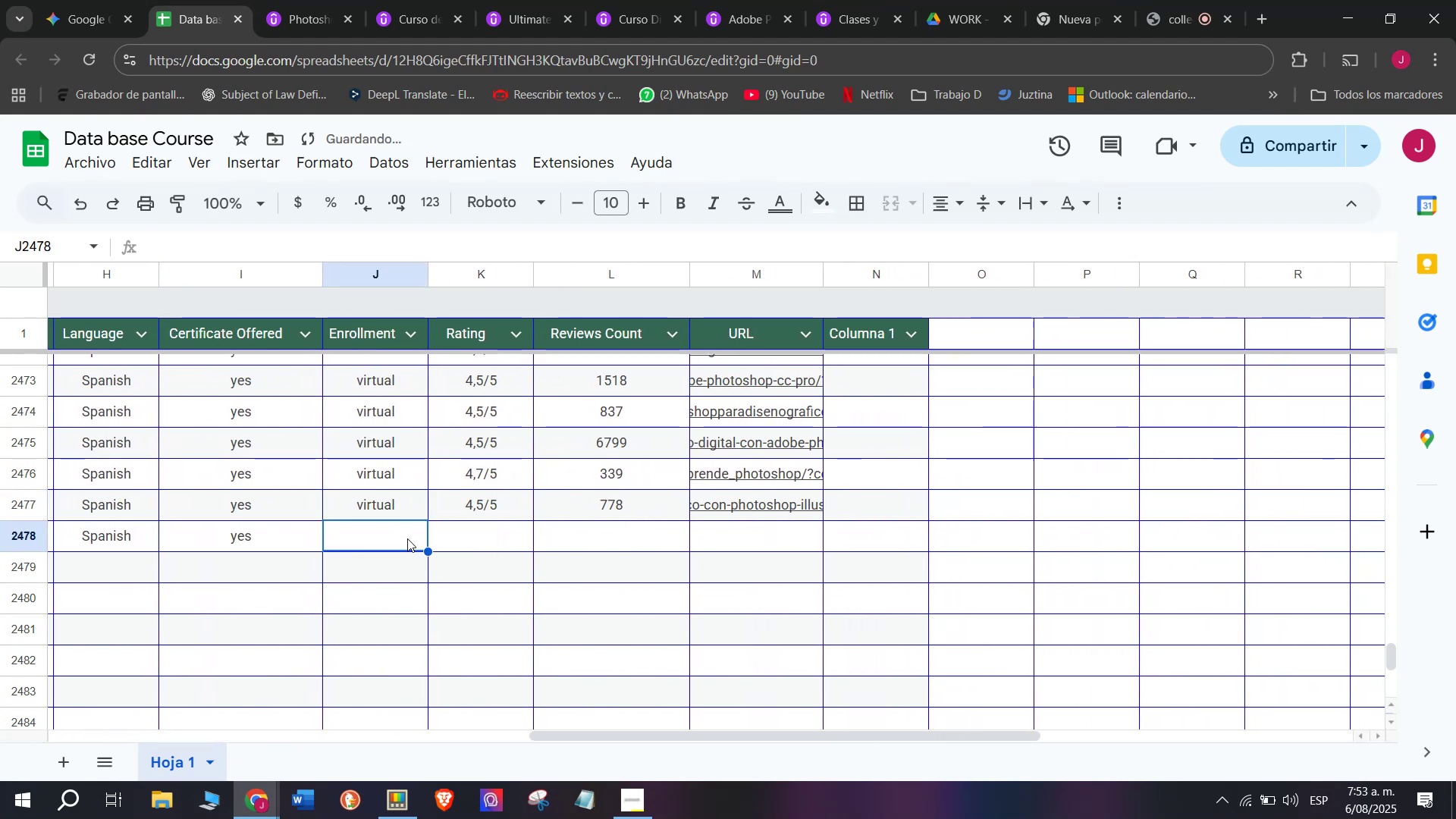 
key(Control+V)
 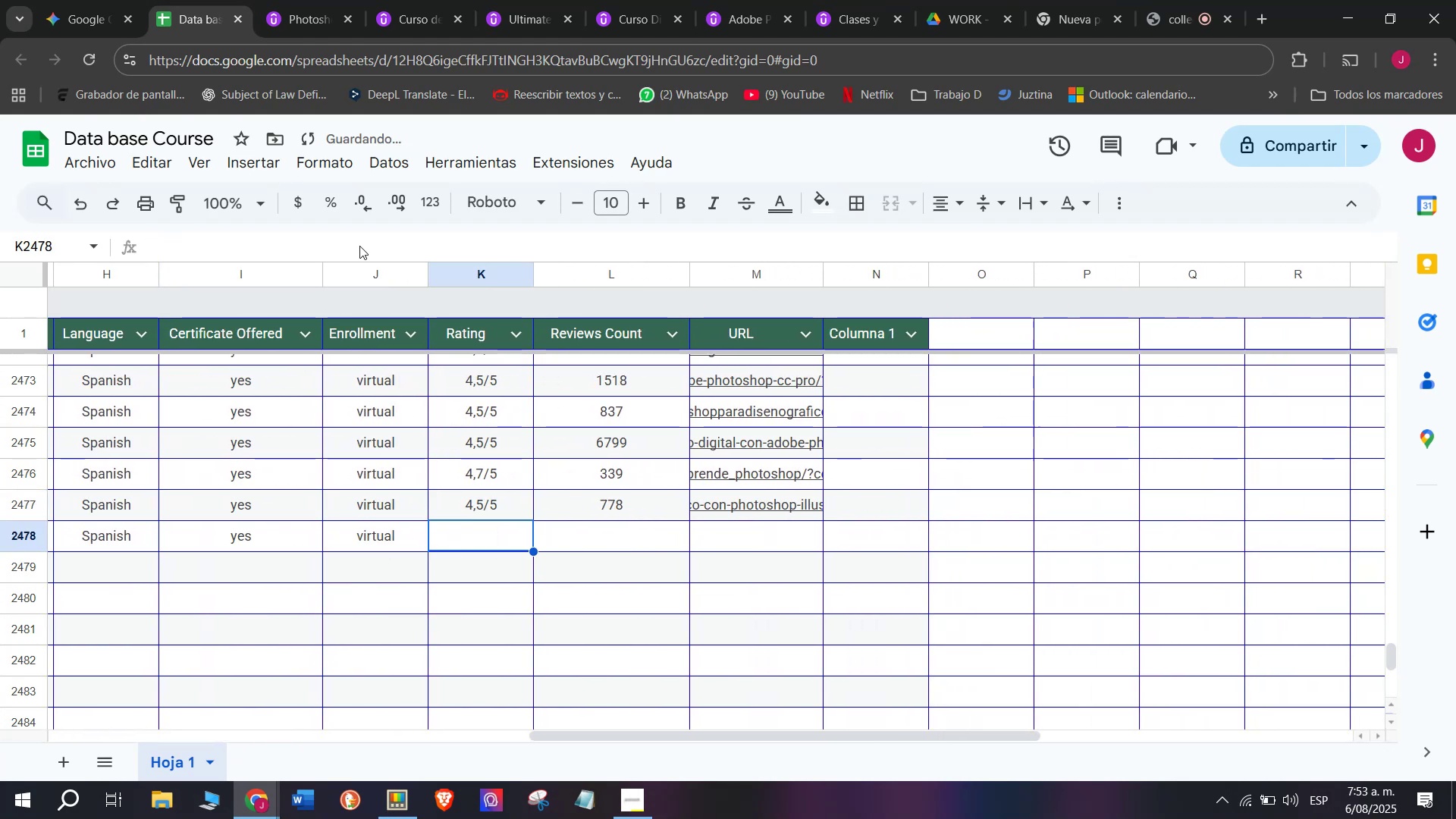 
left_click([289, 0])
 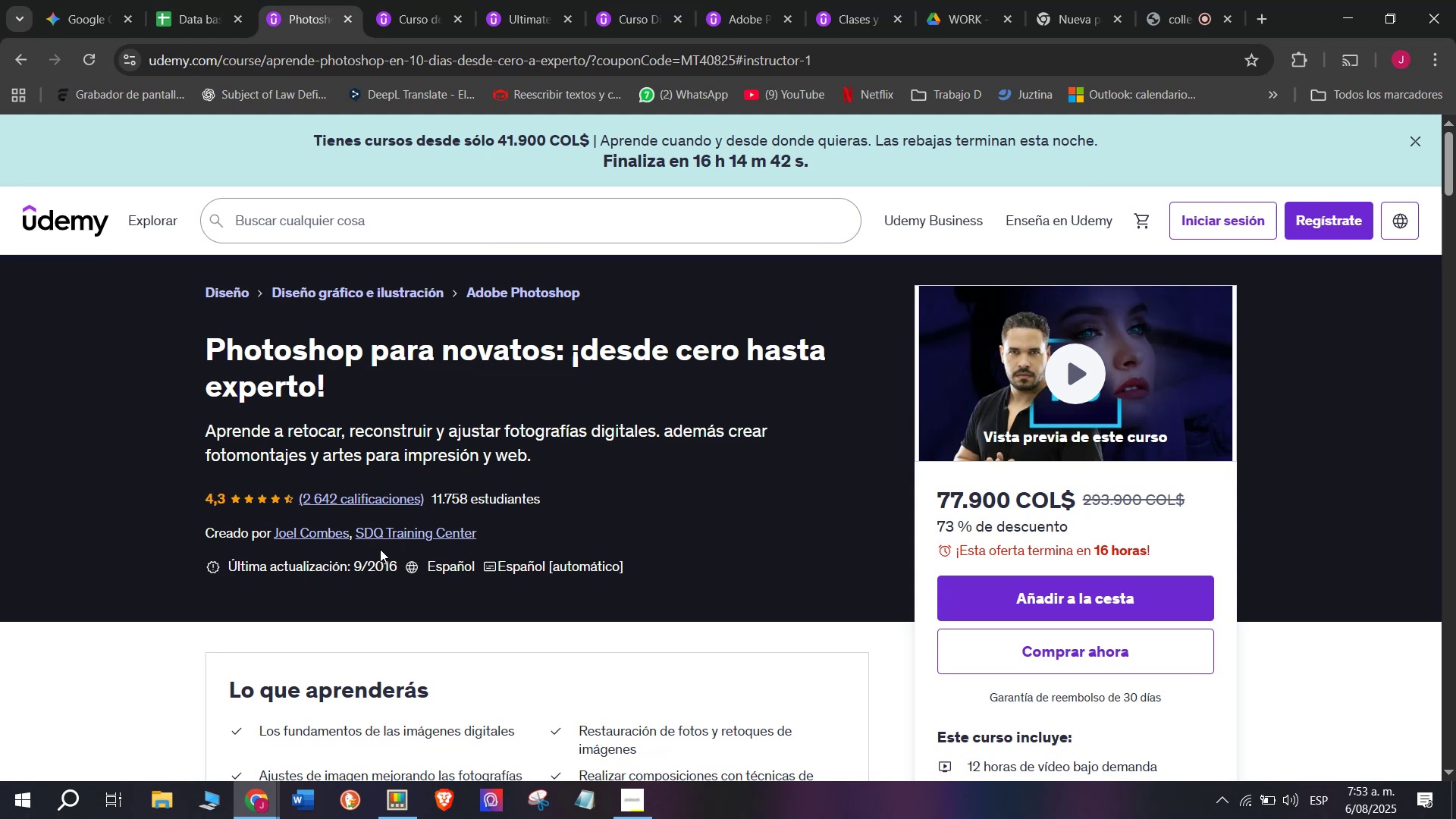 
wait(8.57)
 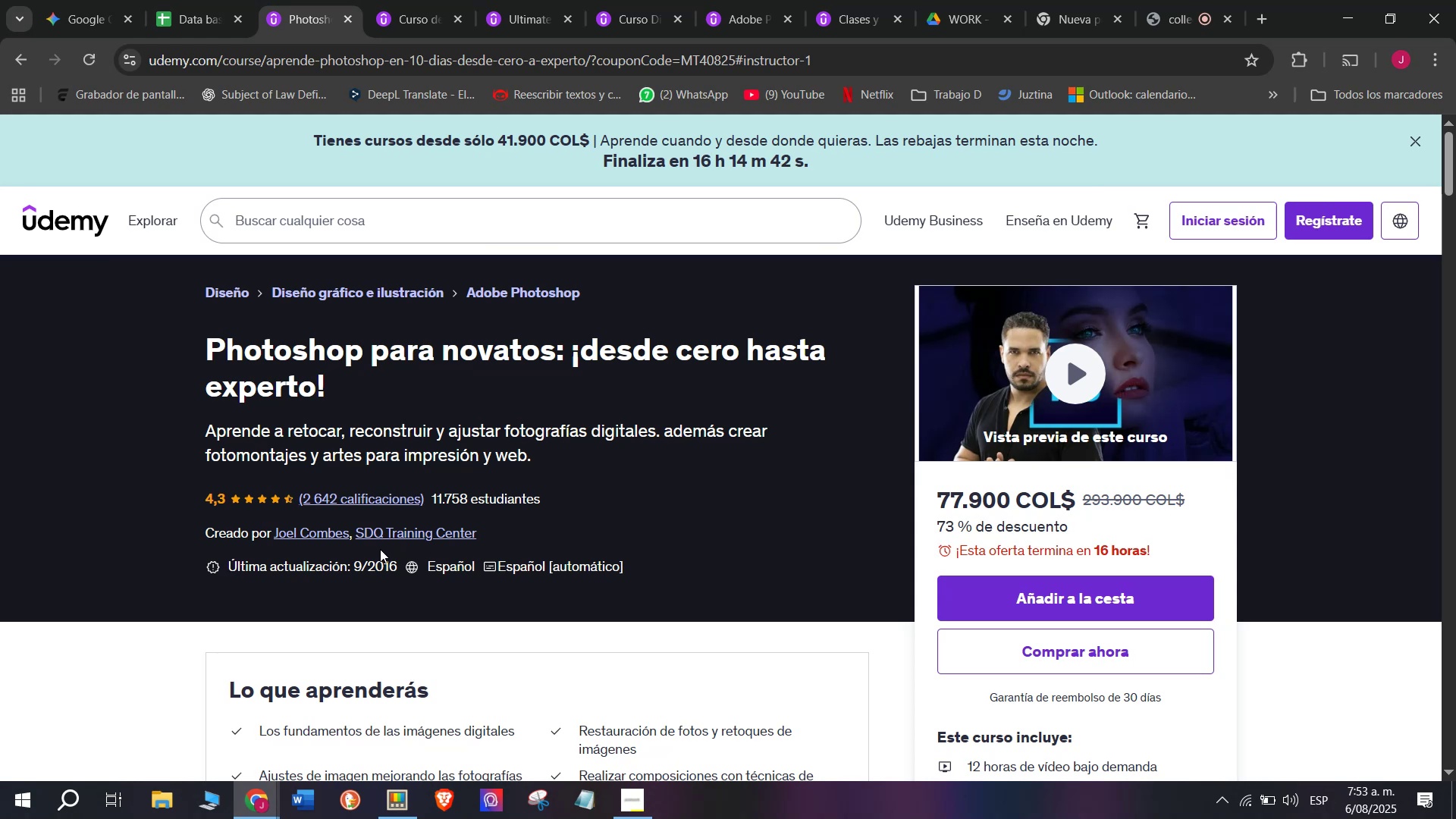 
left_click([199, 0])
 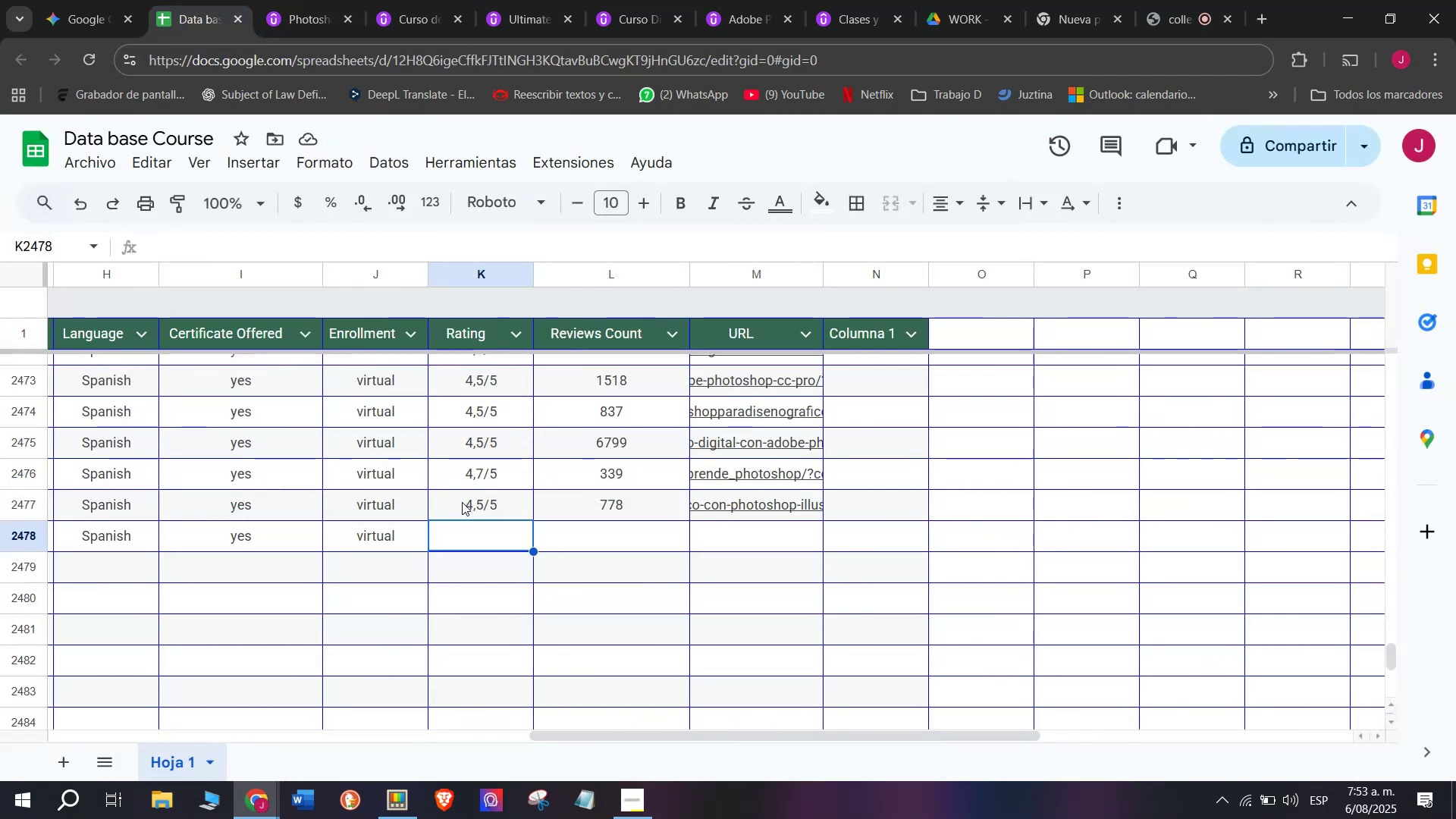 
key(Control+ControlLeft)
 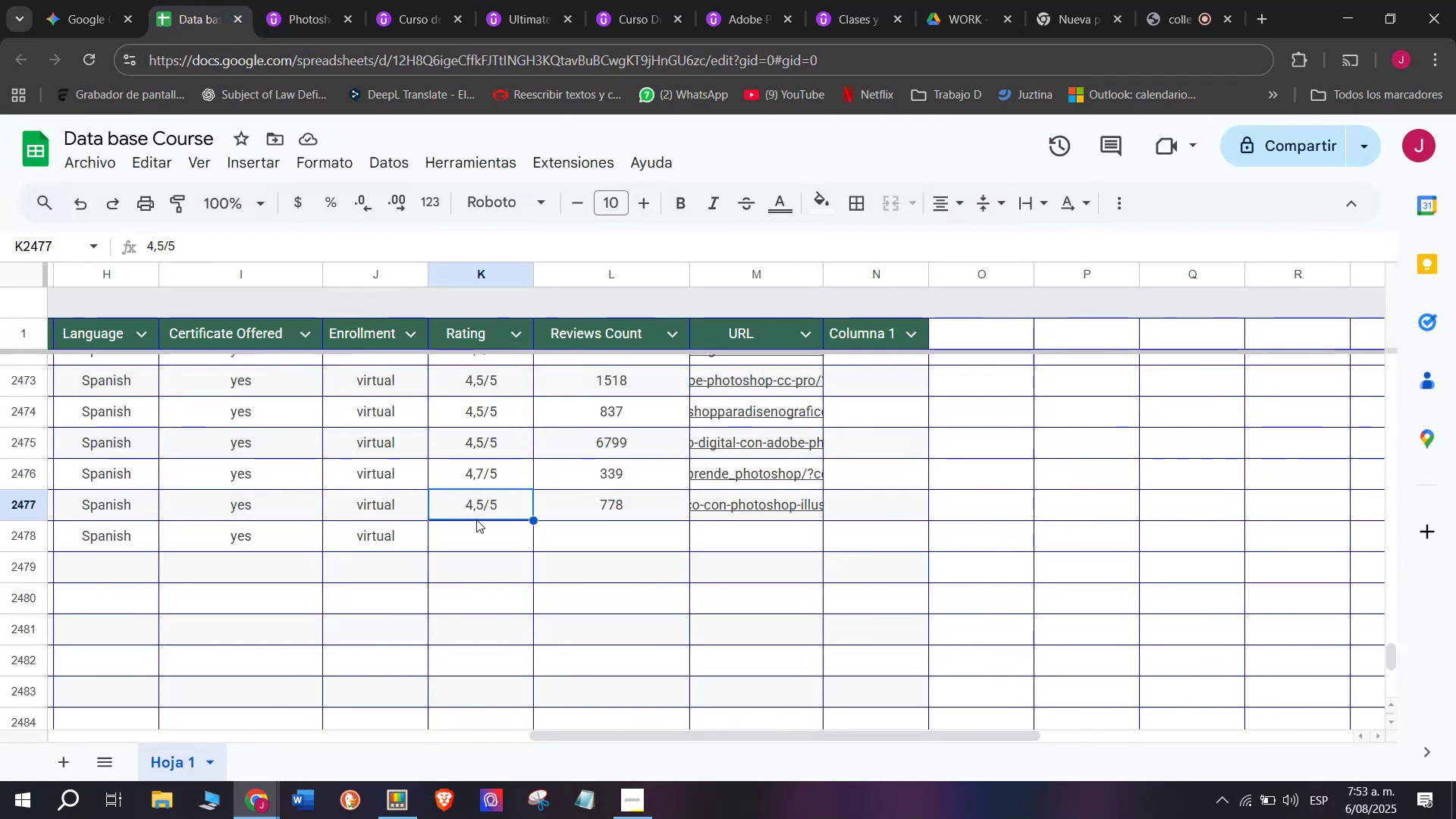 
key(Break)
 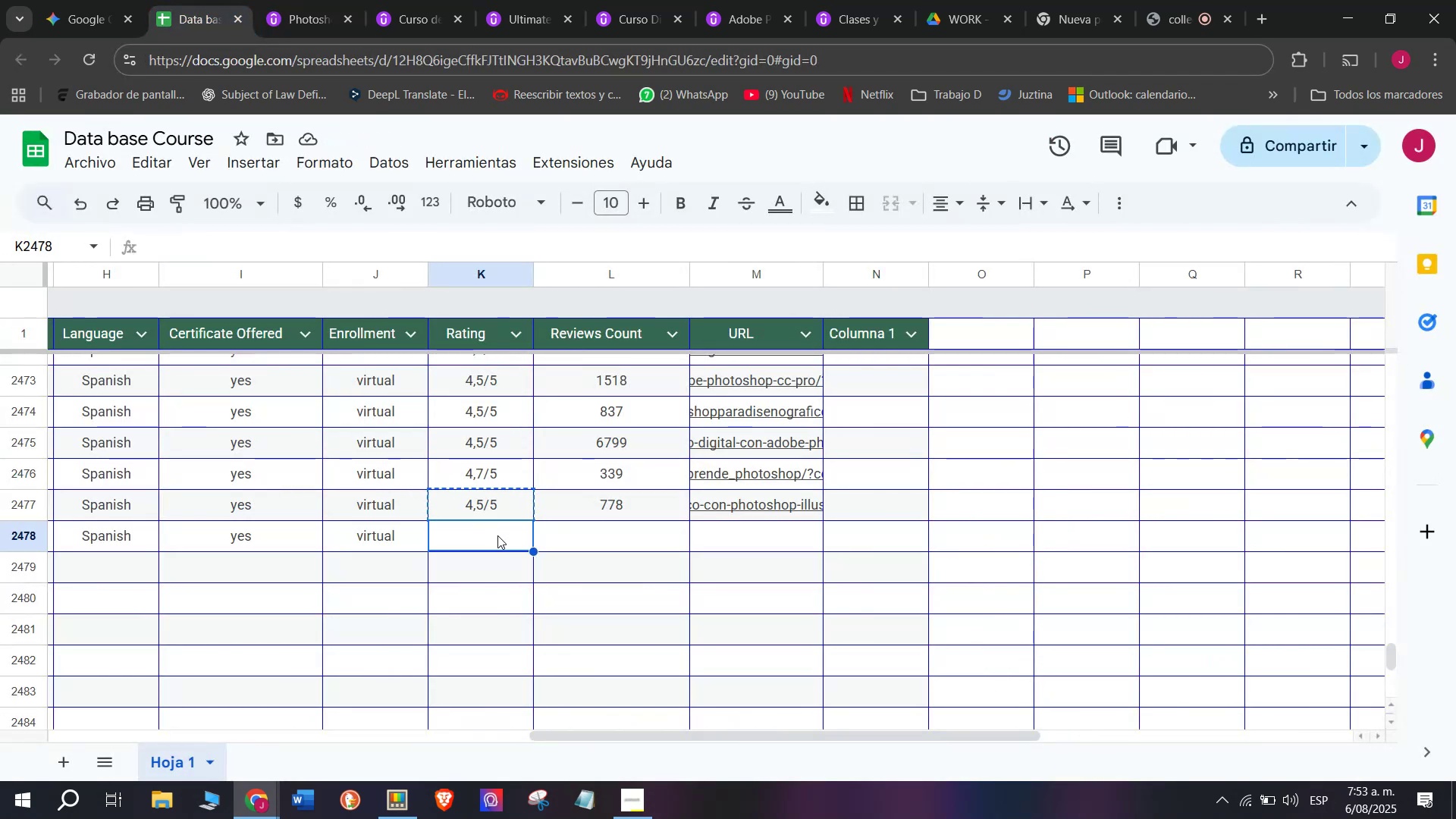 
key(Control+C)
 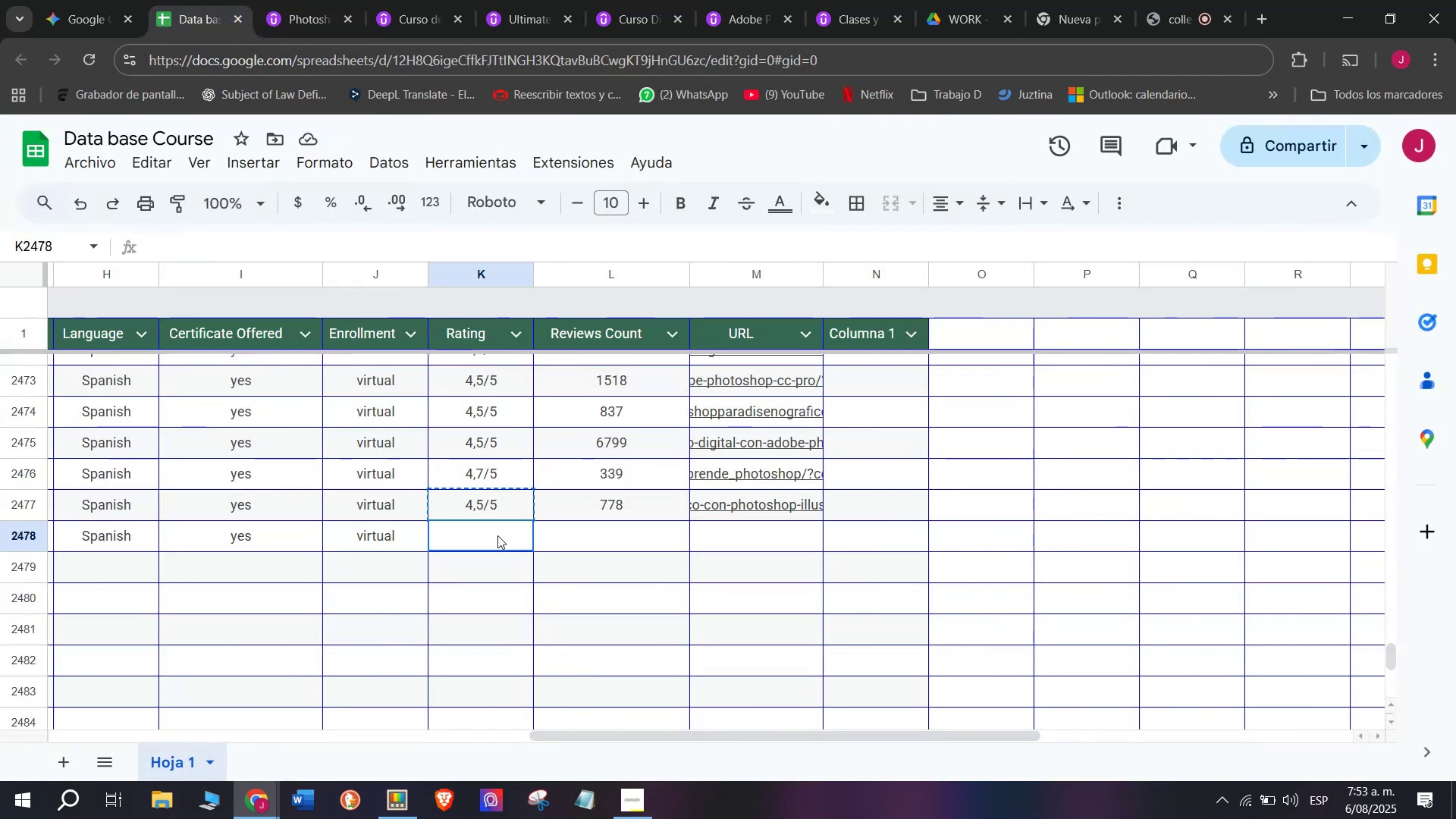 
key(Z)
 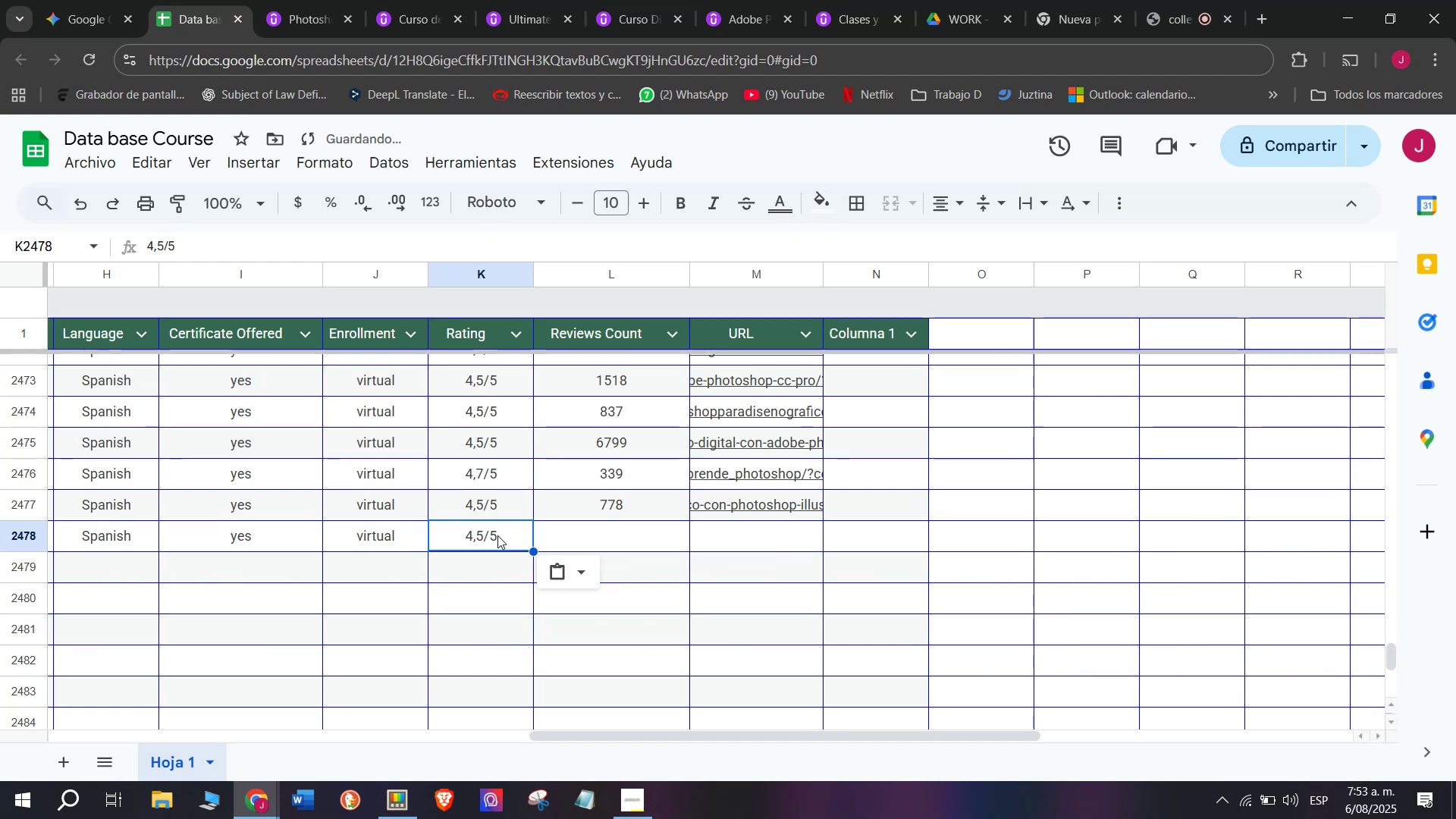 
key(Control+ControlLeft)
 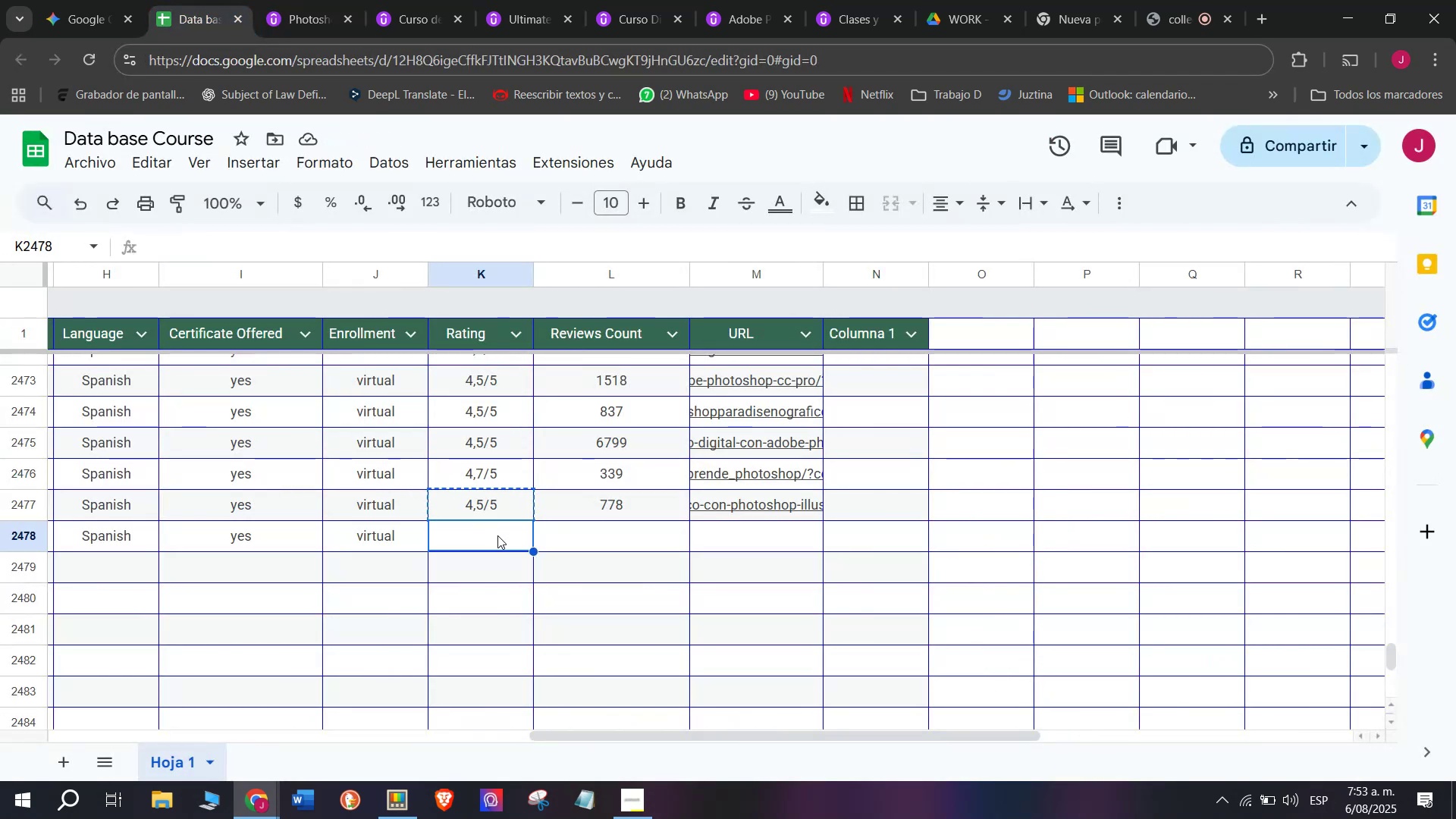 
key(Control+V)
 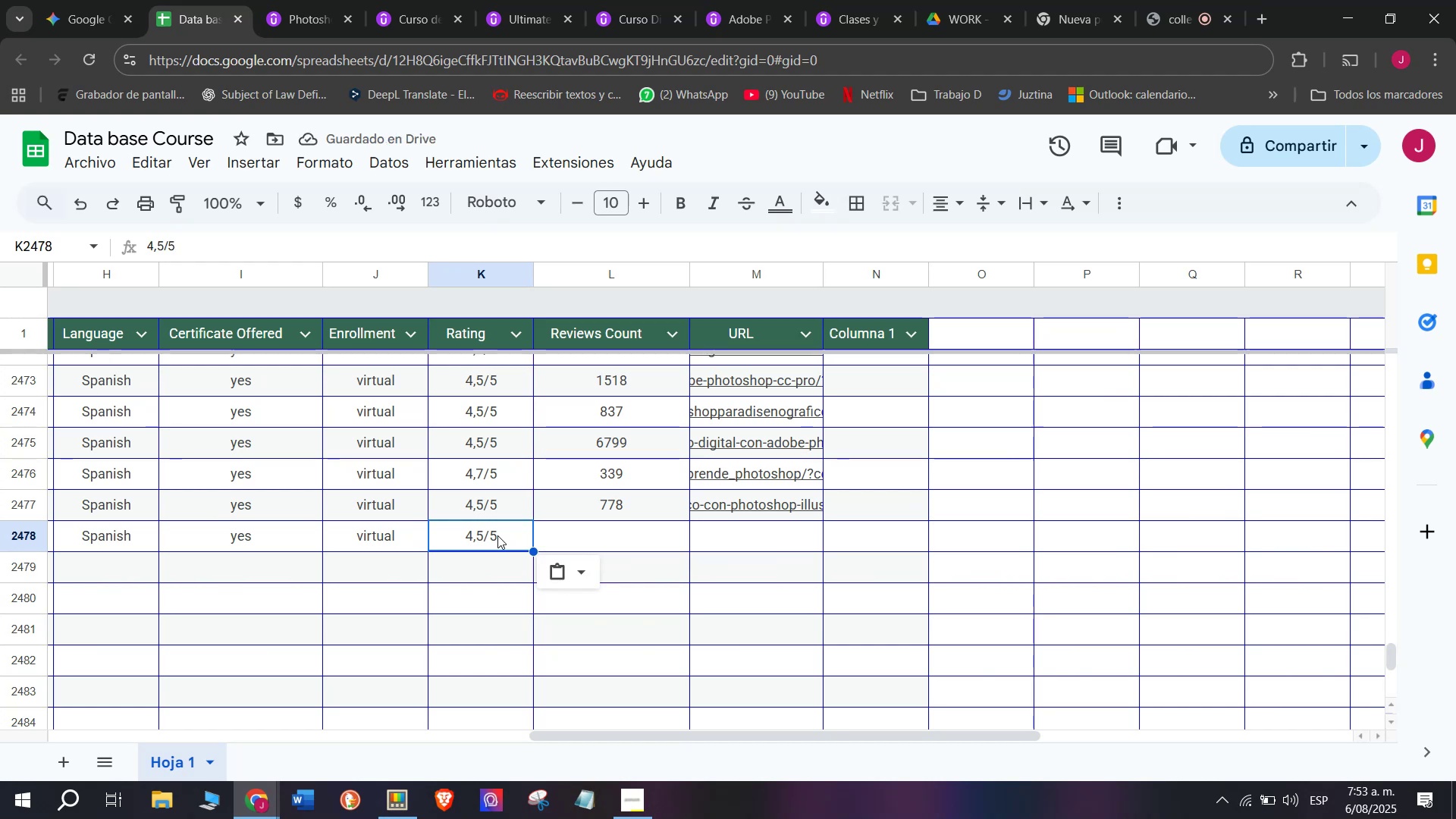 
wait(5.13)
 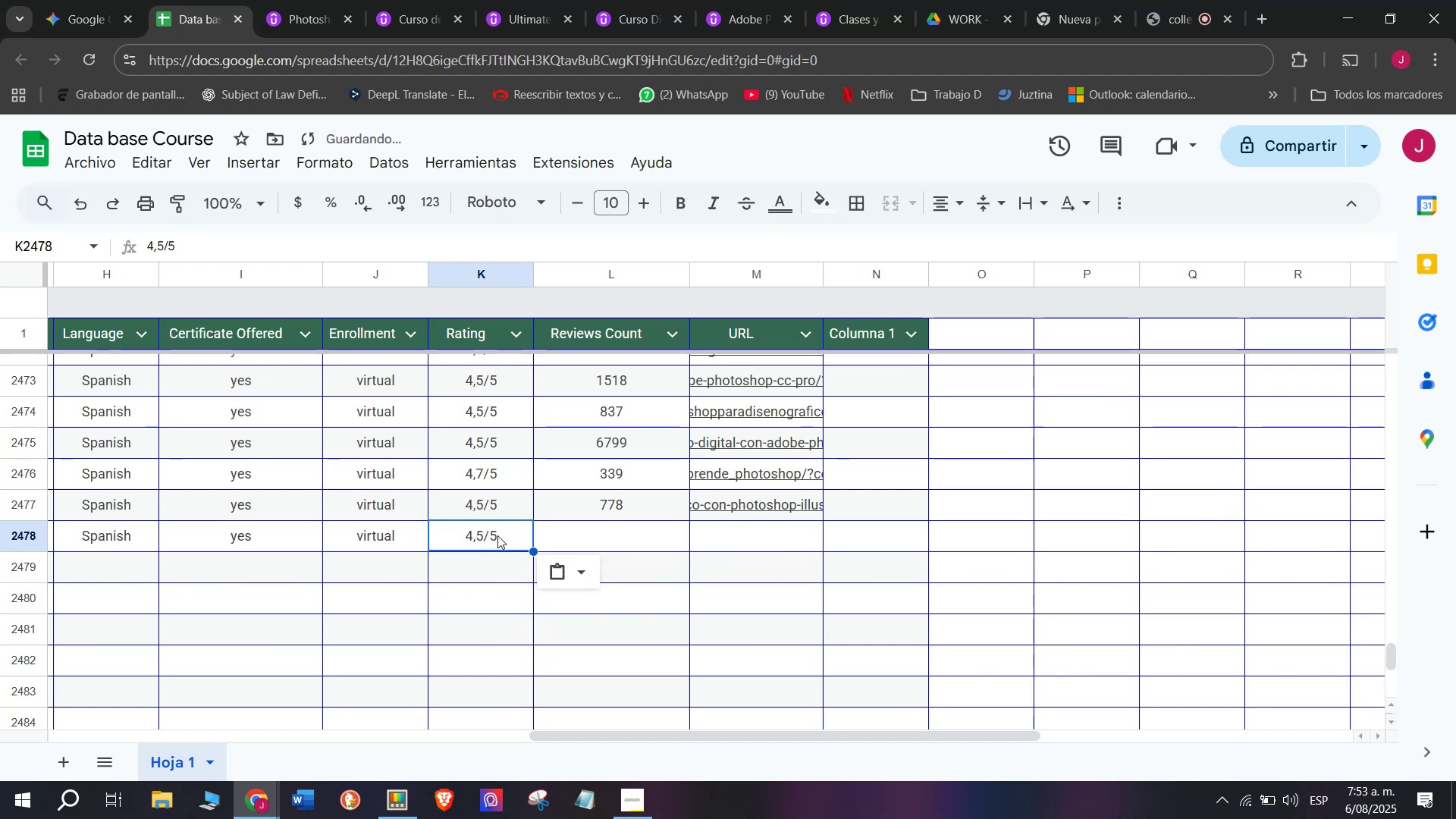 
left_click([281, 0])
 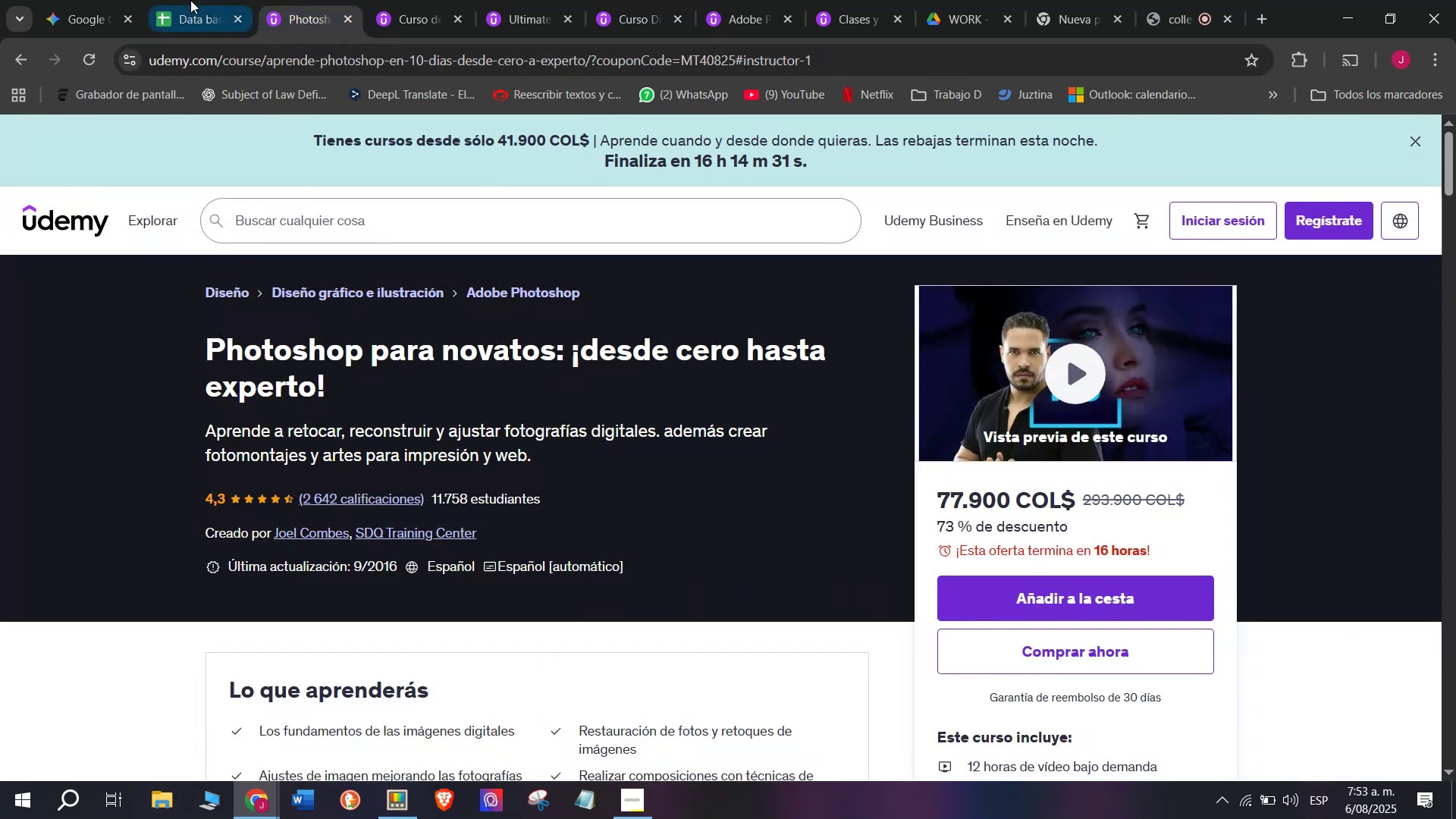 
left_click([185, 0])
 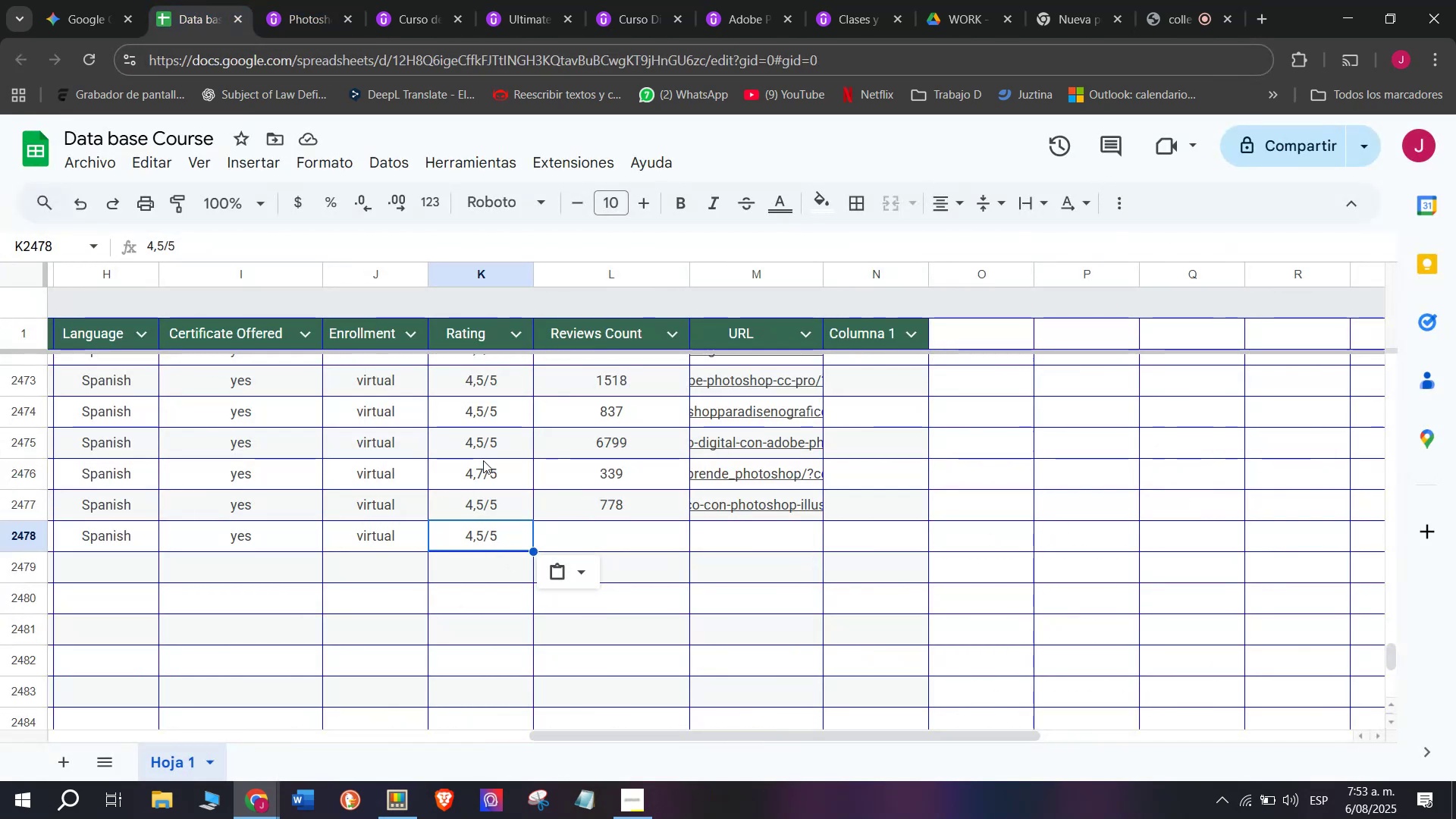 
double_click([493, 543])
 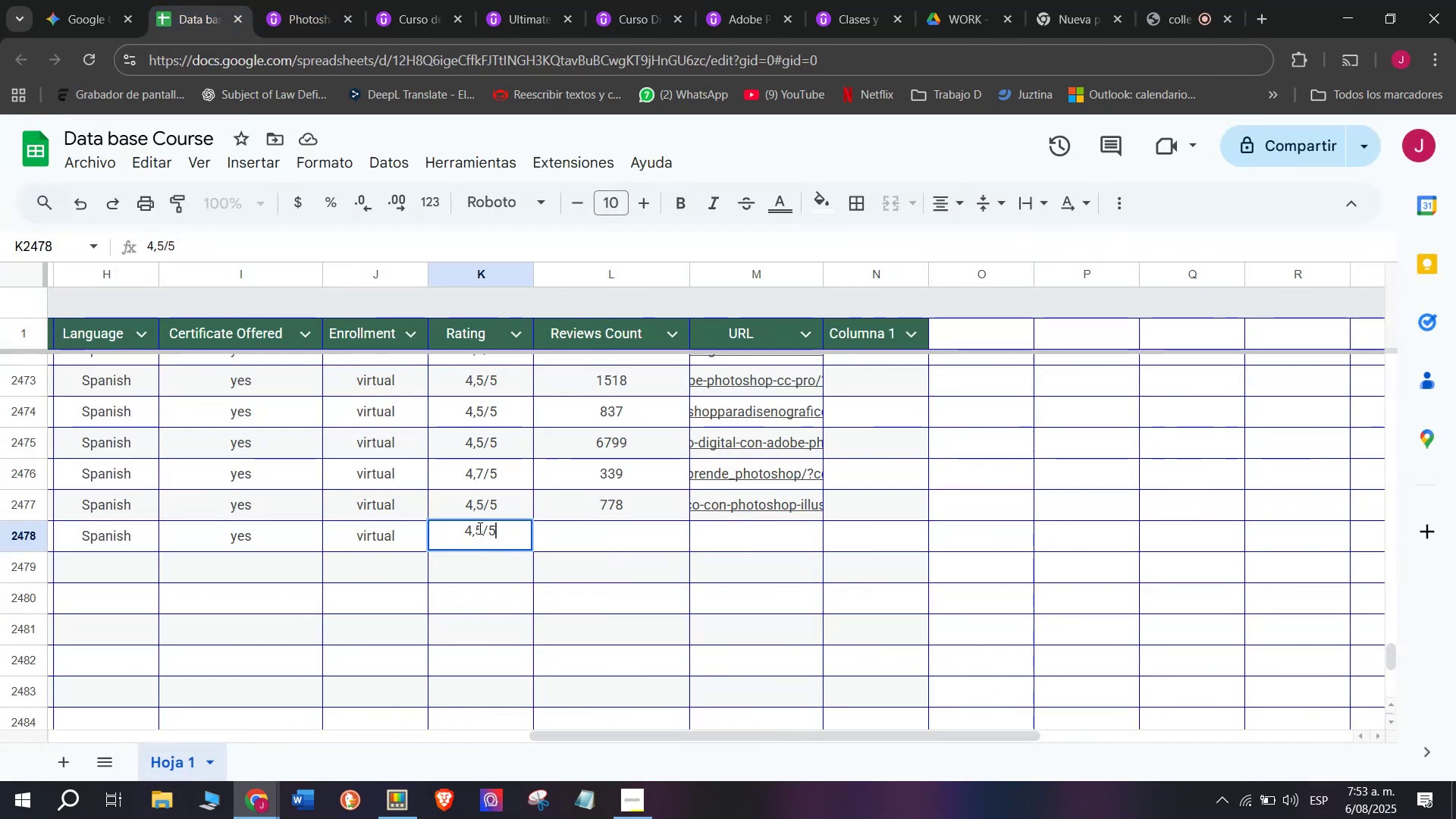 
left_click([480, 529])
 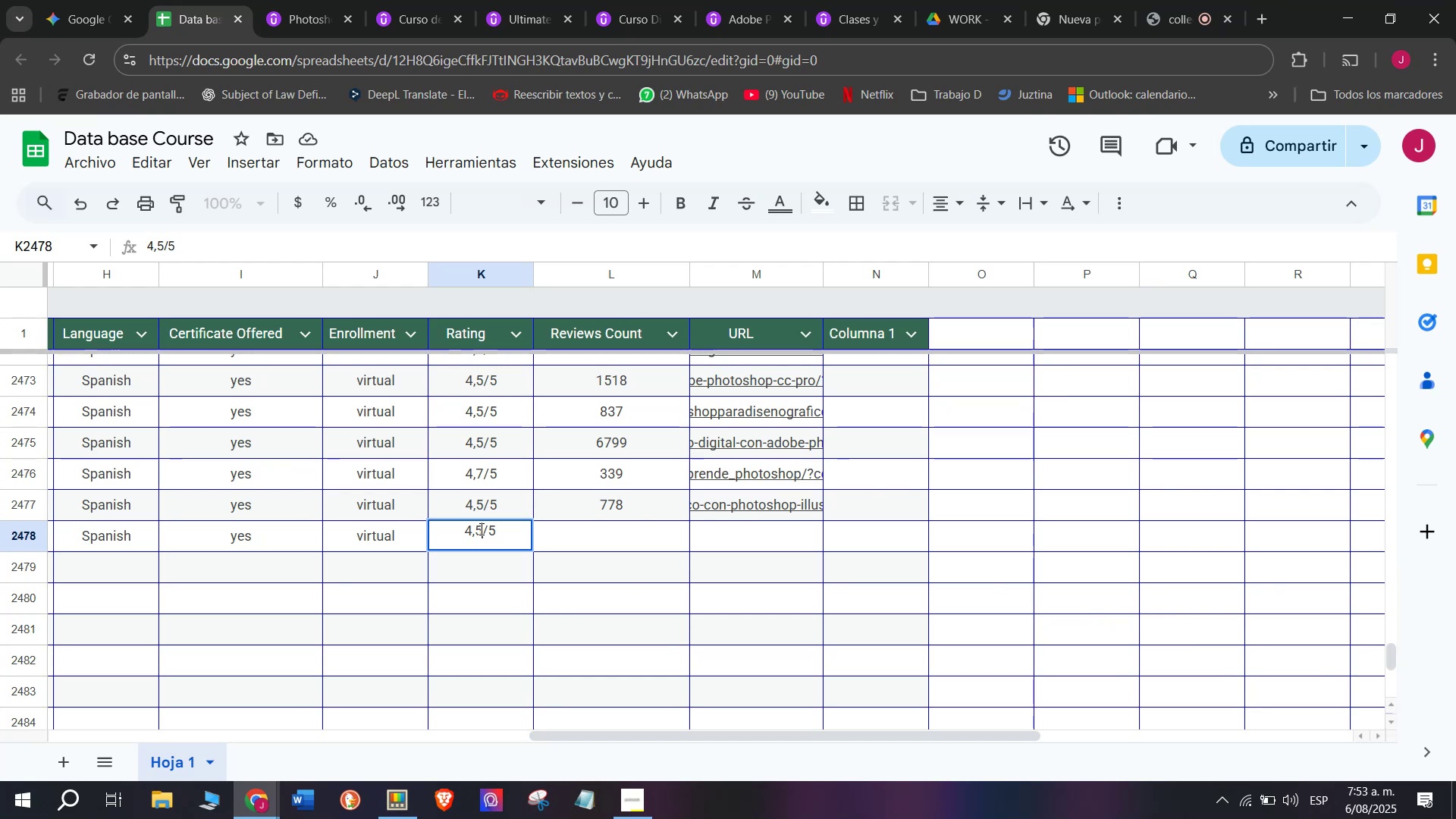 
type(q)
key(Backspace)
type(2)
key(Backspace)
type(q3)
 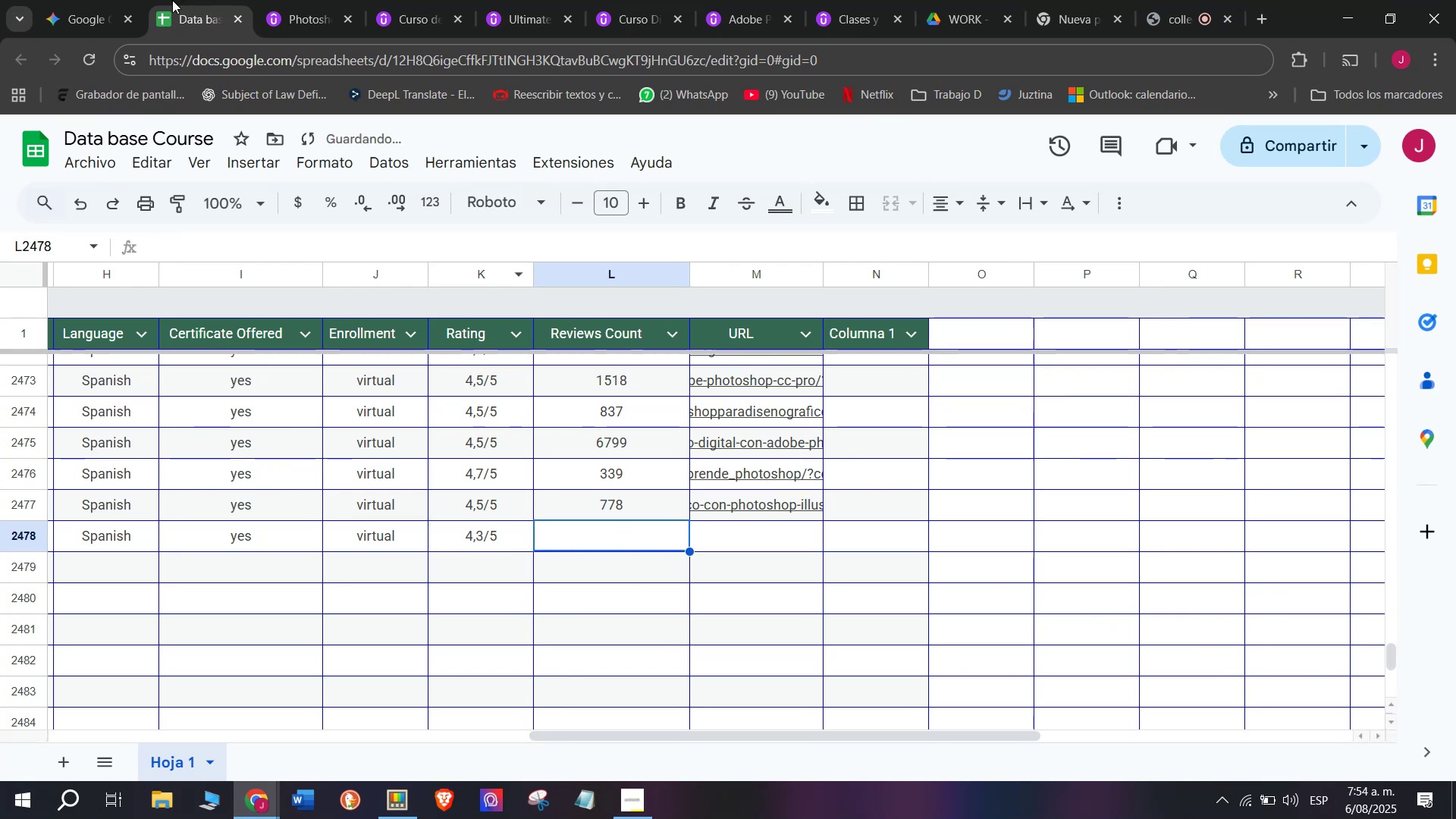 
left_click([325, 0])
 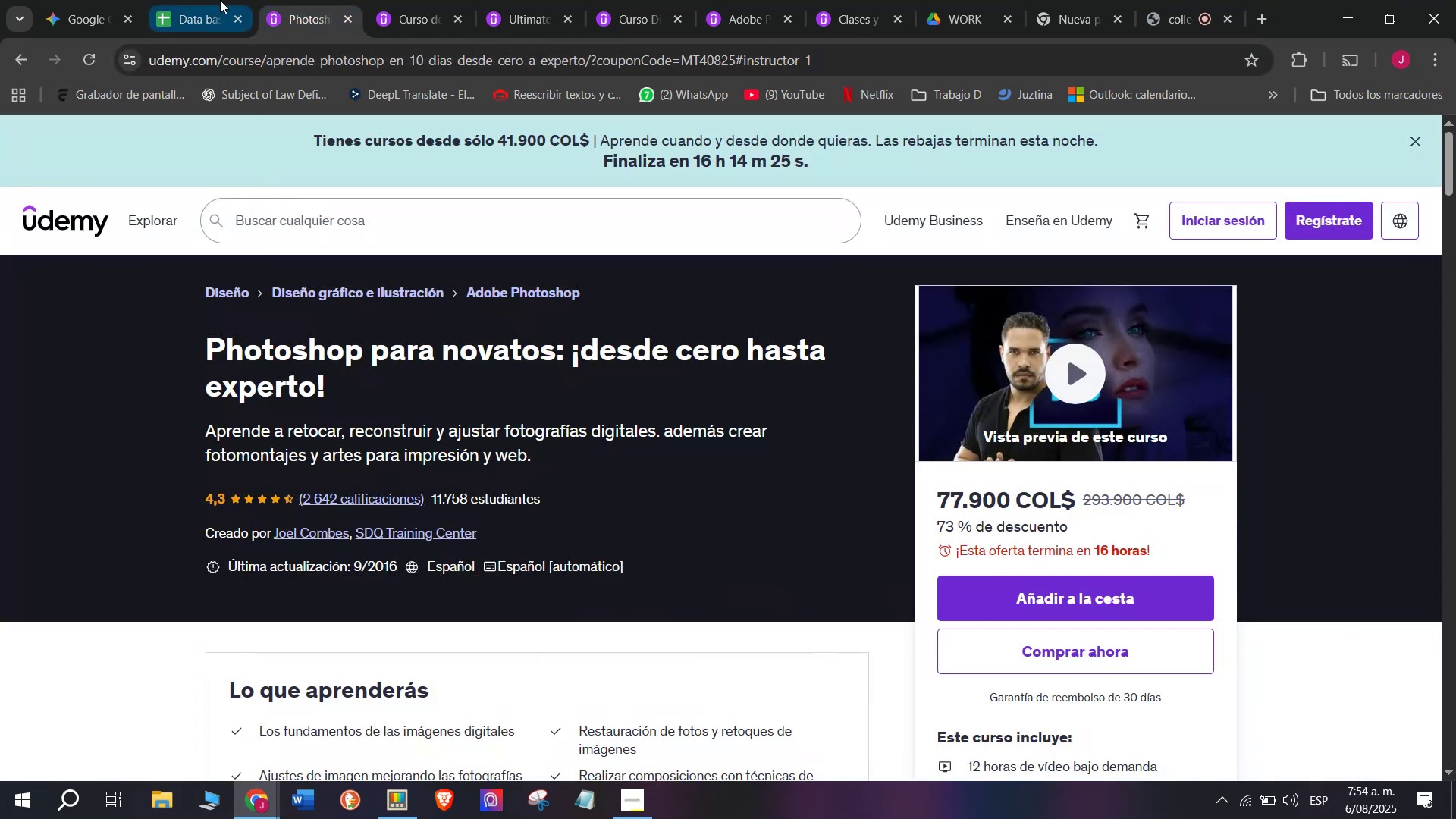 
left_click([188, 0])
 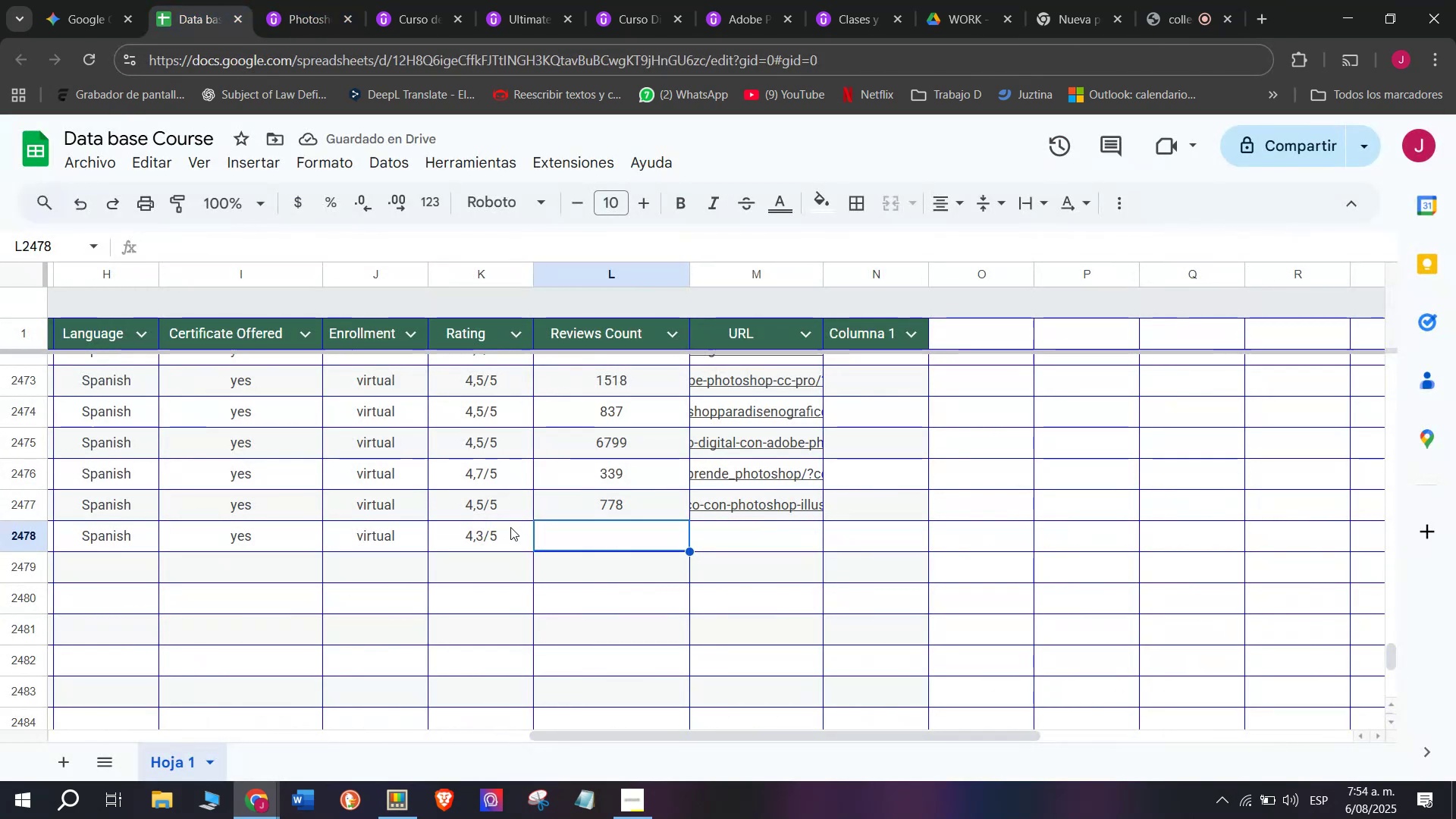 
type(2642)
 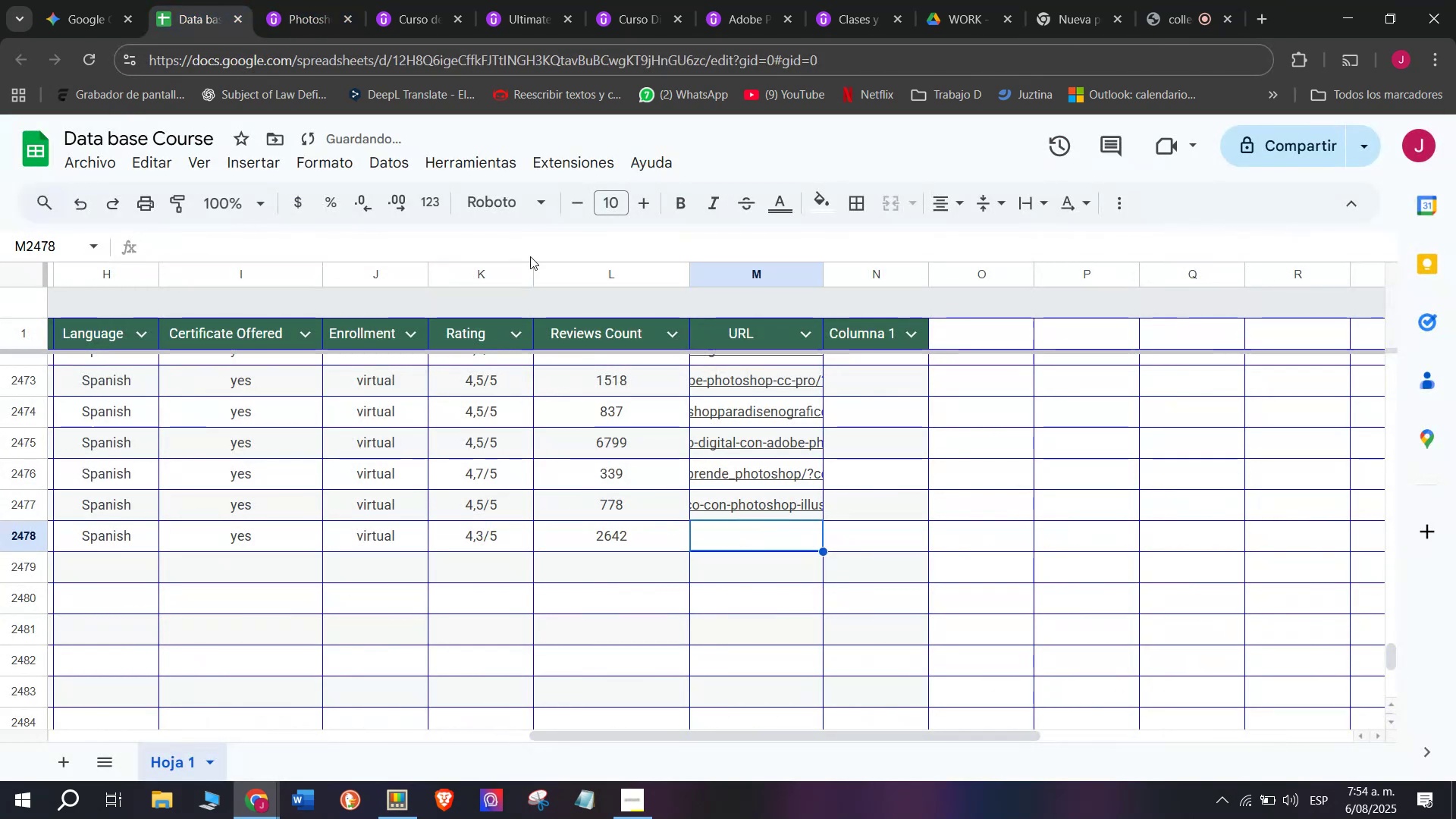 
left_click([287, 0])
 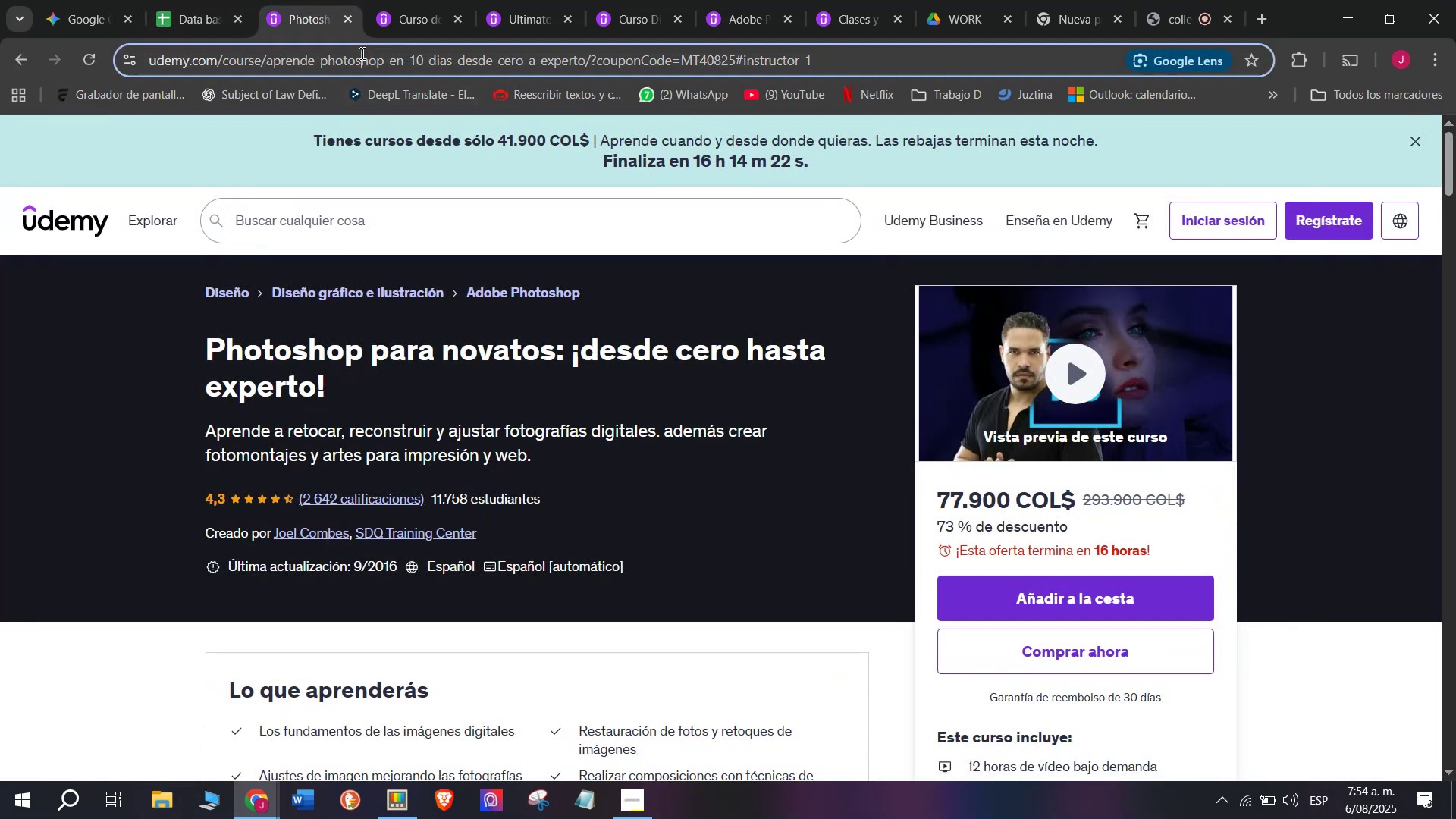 
double_click([361, 53])
 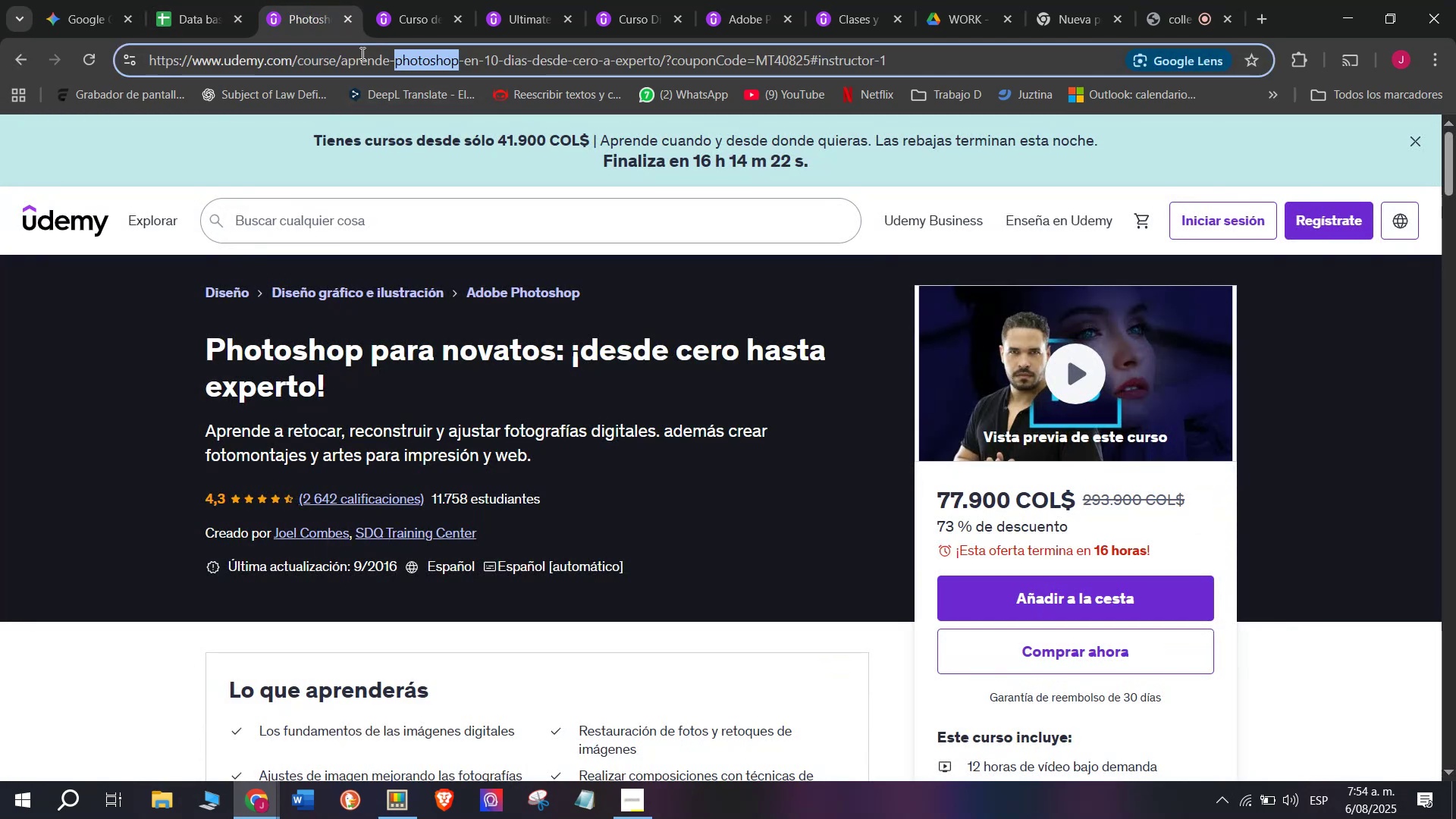 
triple_click([361, 53])
 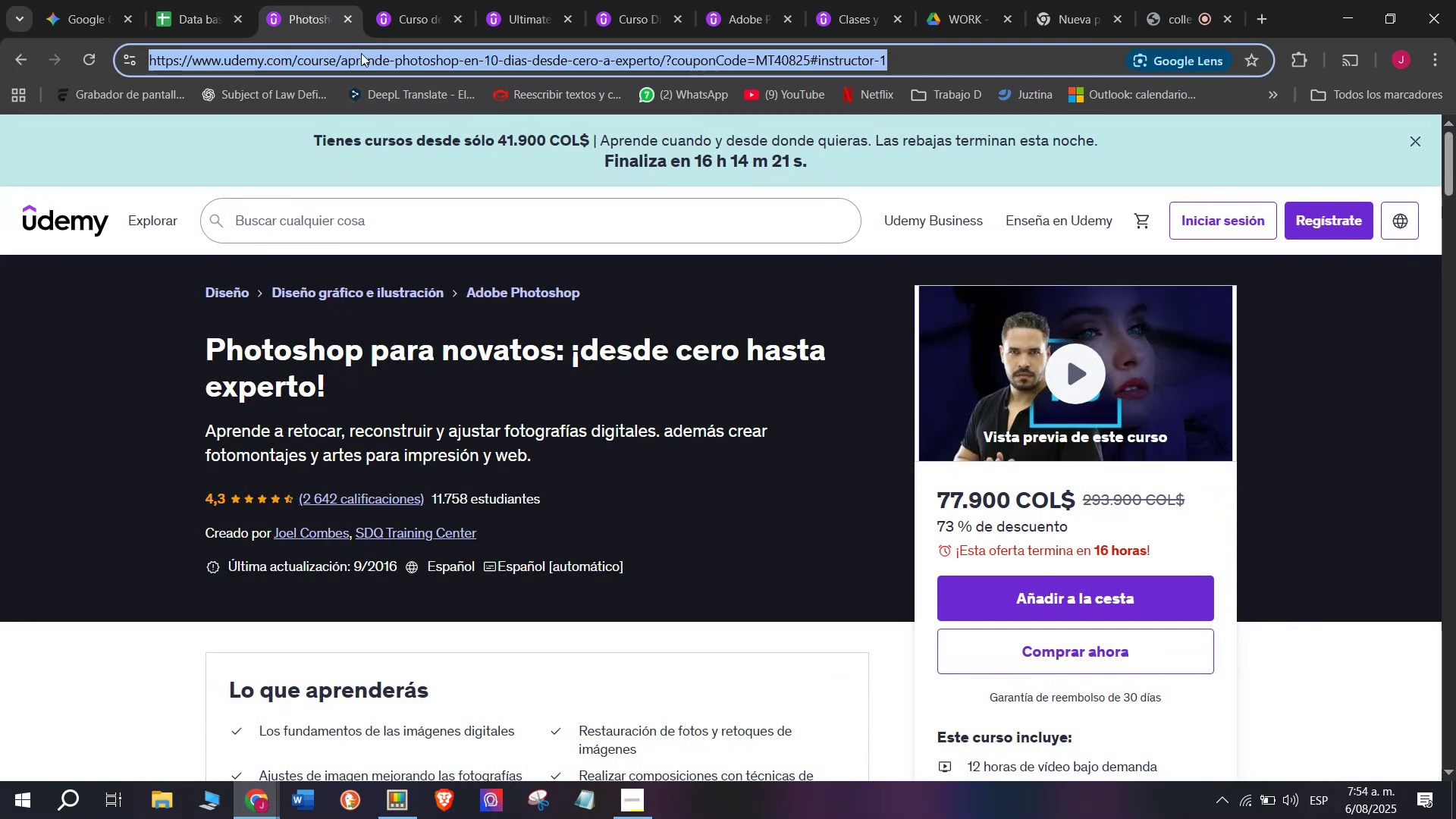 
key(Break)
 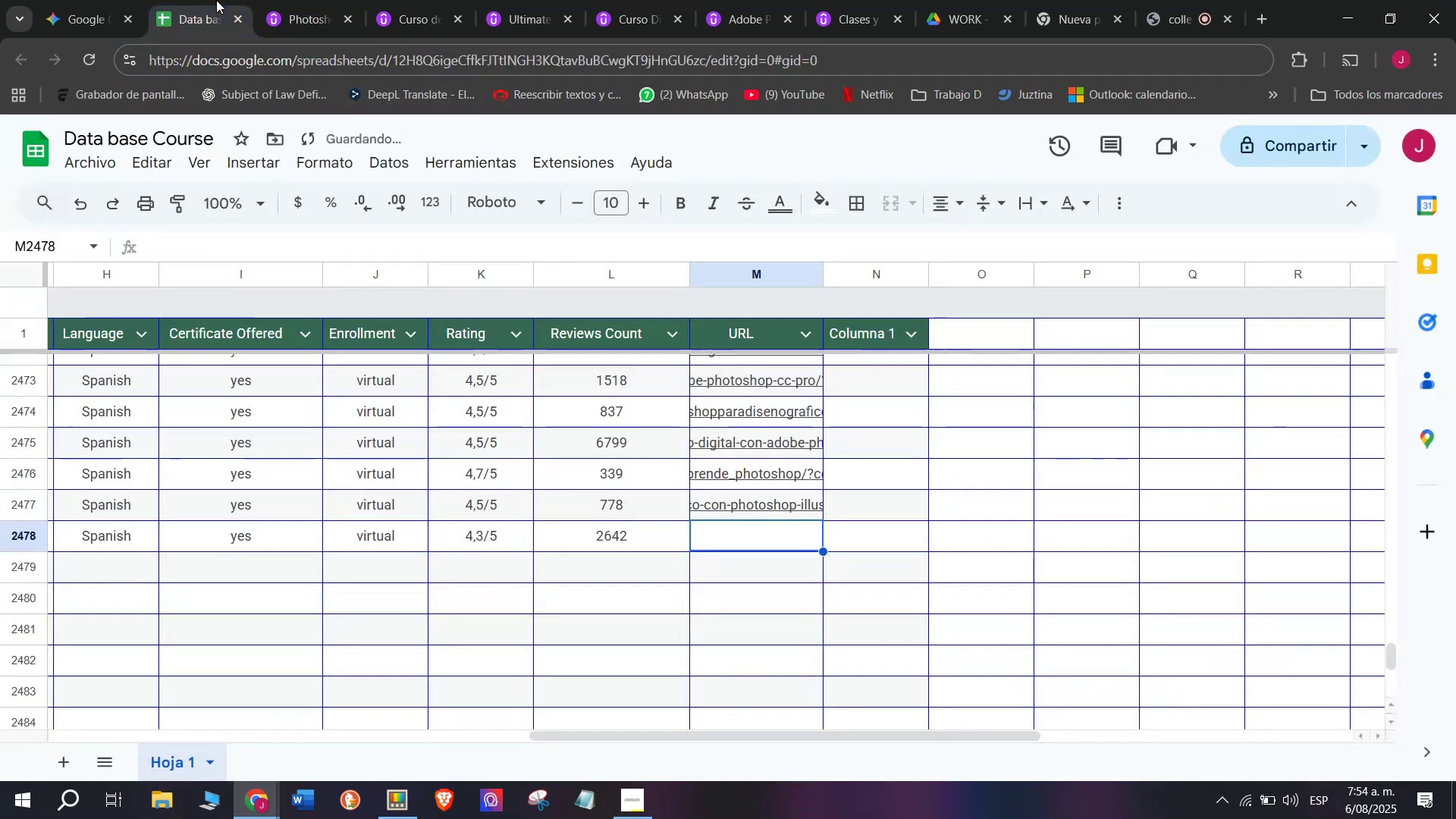 
key(Control+ControlLeft)
 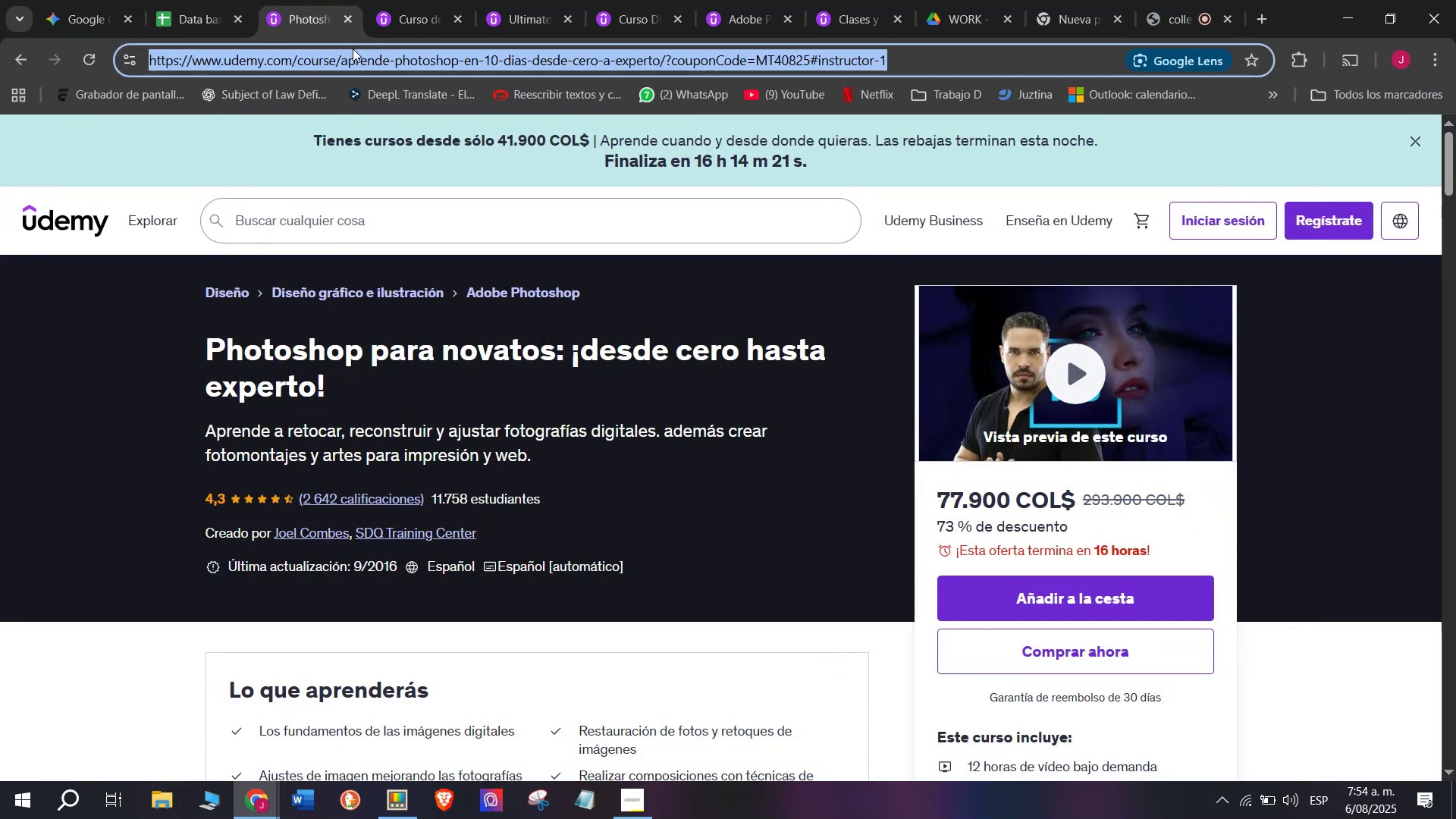 
key(Control+C)
 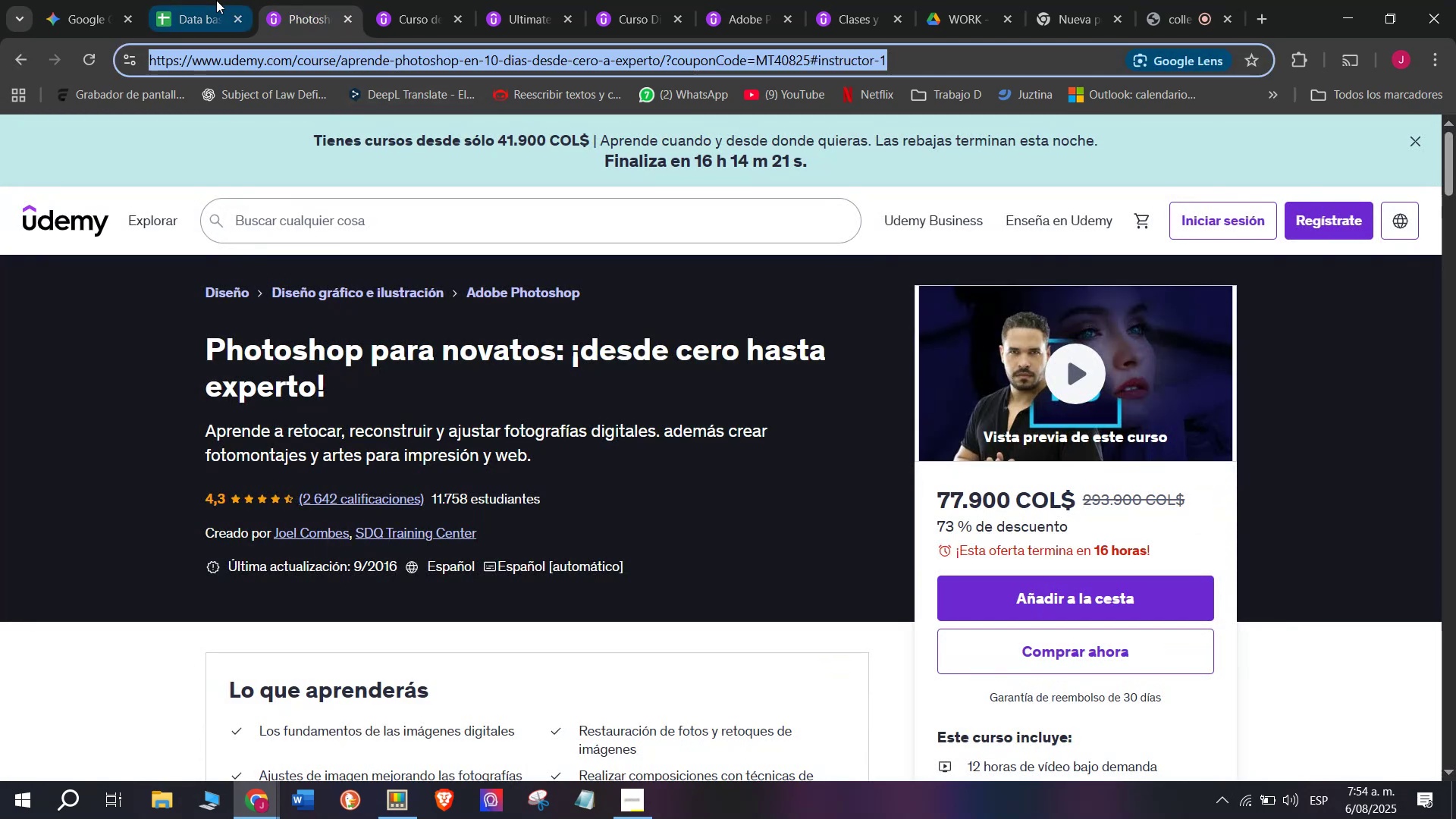 
triple_click([216, 0])
 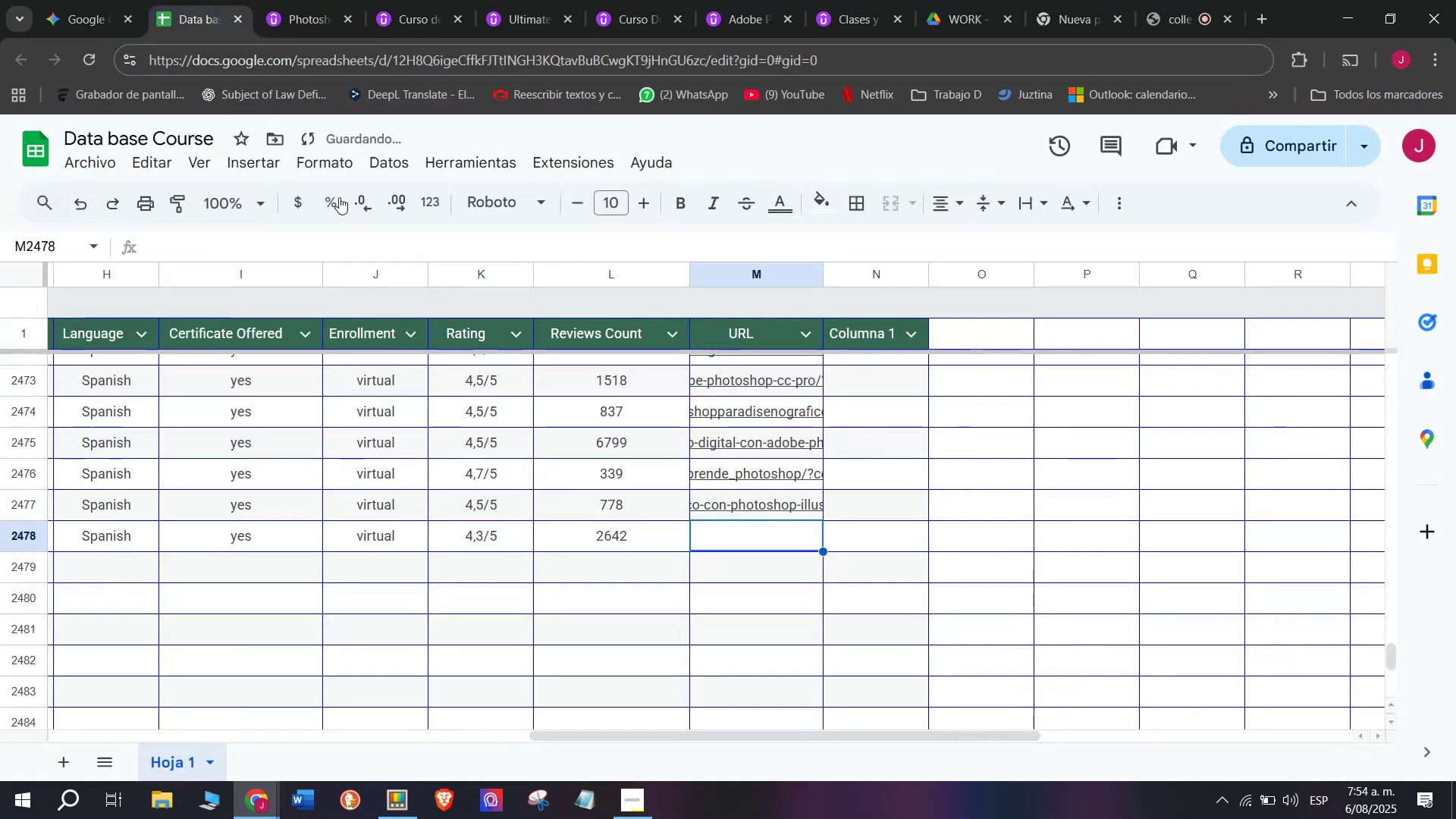 
key(Z)
 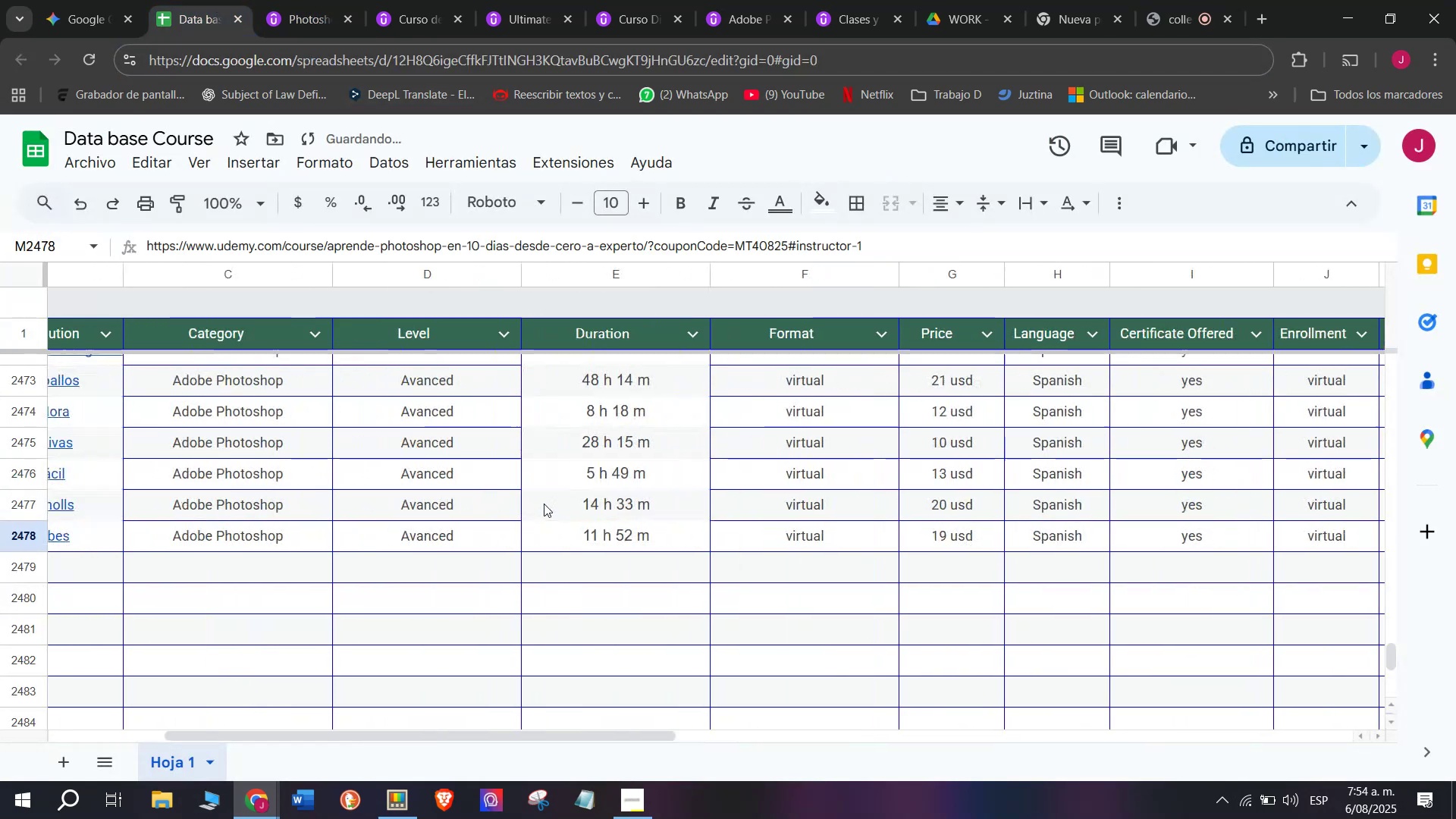 
key(Control+ControlLeft)
 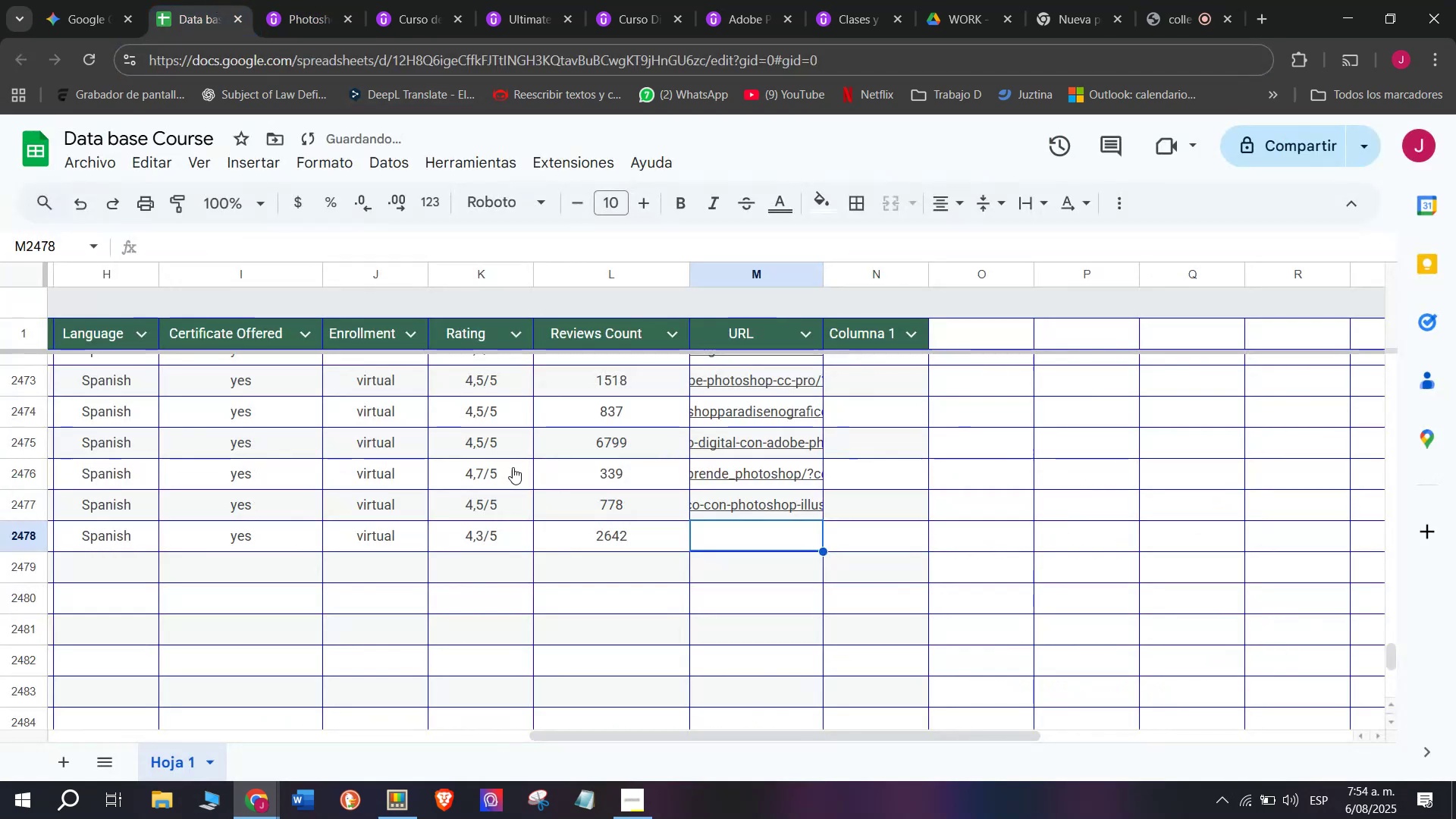 
key(Control+V)
 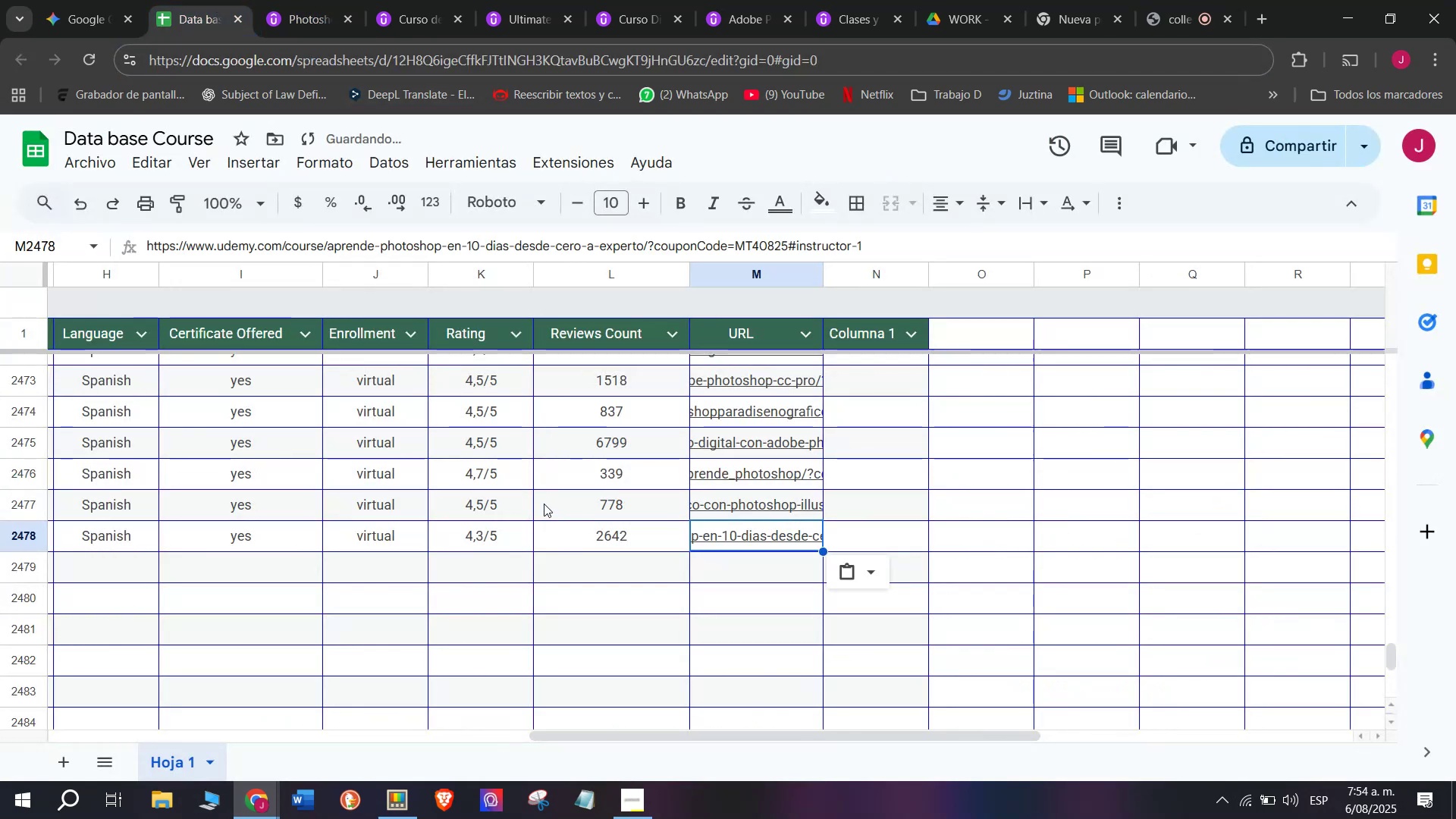 
scroll: coordinate [175, 213], scroll_direction: up, amount: 7.0
 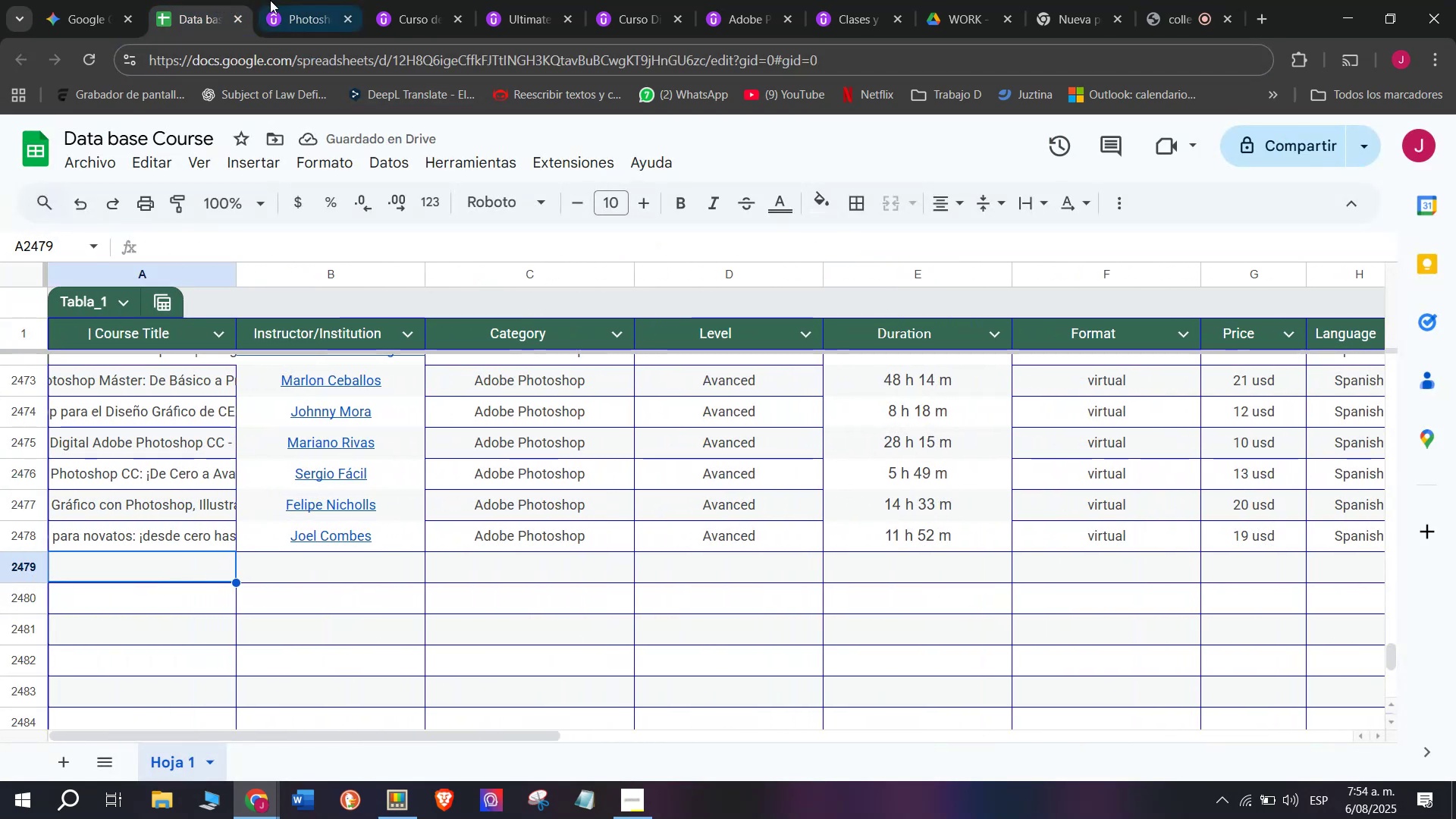 
left_click([277, 0])
 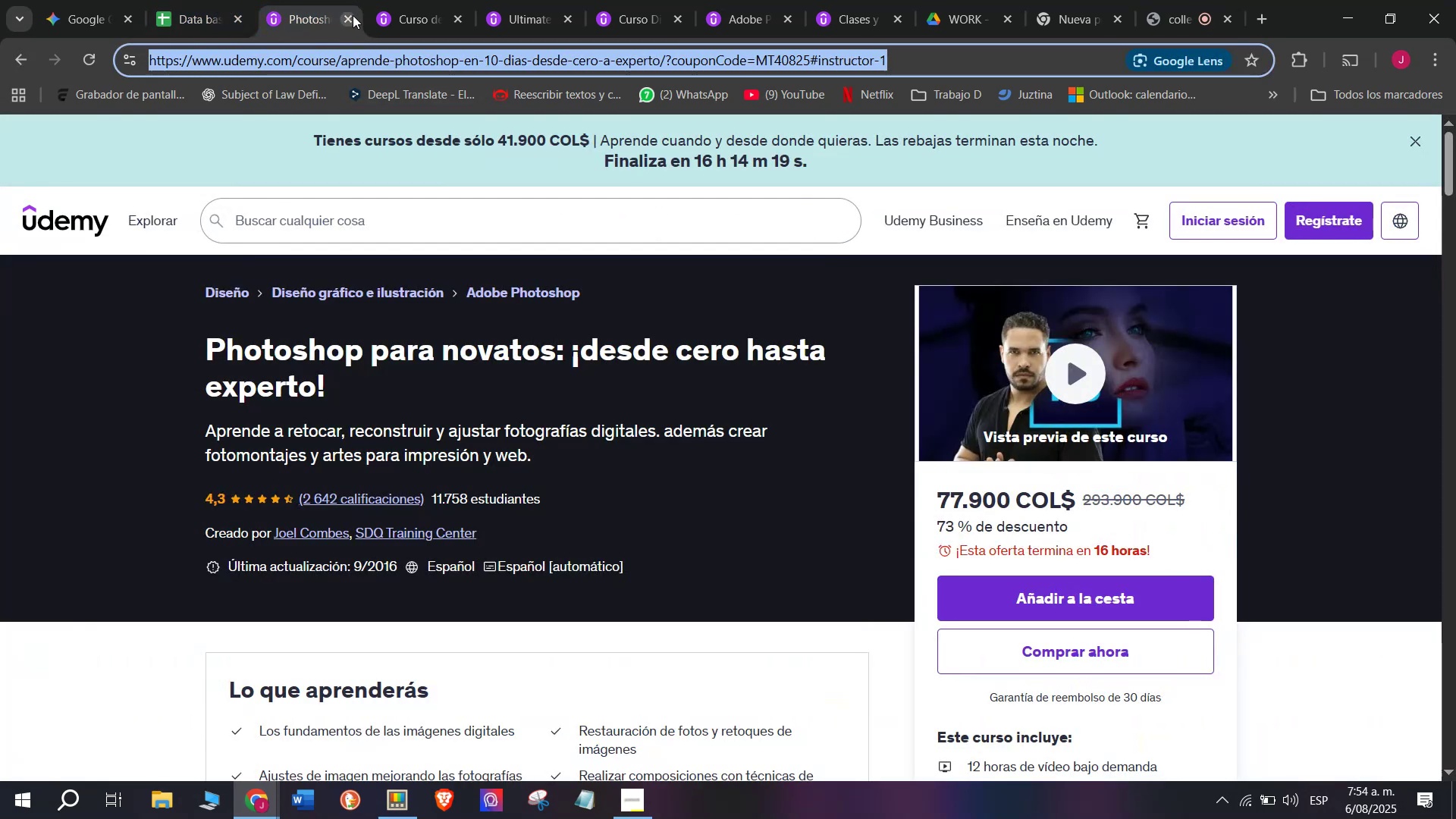 
left_click([347, 22])
 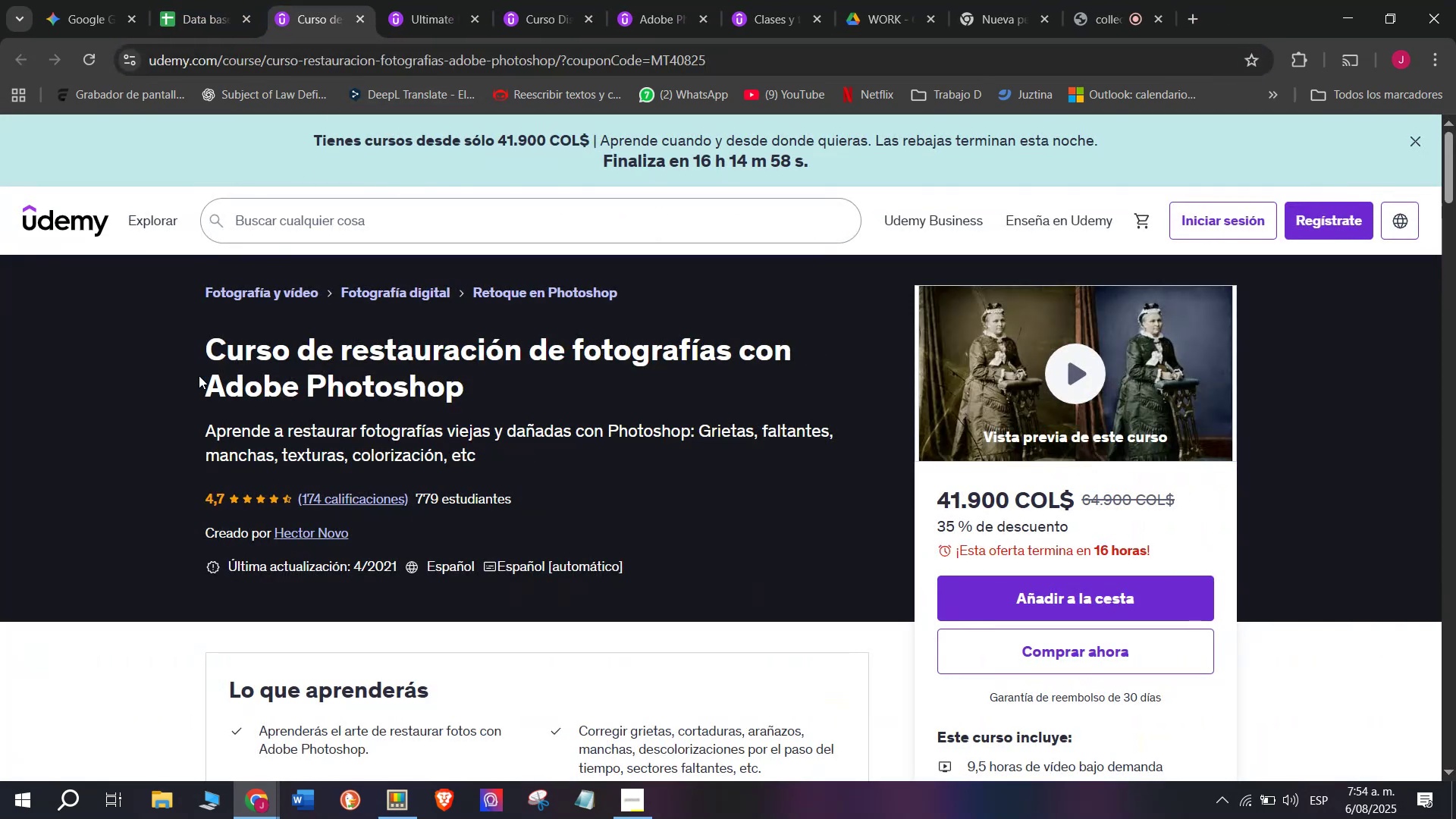 
left_click_drag(start_coordinate=[182, 335], to_coordinate=[513, 382])
 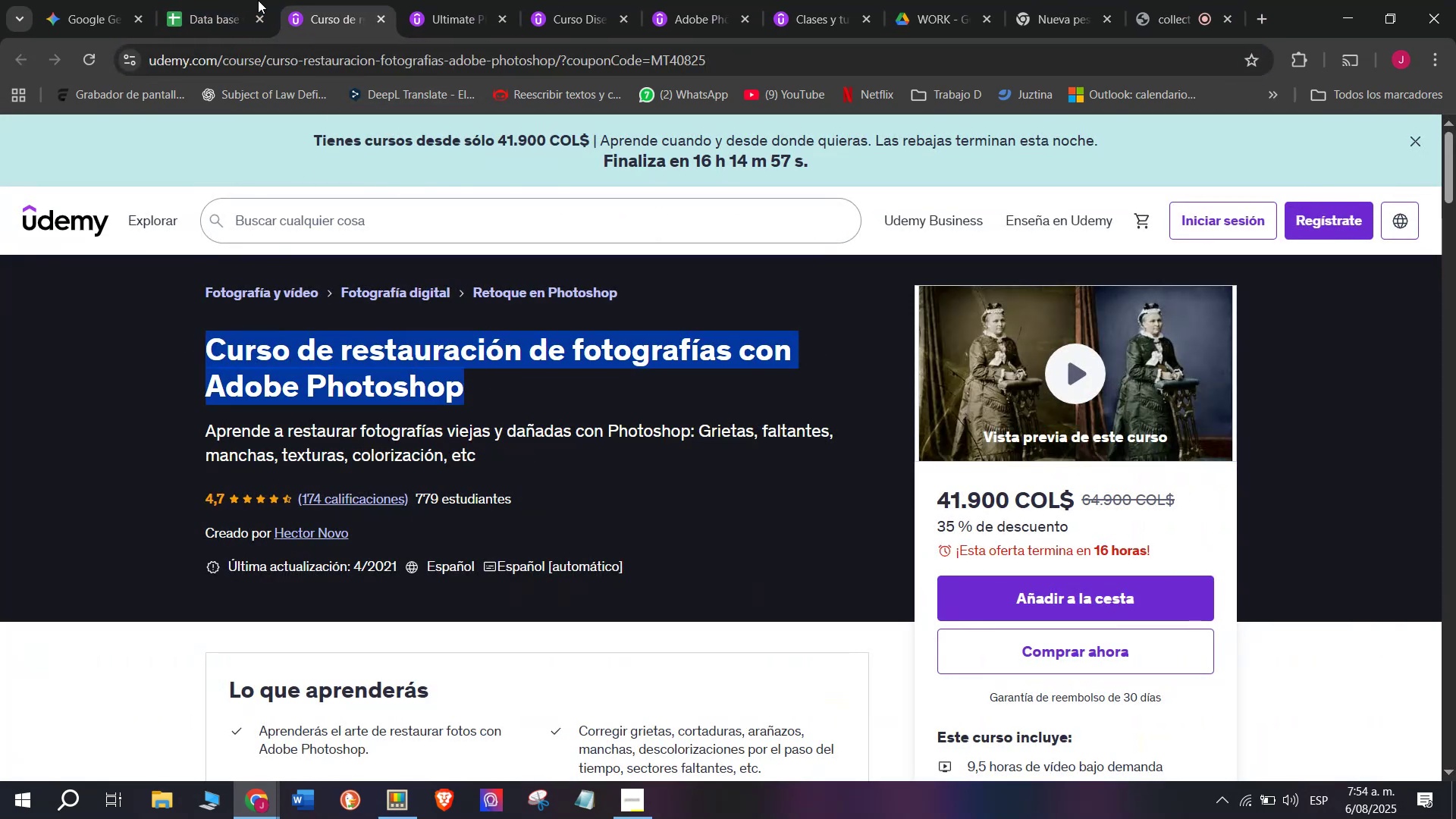 
key(Break)
 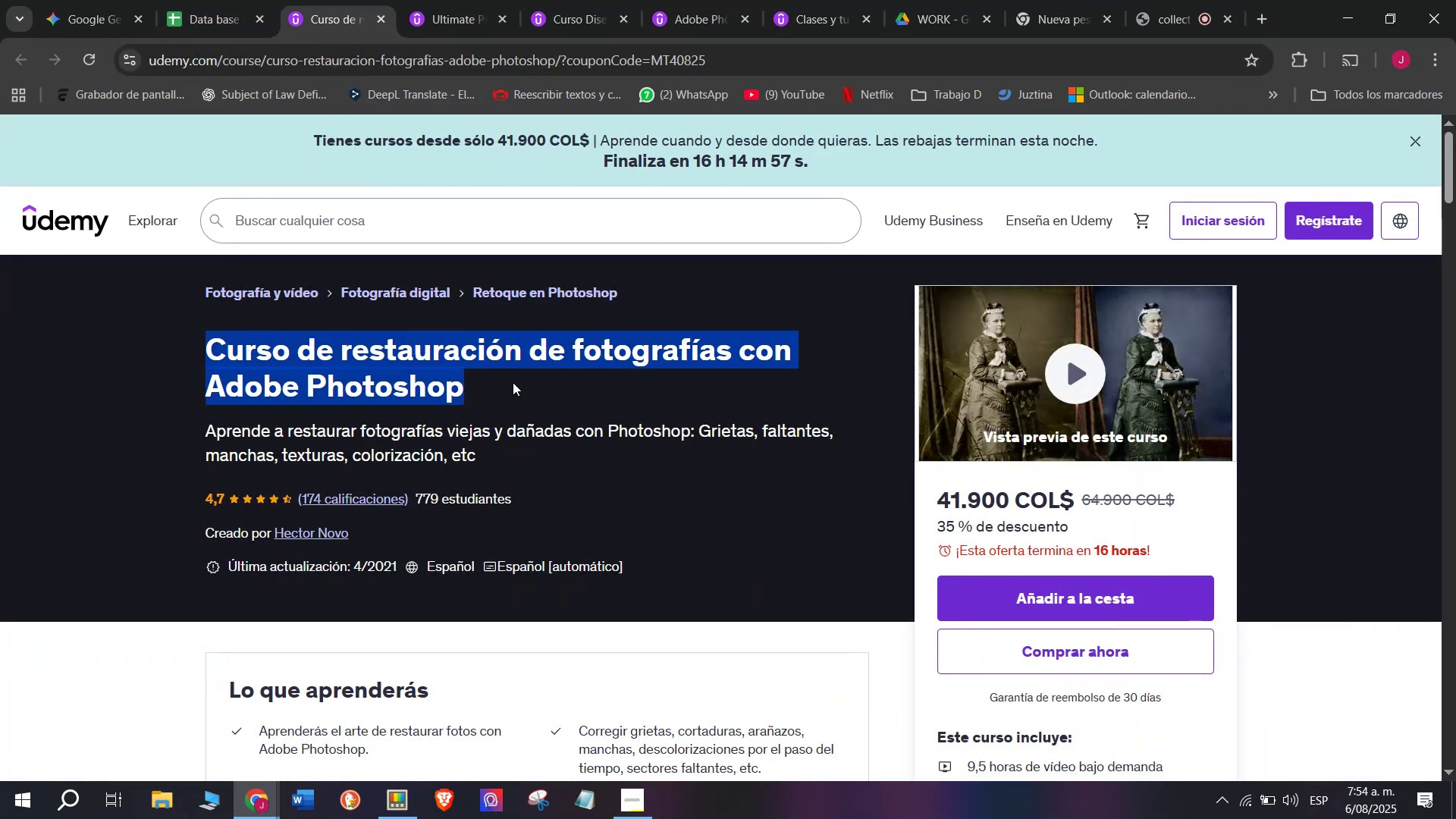 
key(Control+ControlLeft)
 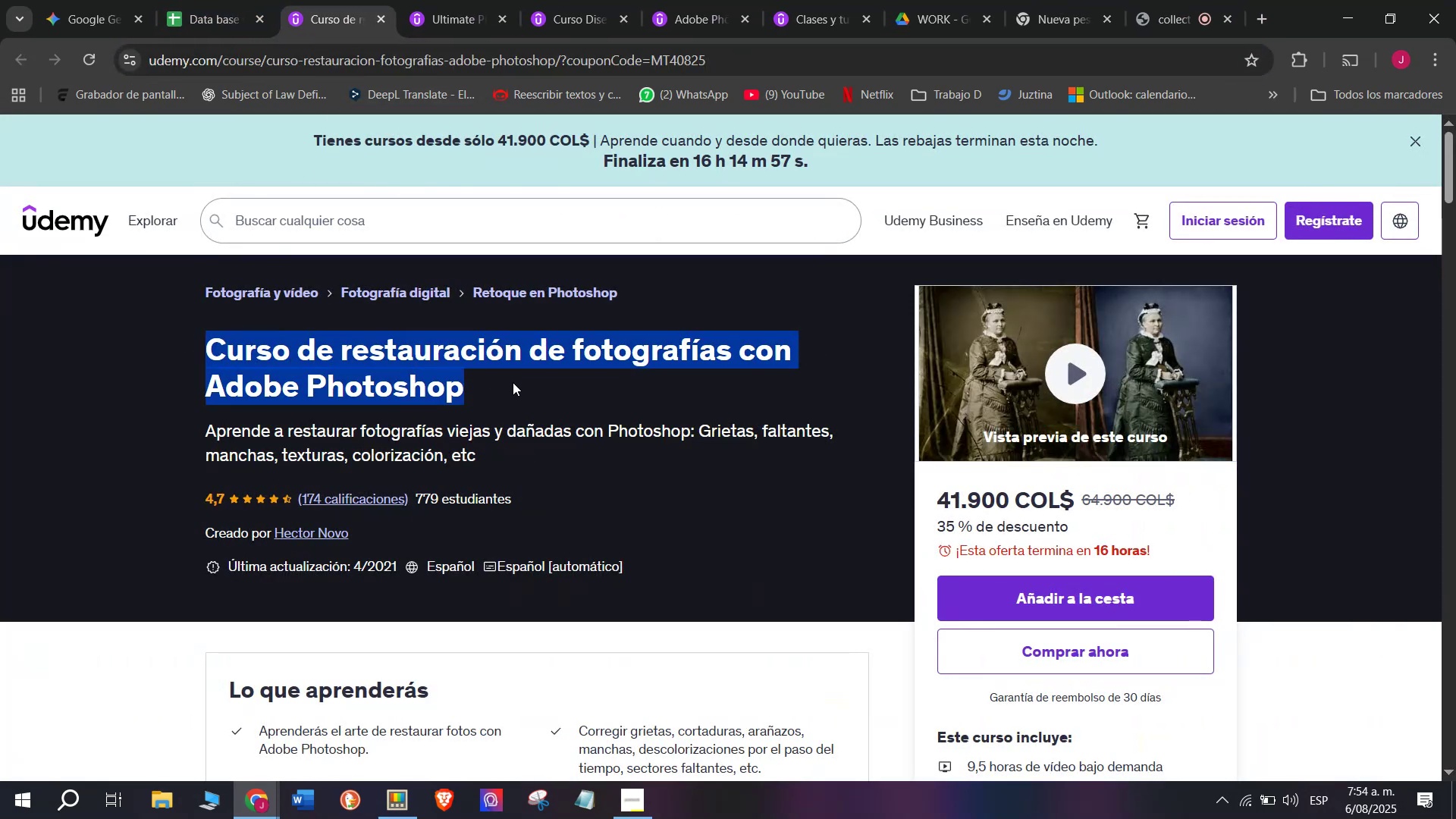 
key(Control+C)
 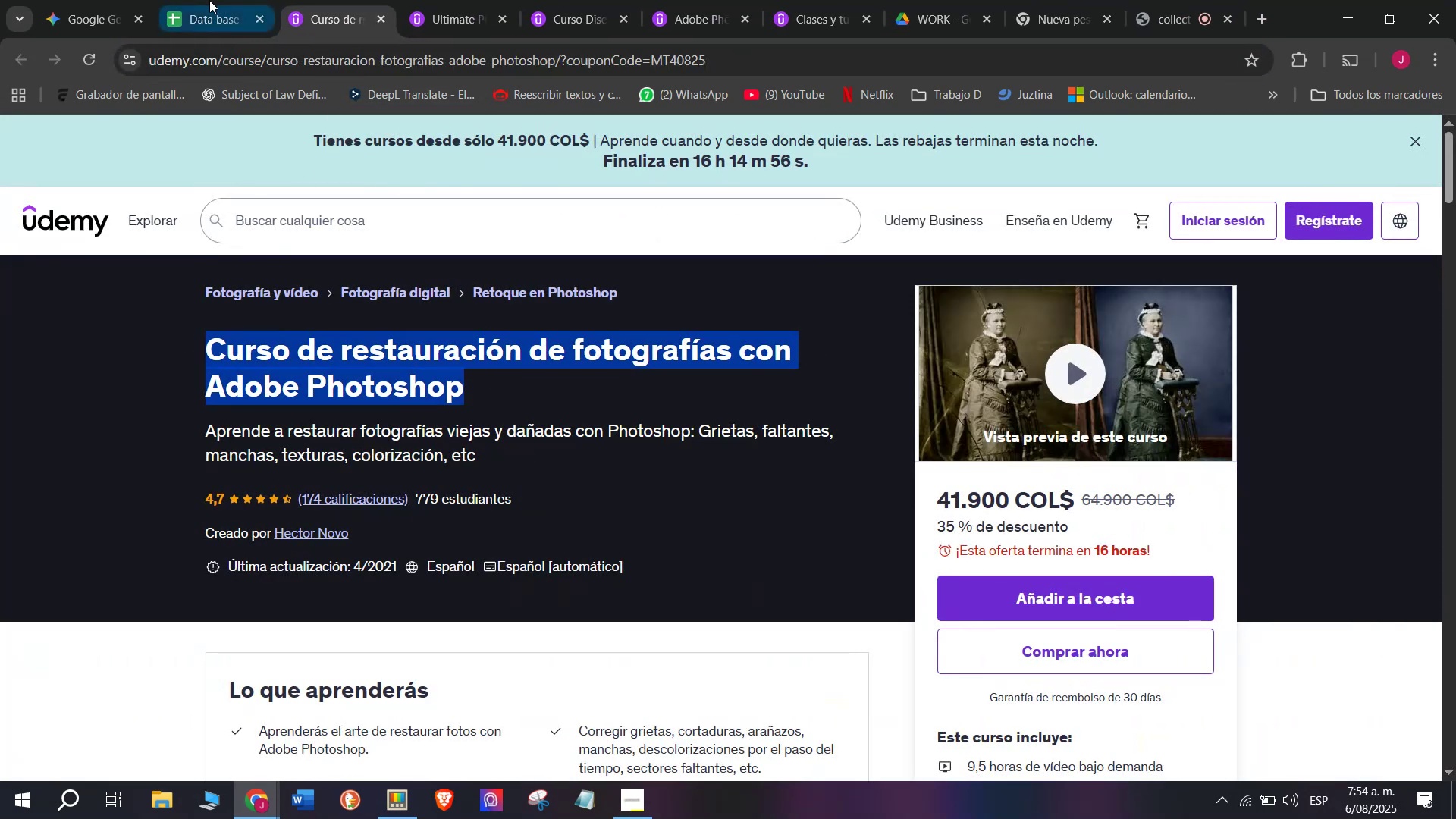 
left_click([209, 0])
 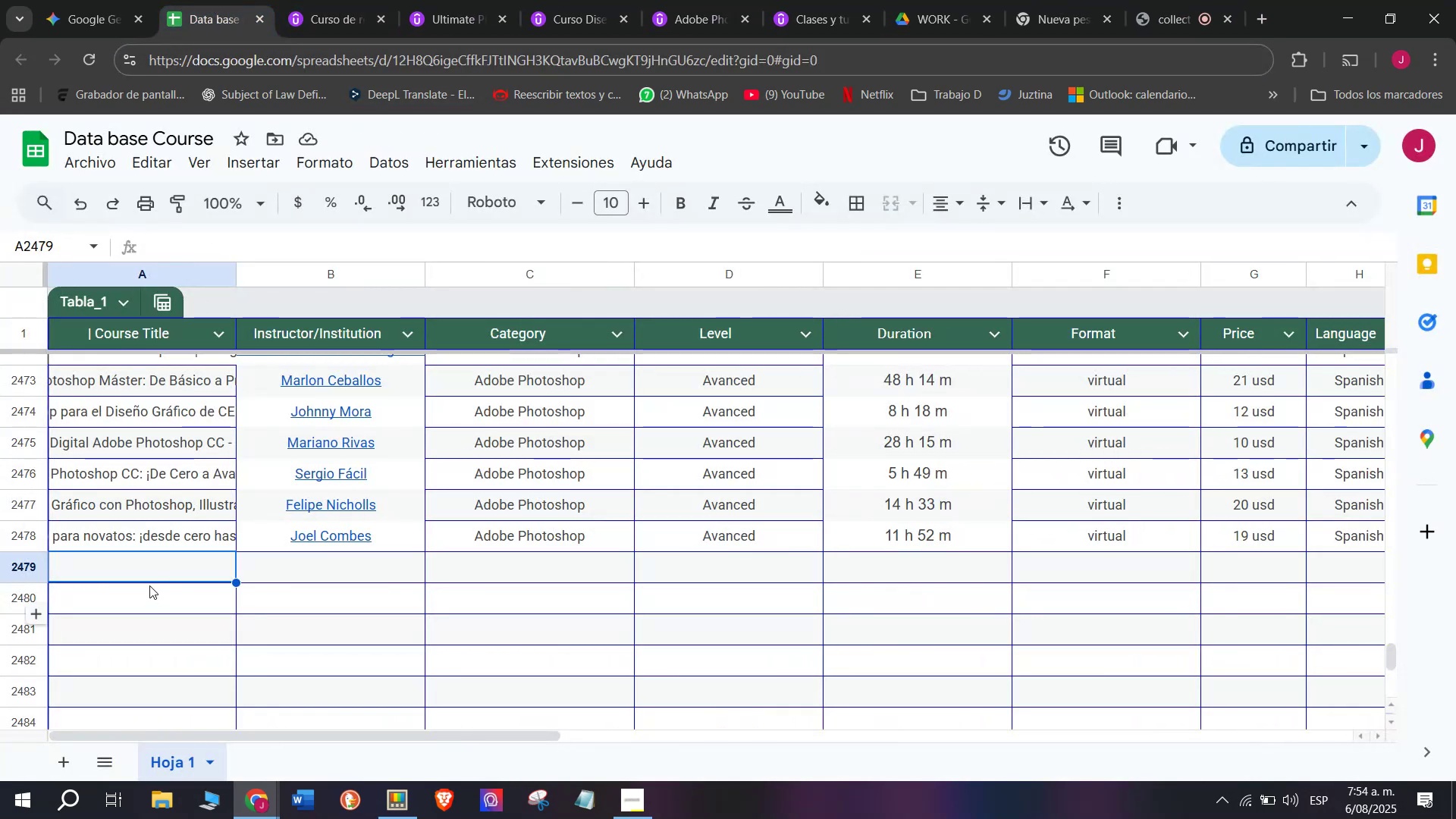 
left_click([152, 573])
 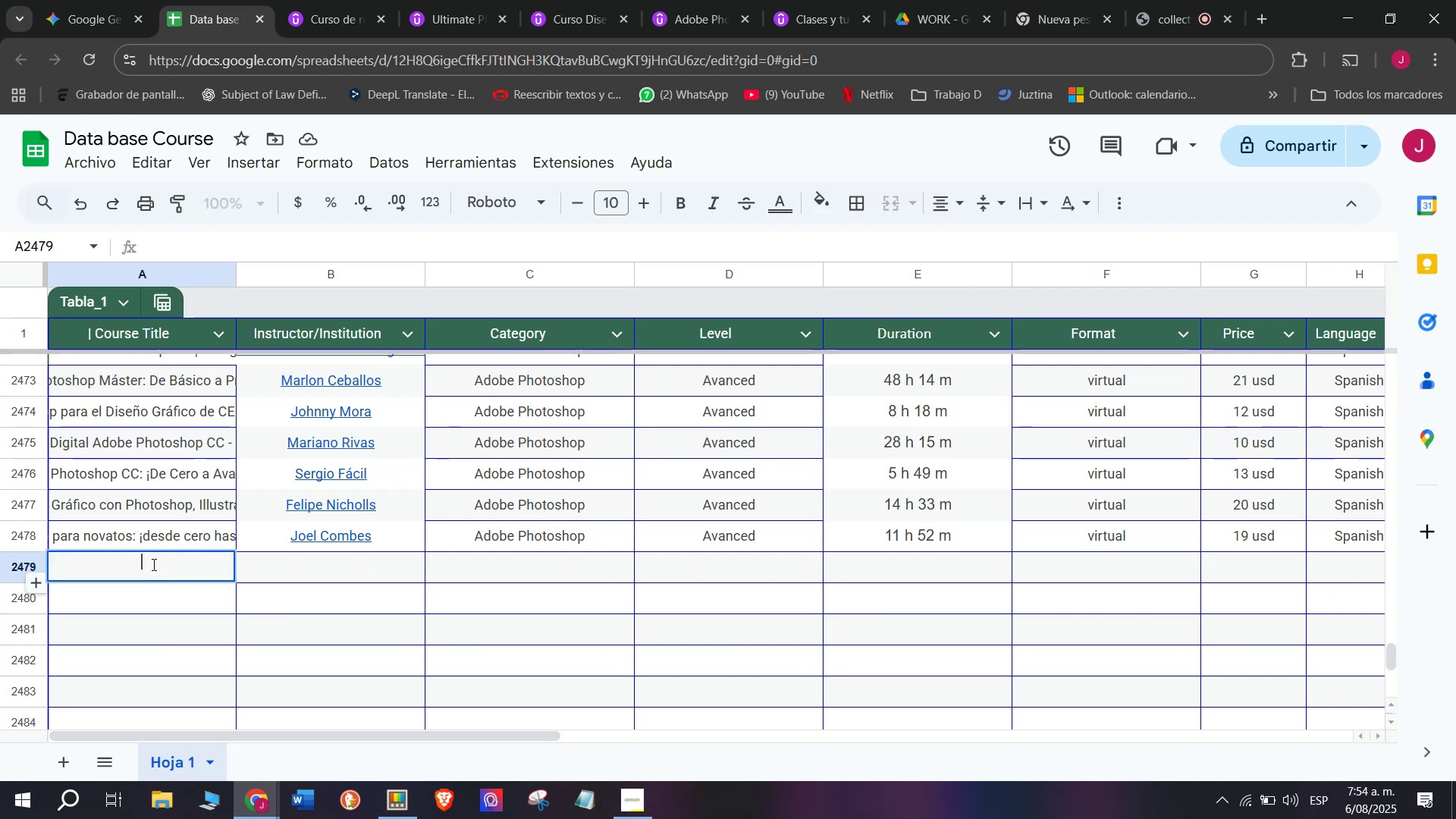 
key(Z)
 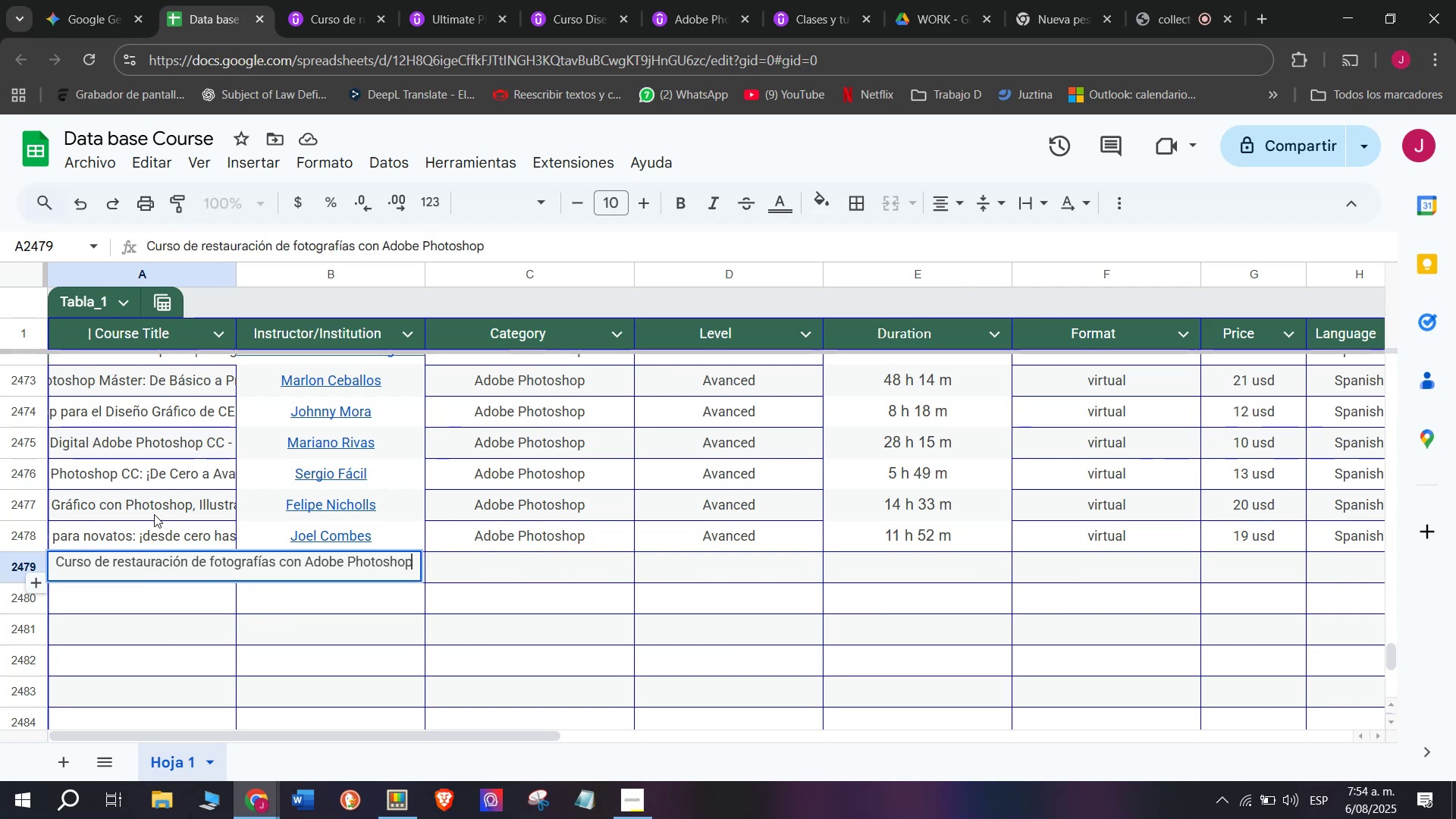 
key(Control+ControlLeft)
 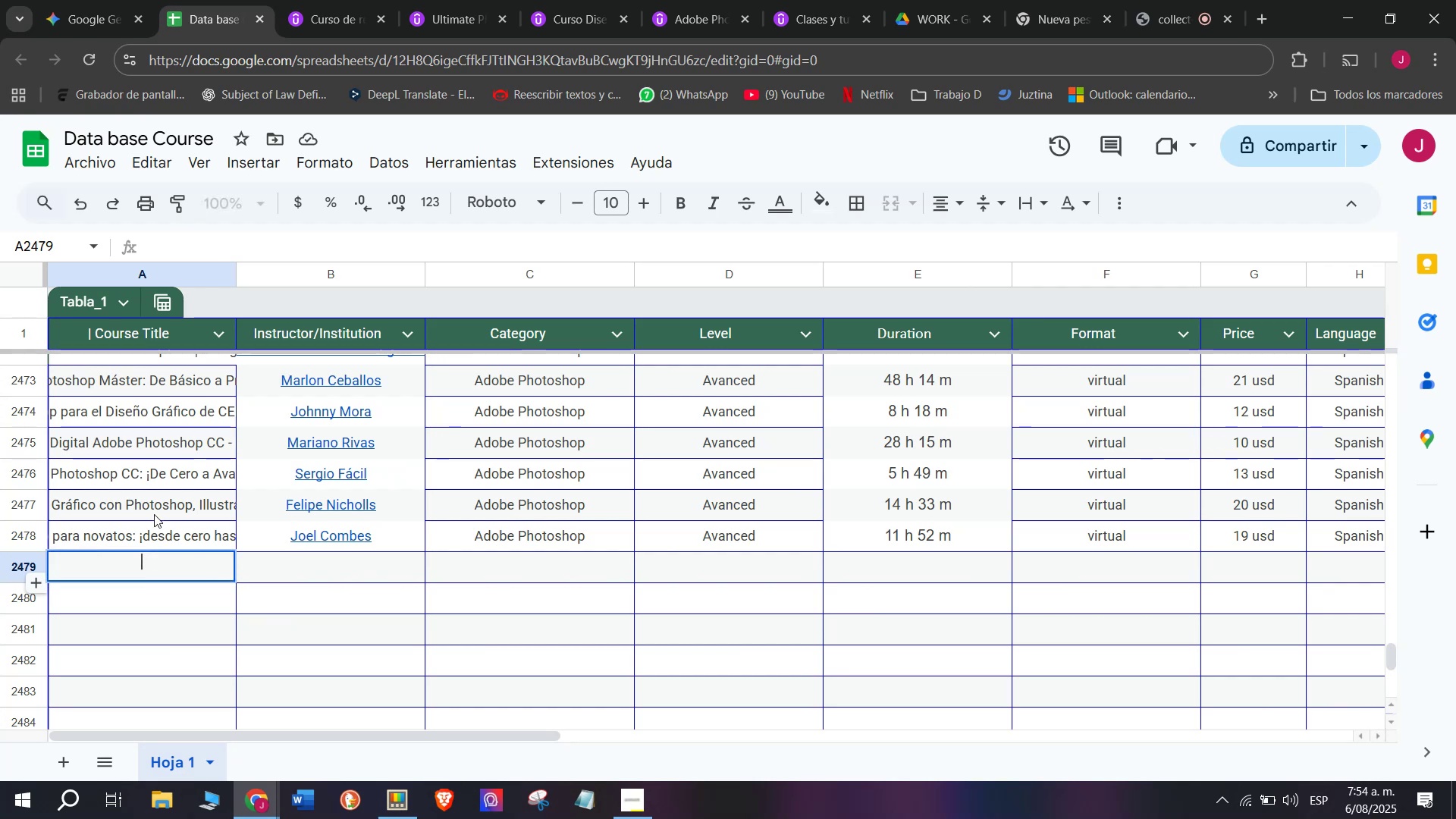 
key(Control+V)
 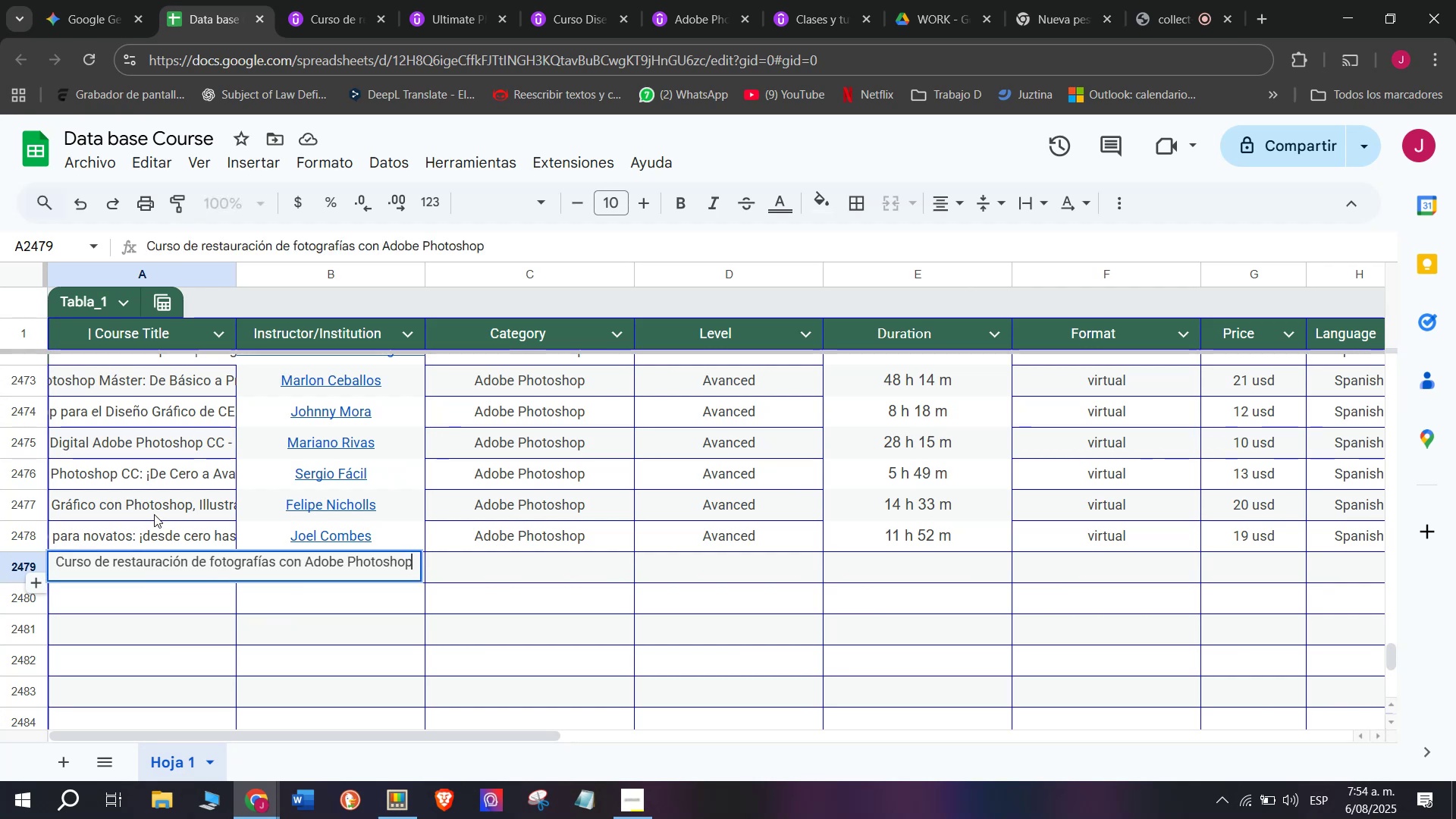 
wait(12.07)
 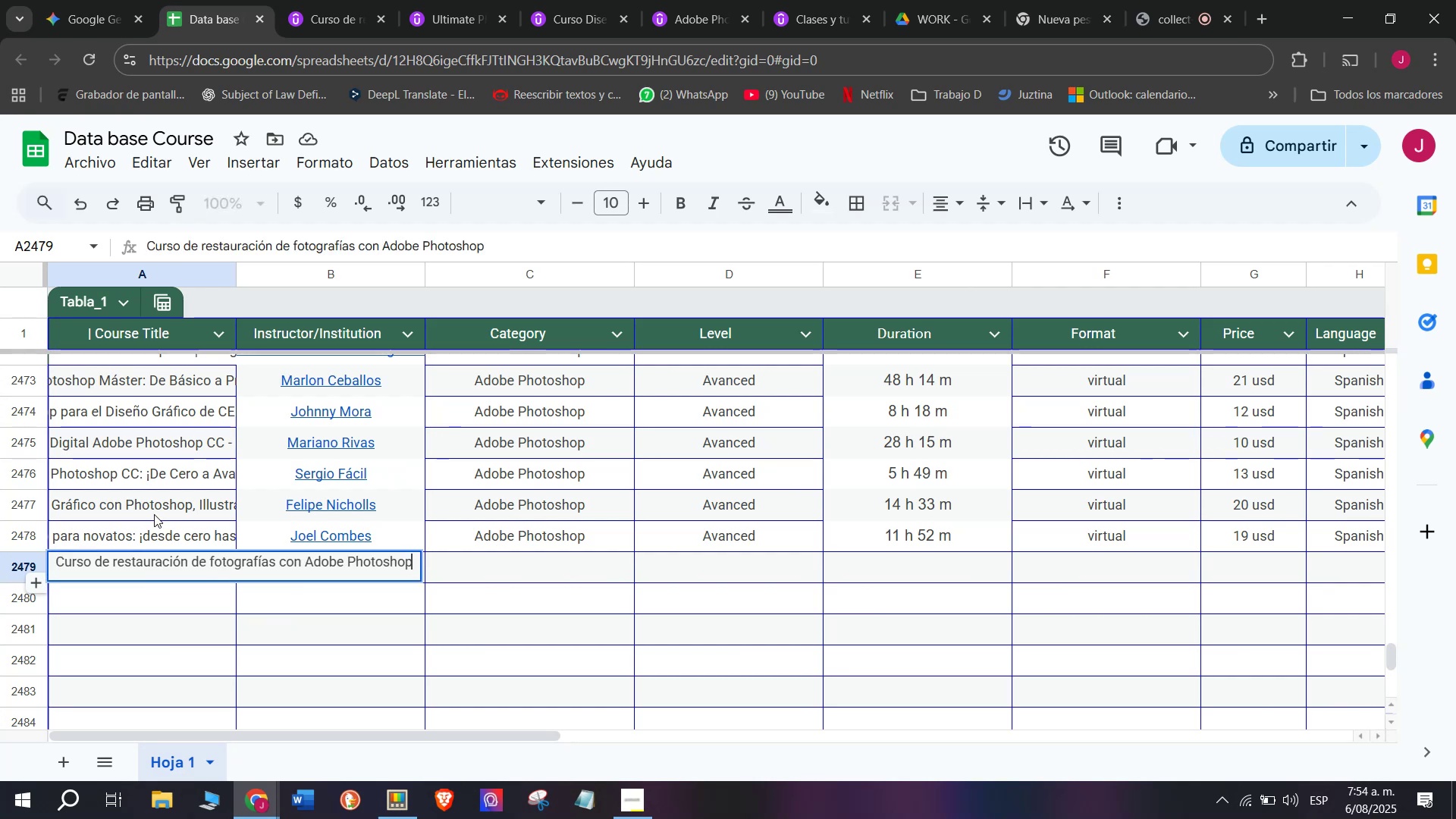 
left_click([339, 0])
 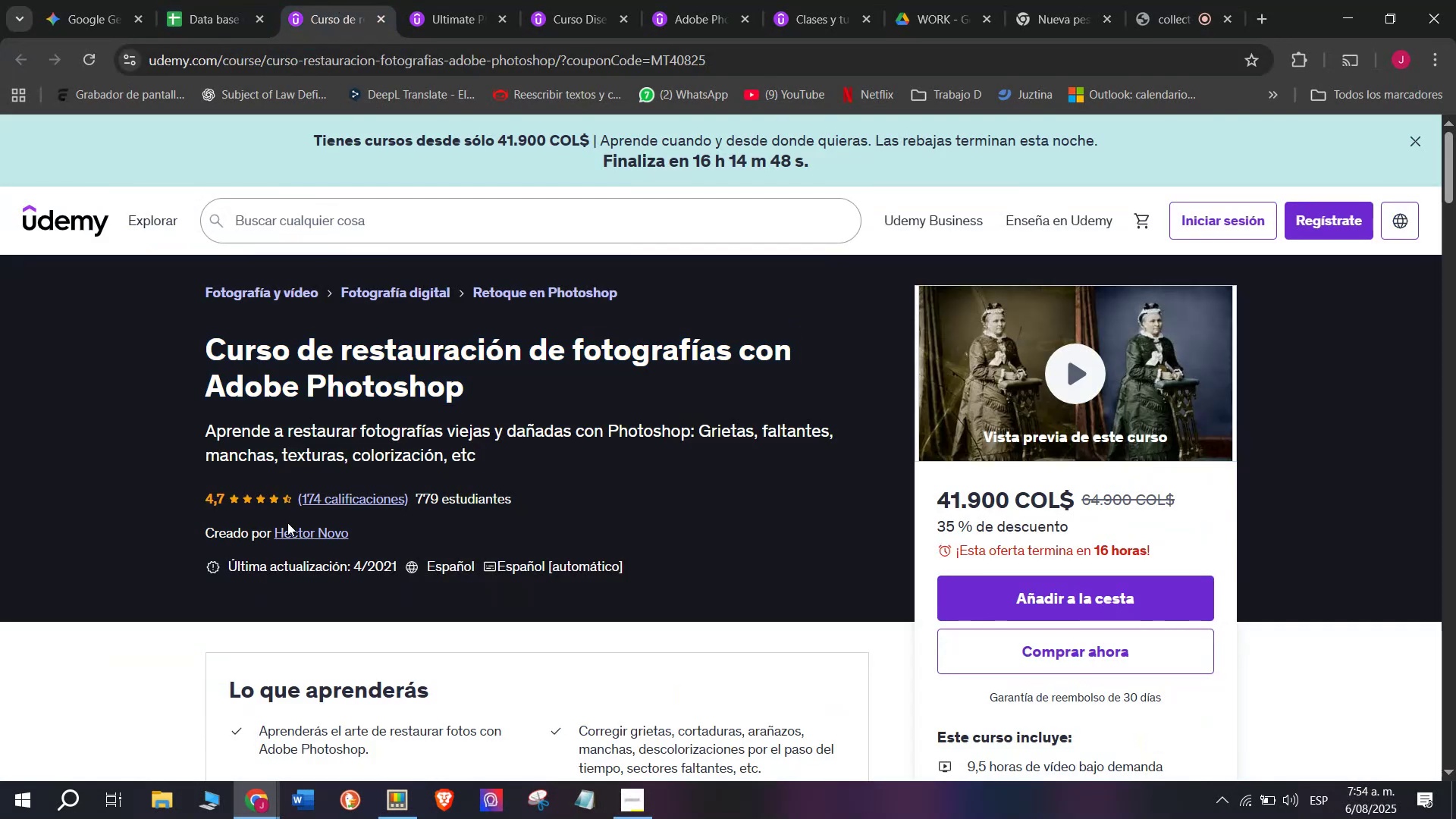 
left_click([296, 539])
 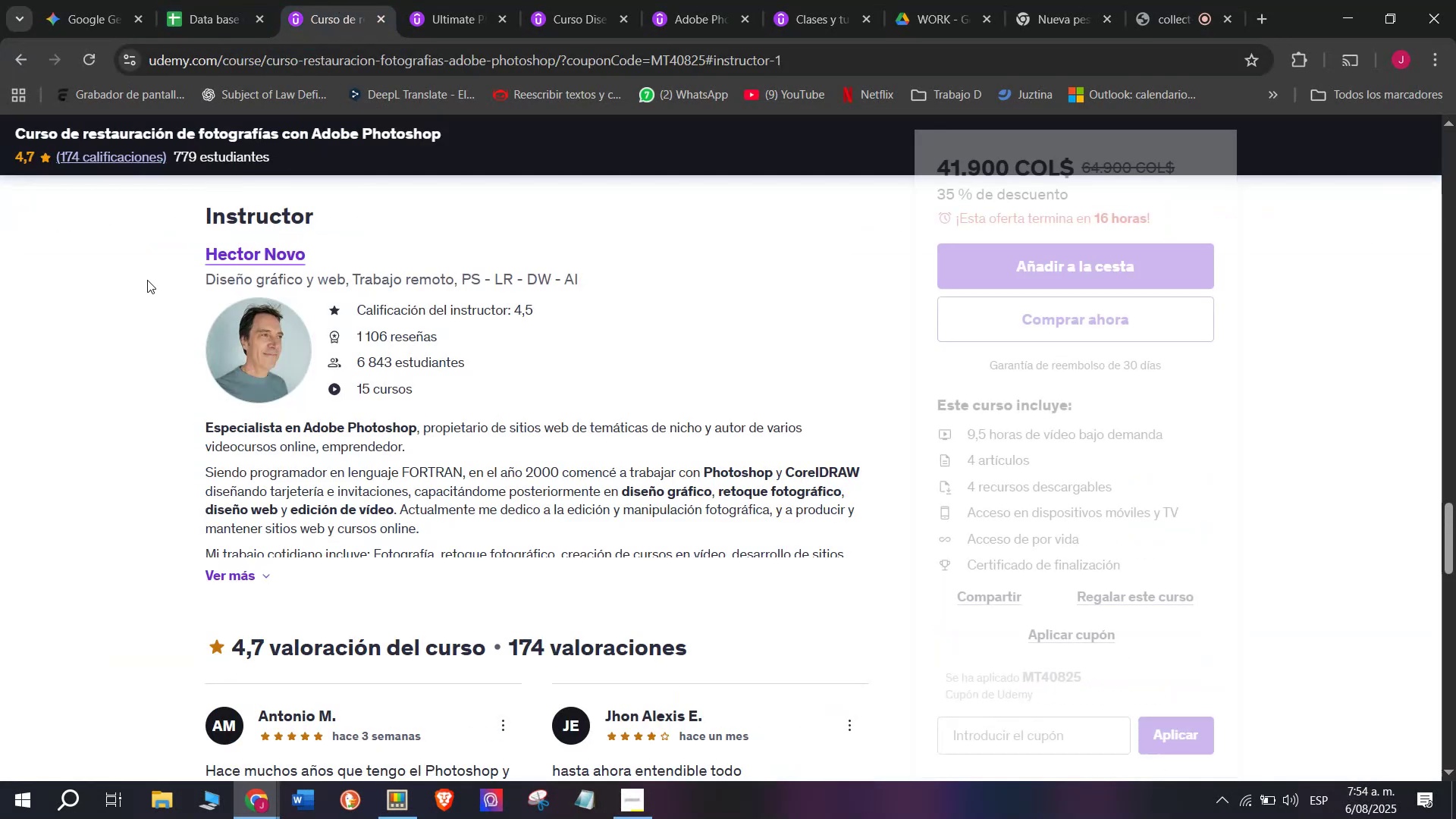 
left_click_drag(start_coordinate=[160, 278], to_coordinate=[188, 260])
 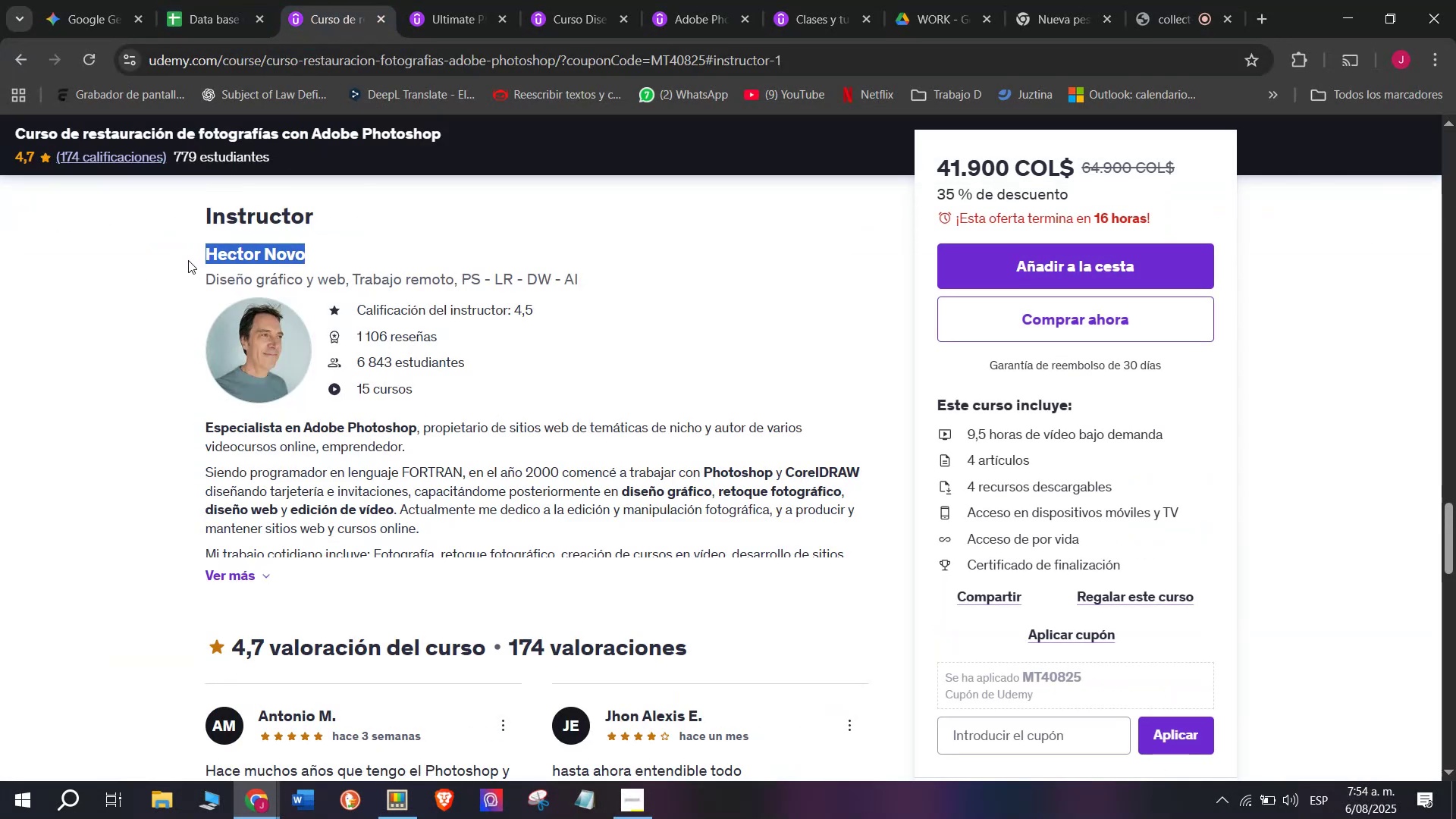 
key(Control+ControlLeft)
 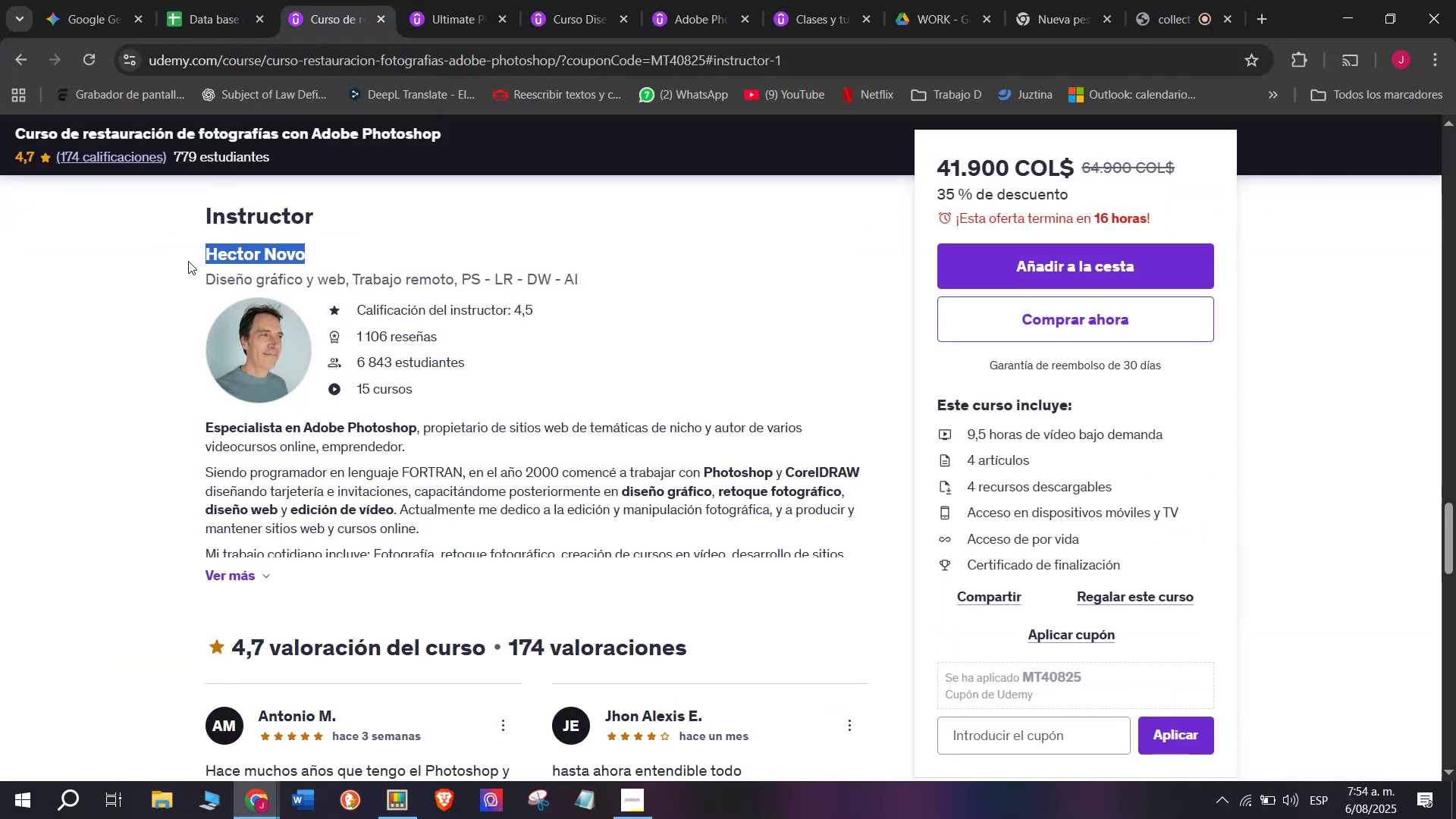 
key(Break)
 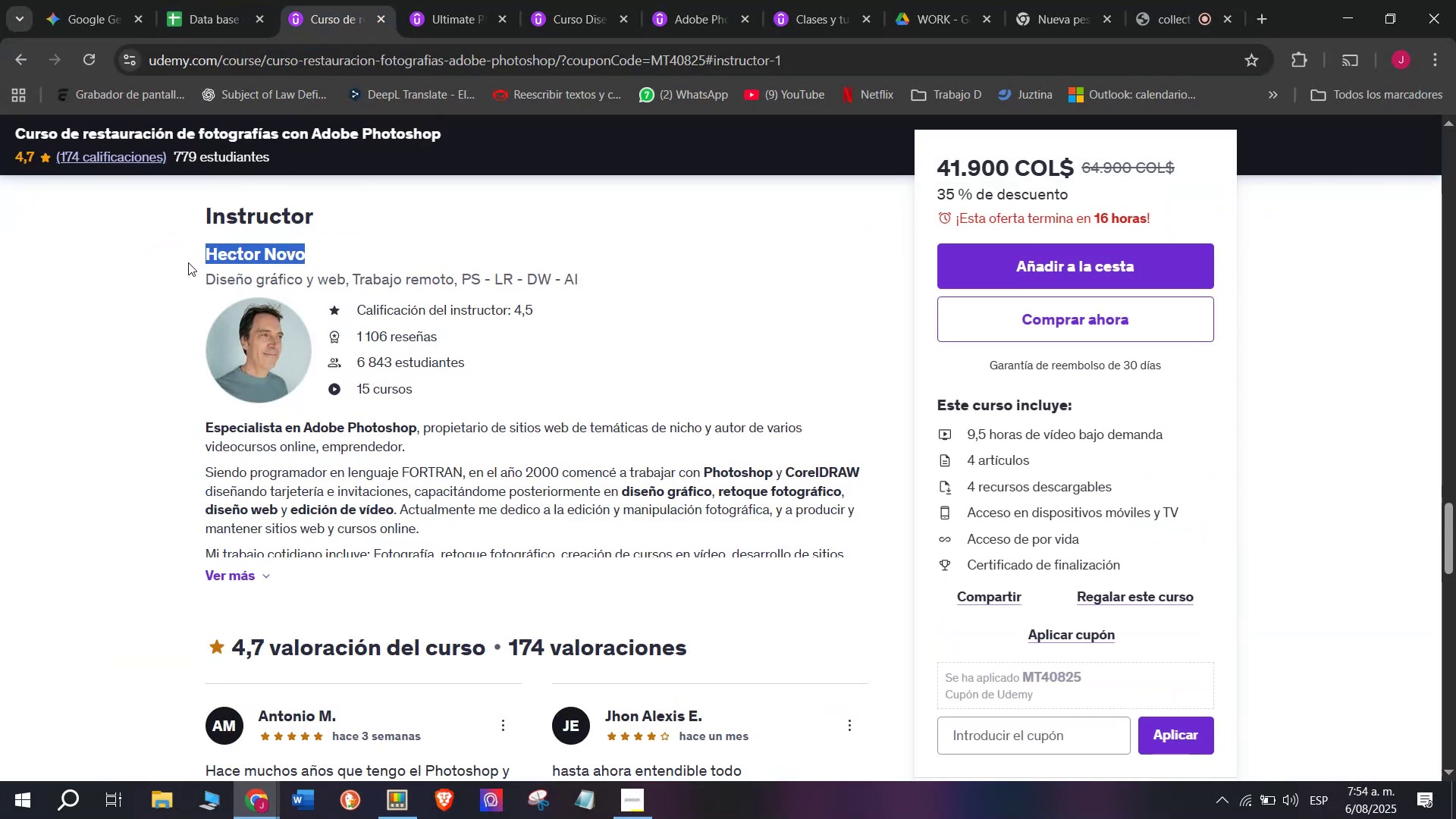 
key(Control+C)
 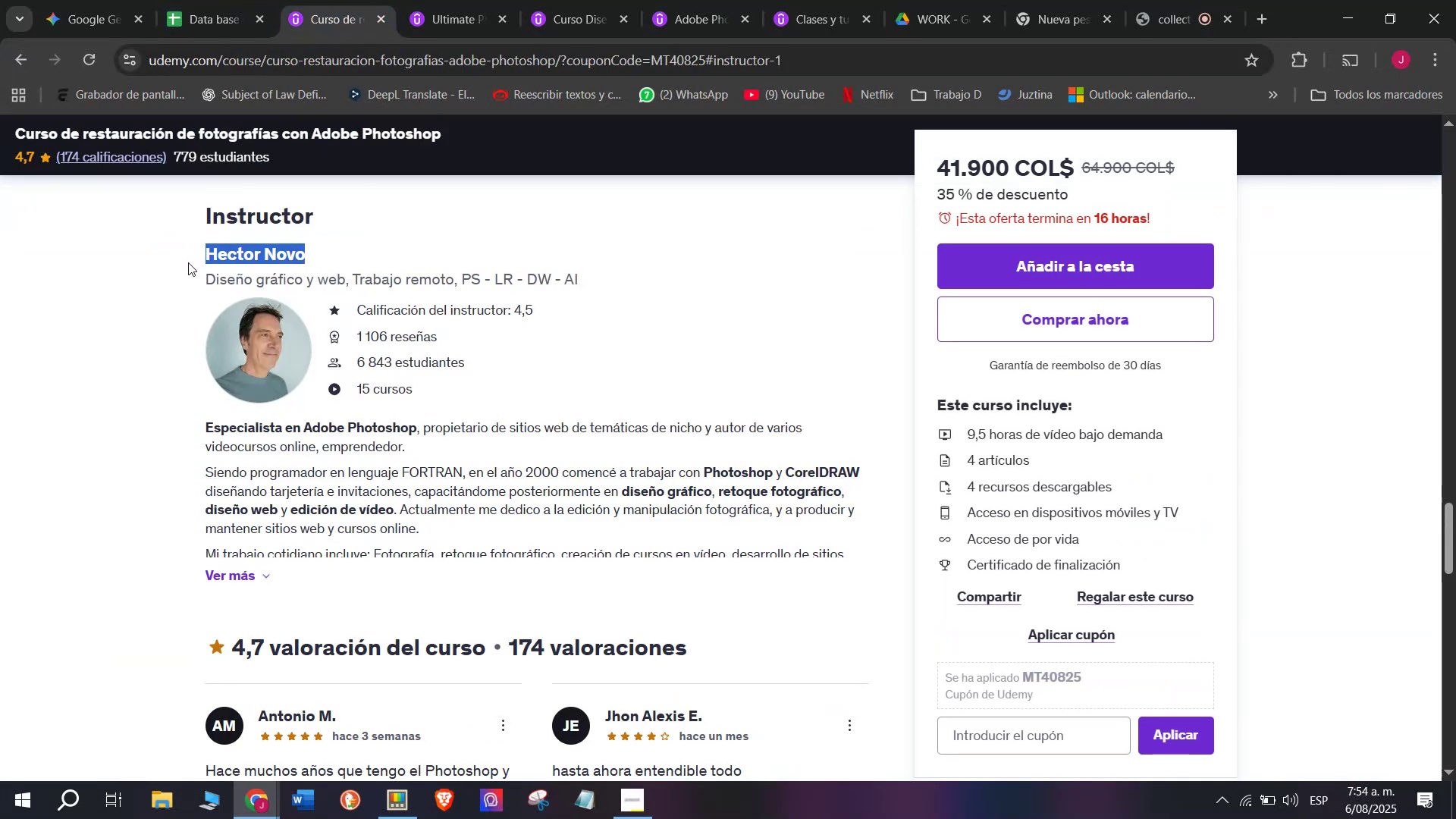 
key(Control+ControlLeft)
 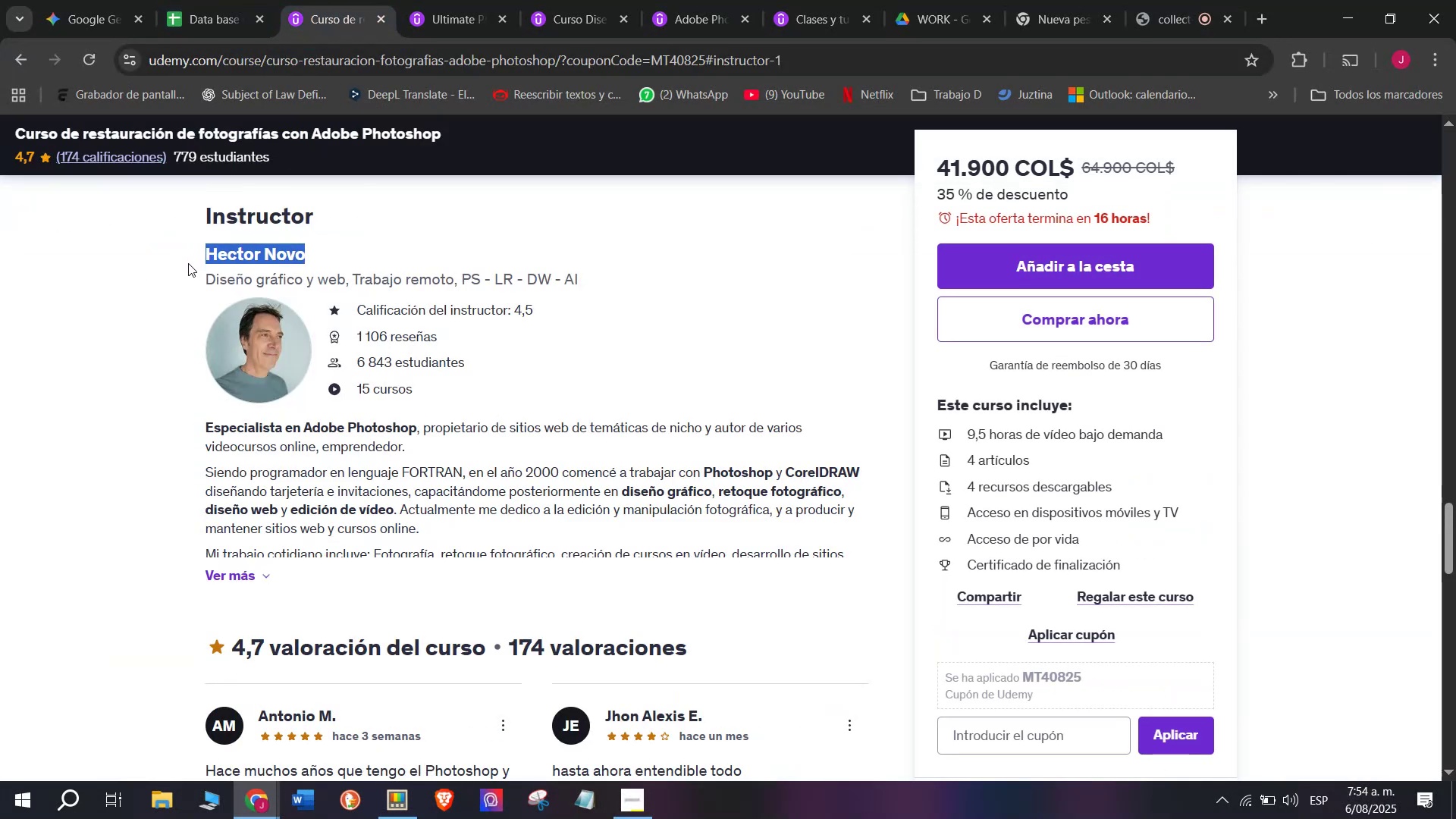 
key(Break)
 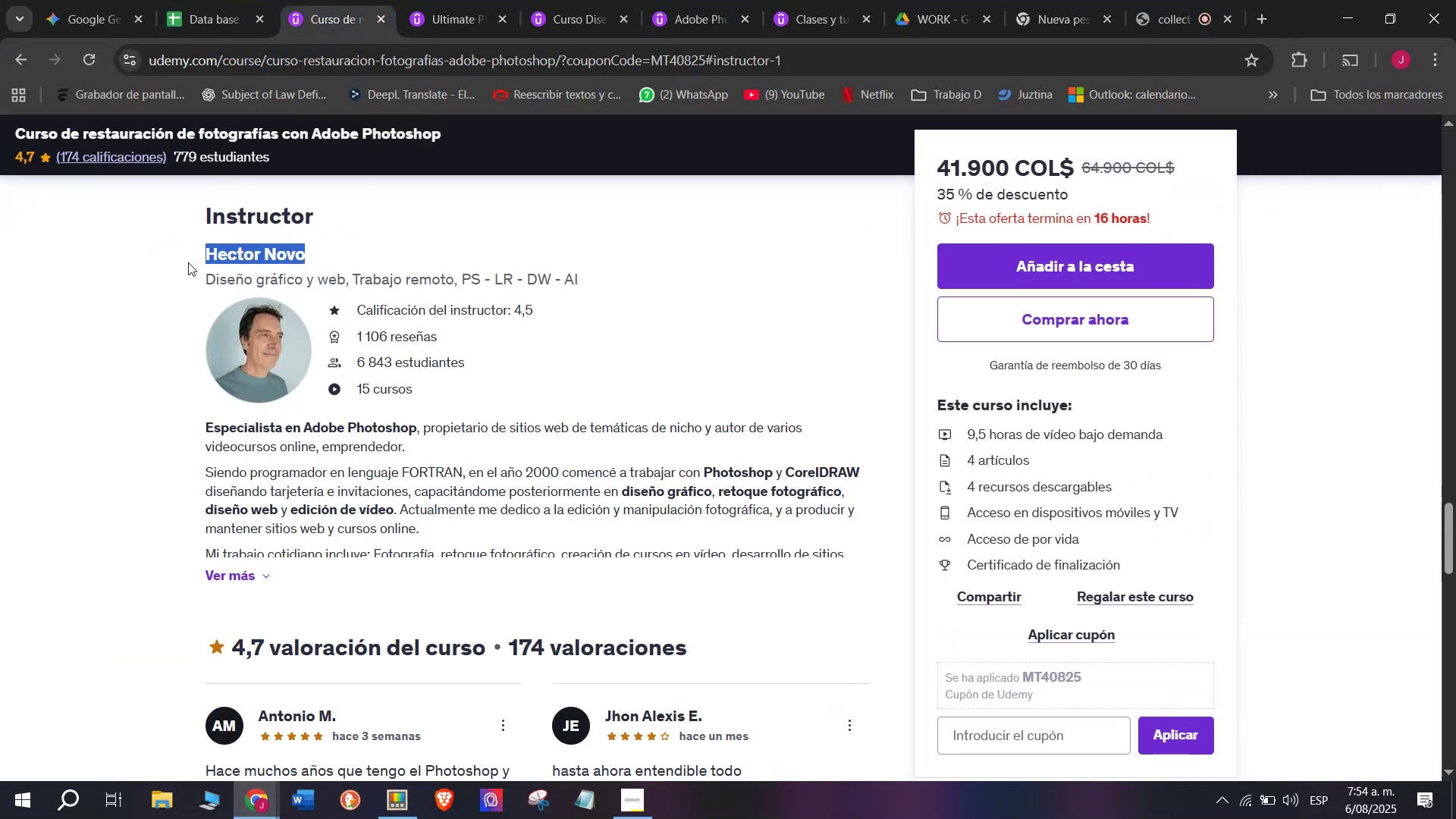 
key(Control+C)
 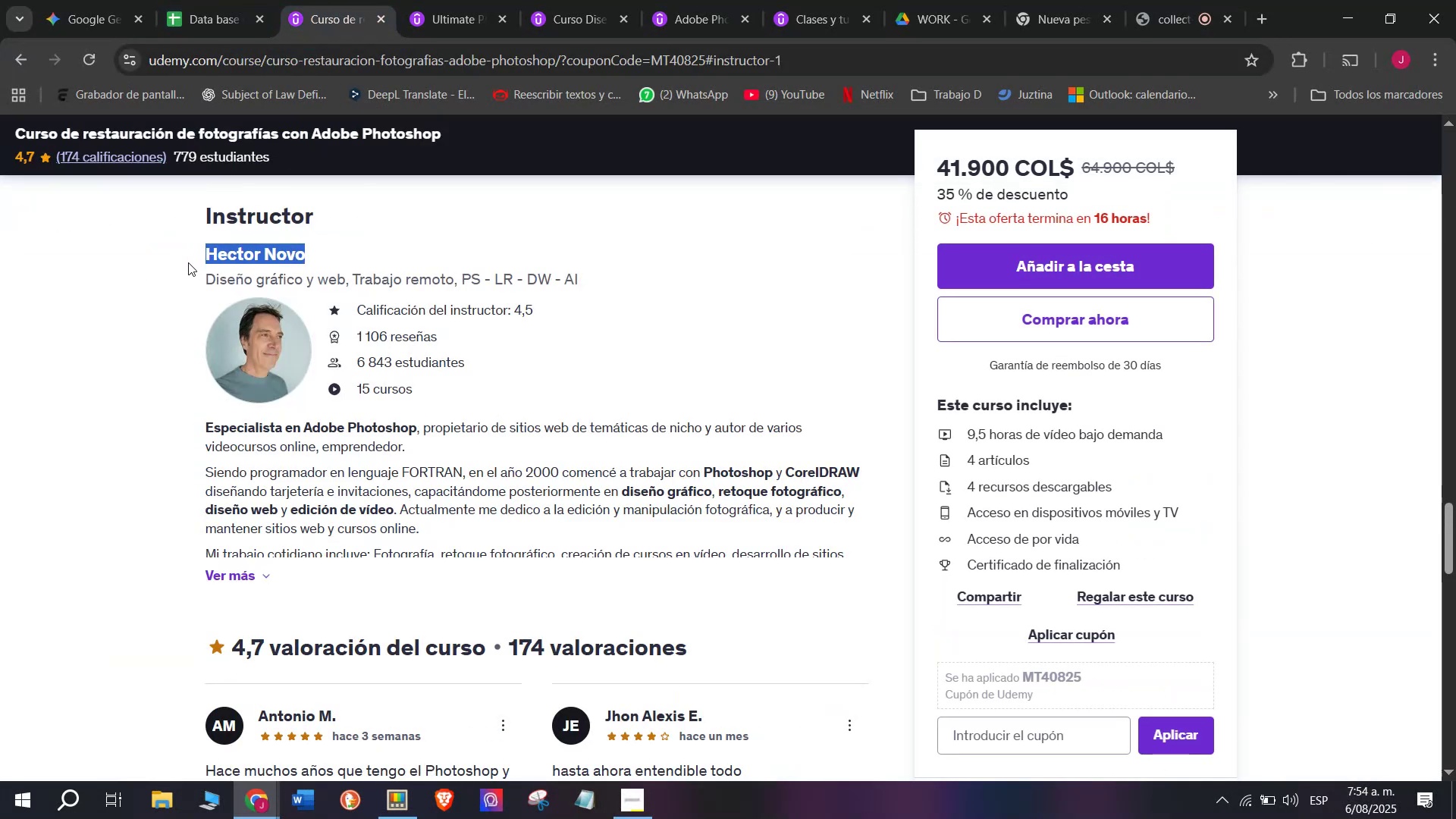 
key(Break)
 